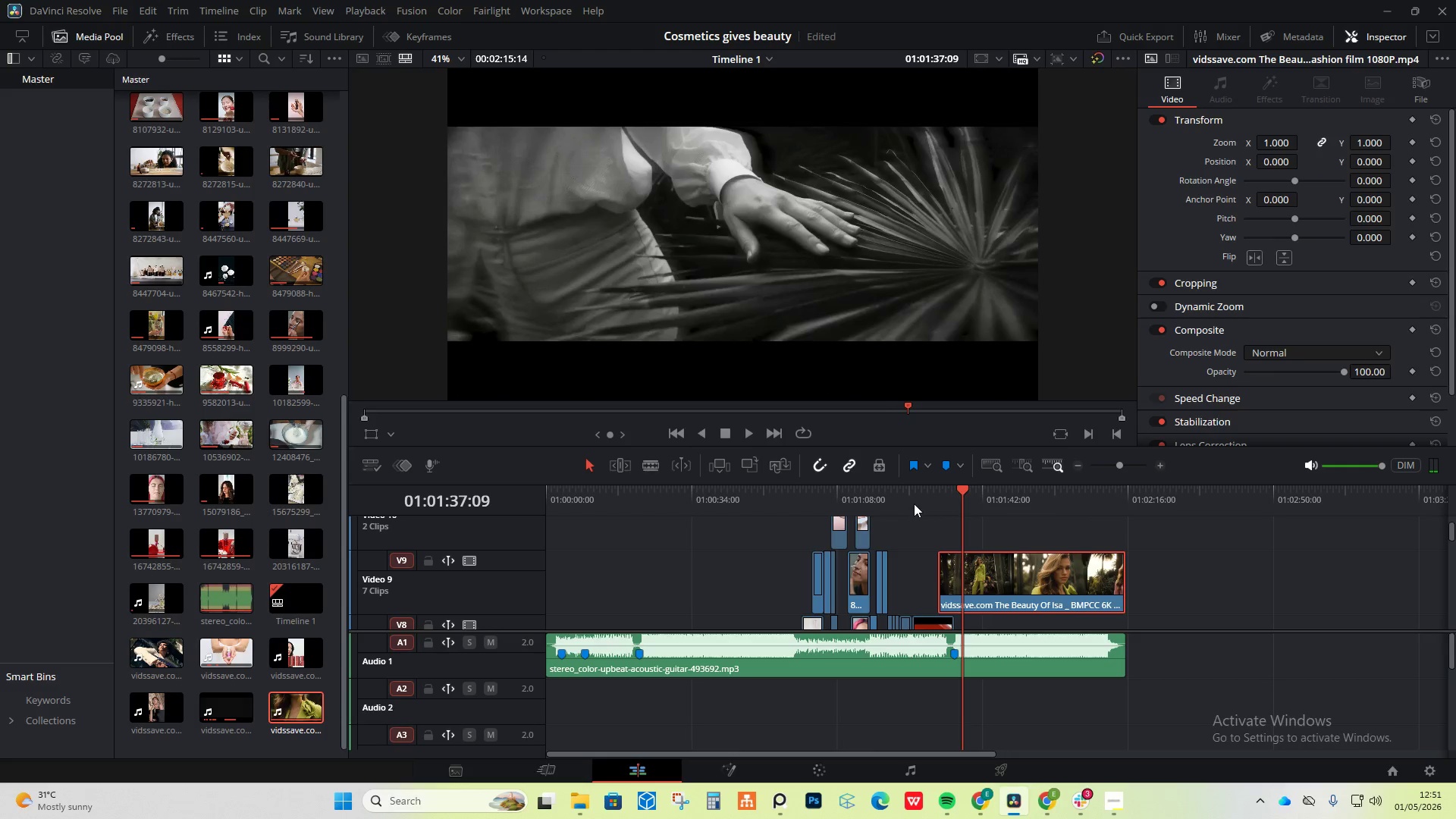 
left_click([919, 494])
 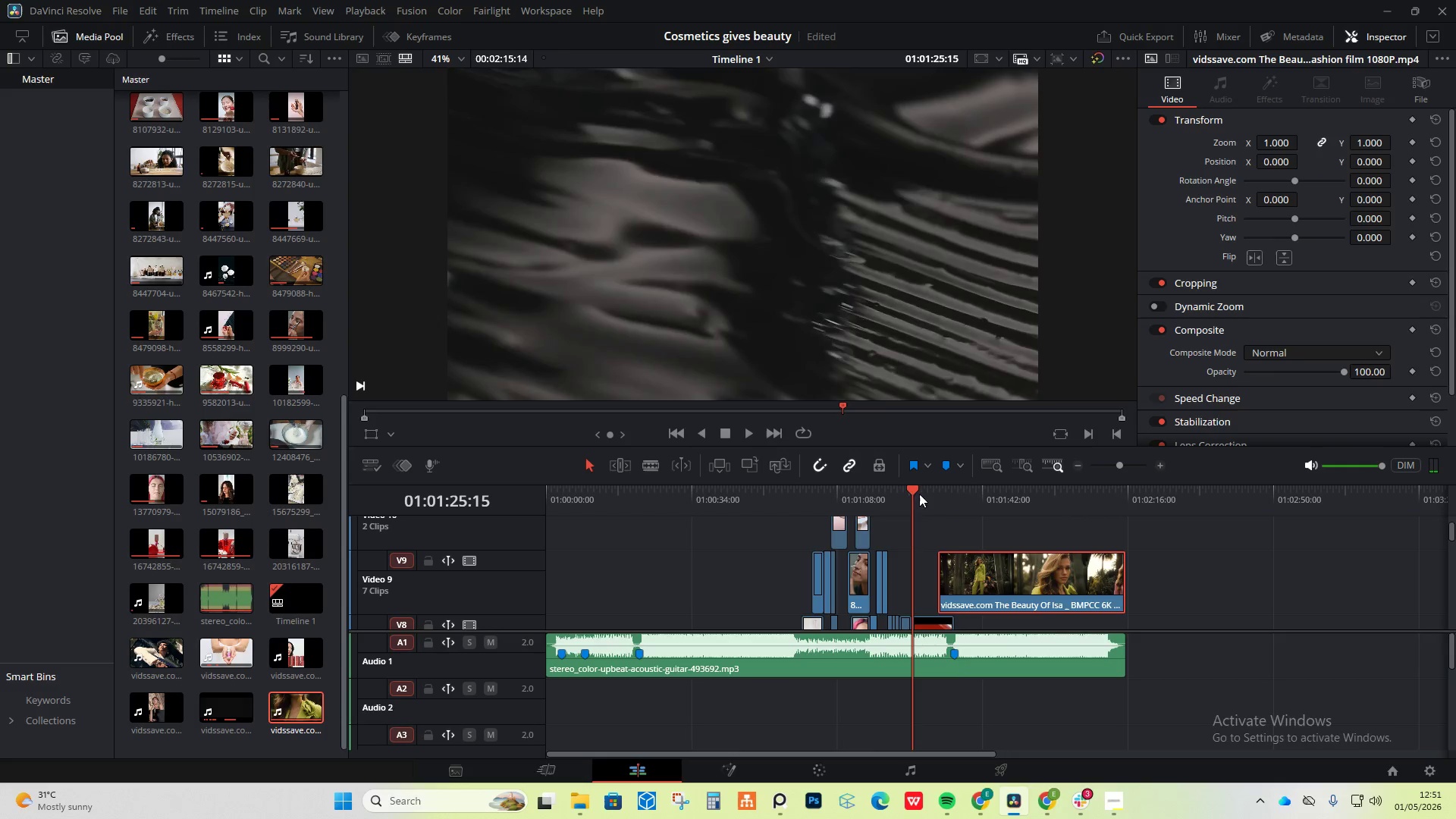 
key(Space)
 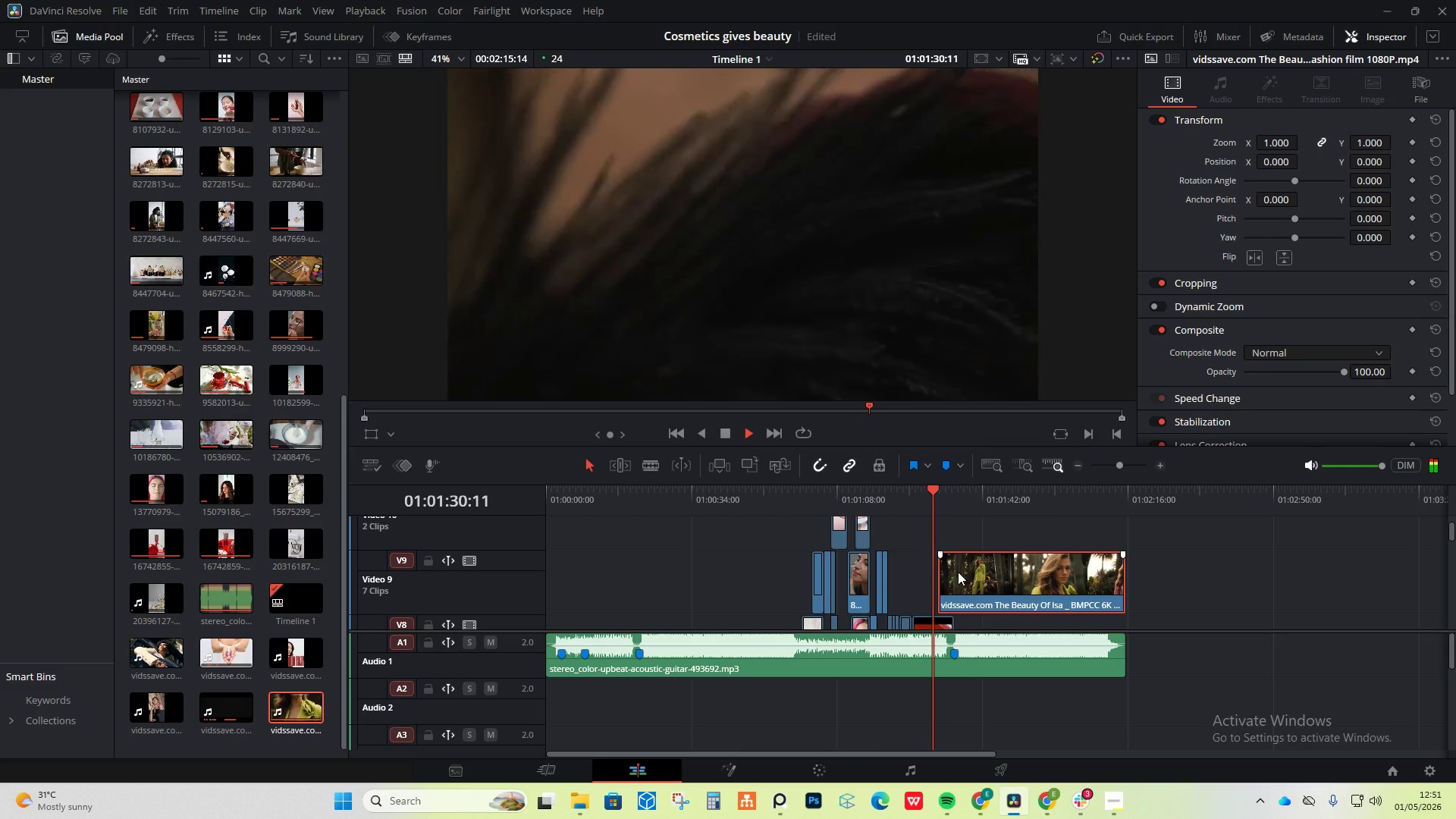 
wait(6.51)
 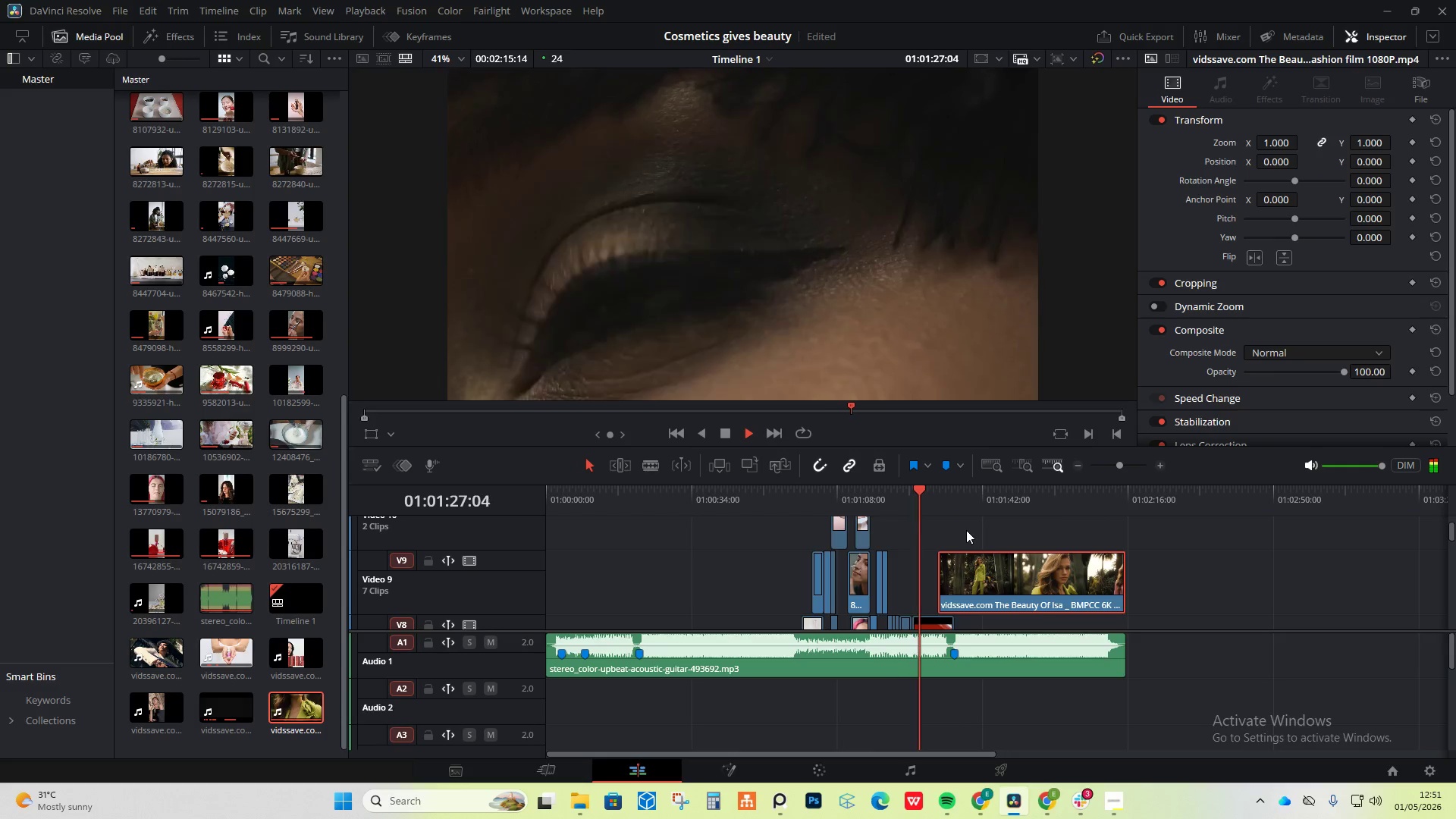 
key(Control+ControlLeft)
 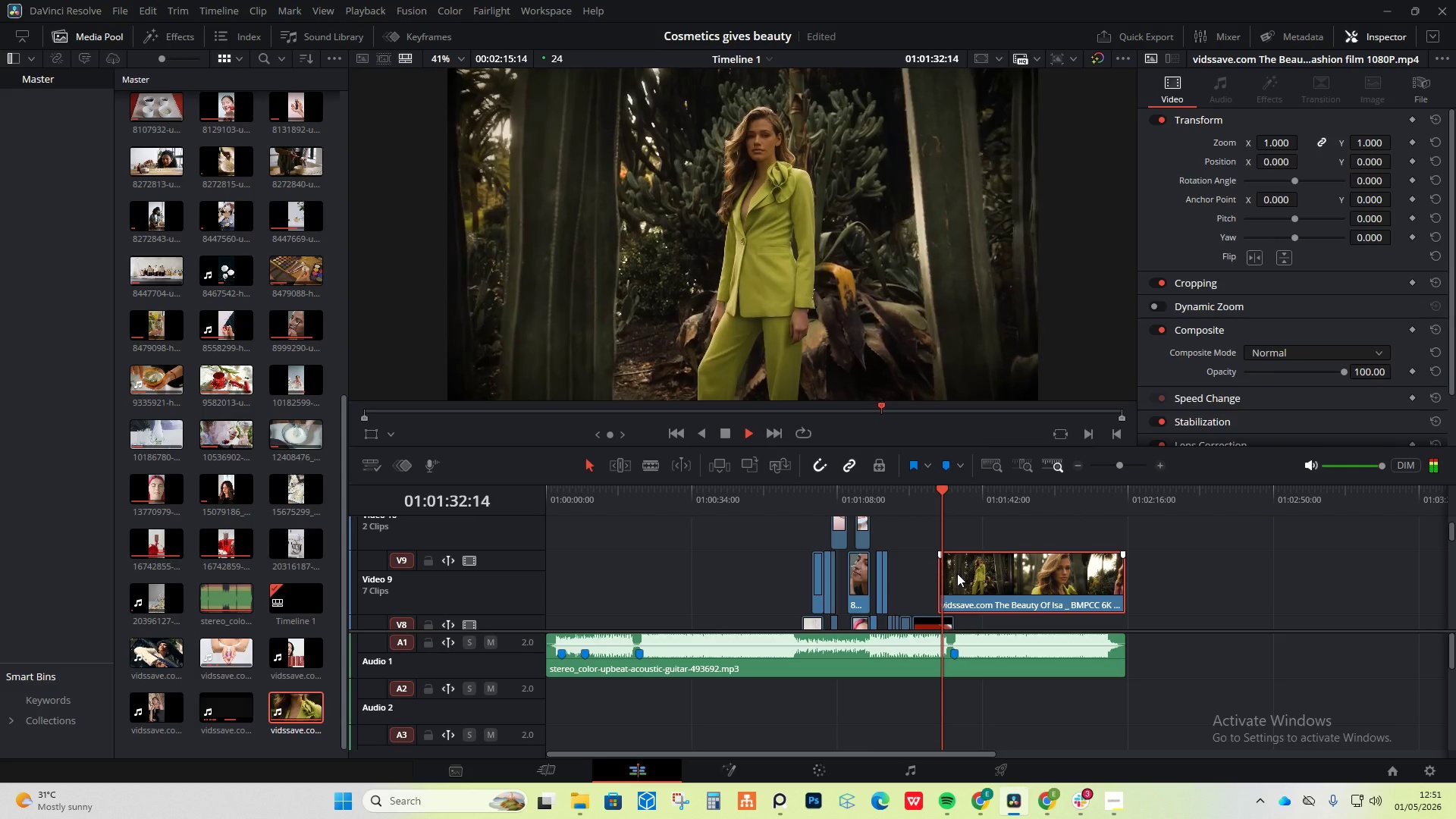 
key(Space)
 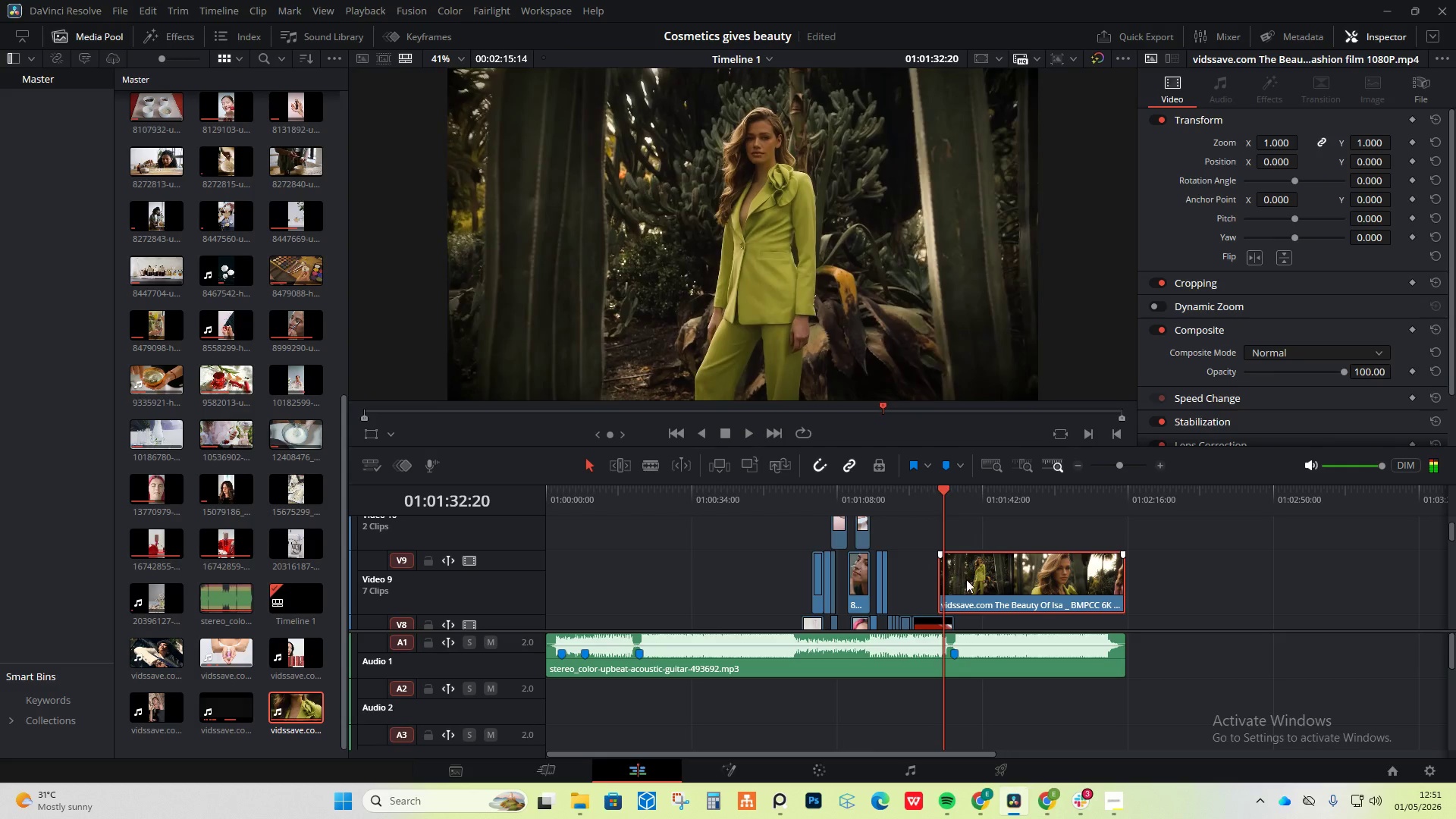 
left_click_drag(start_coordinate=[966, 579], to_coordinate=[987, 592])
 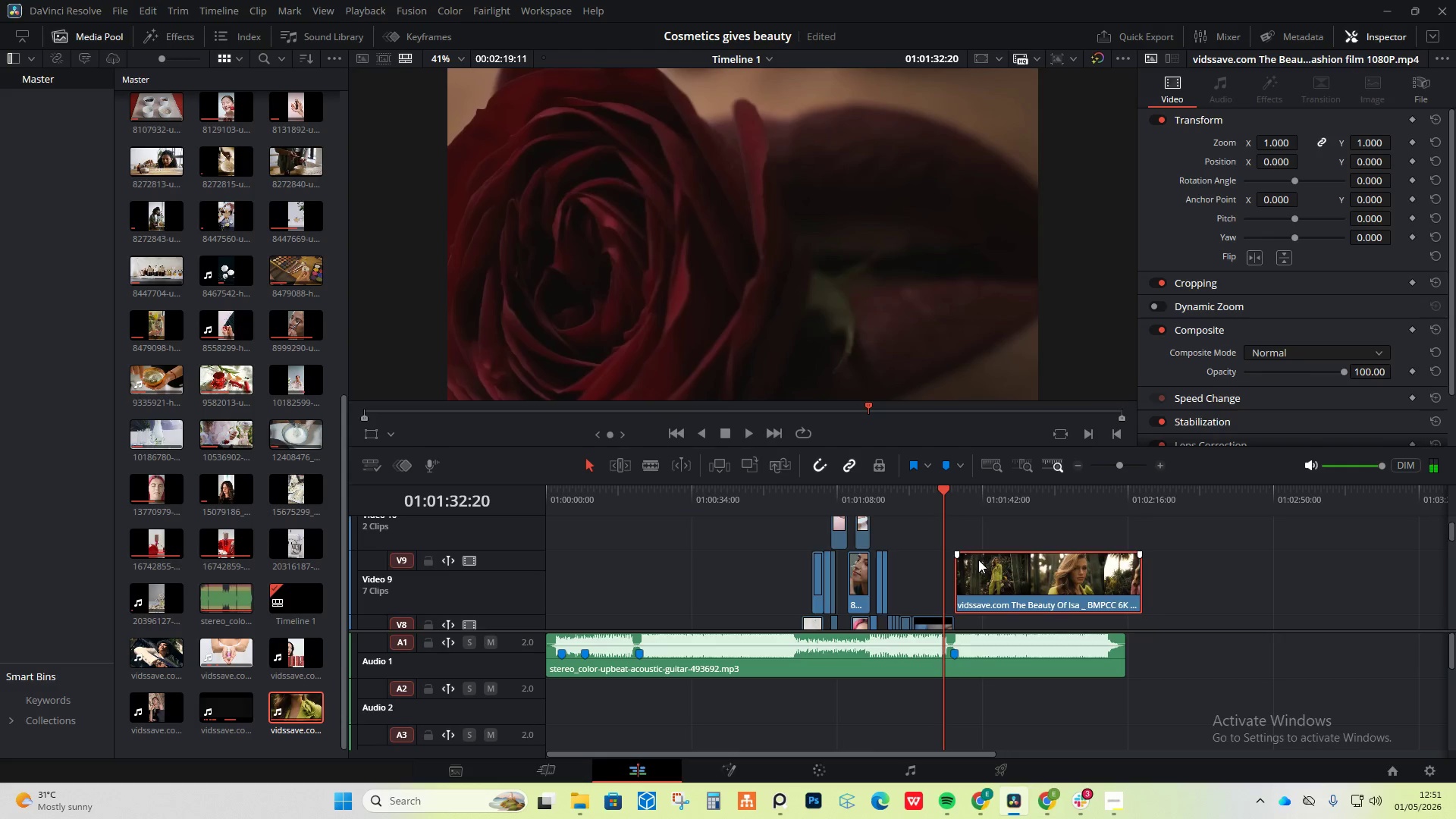 
scroll: coordinate [978, 560], scroll_direction: down, amount: 1.0
 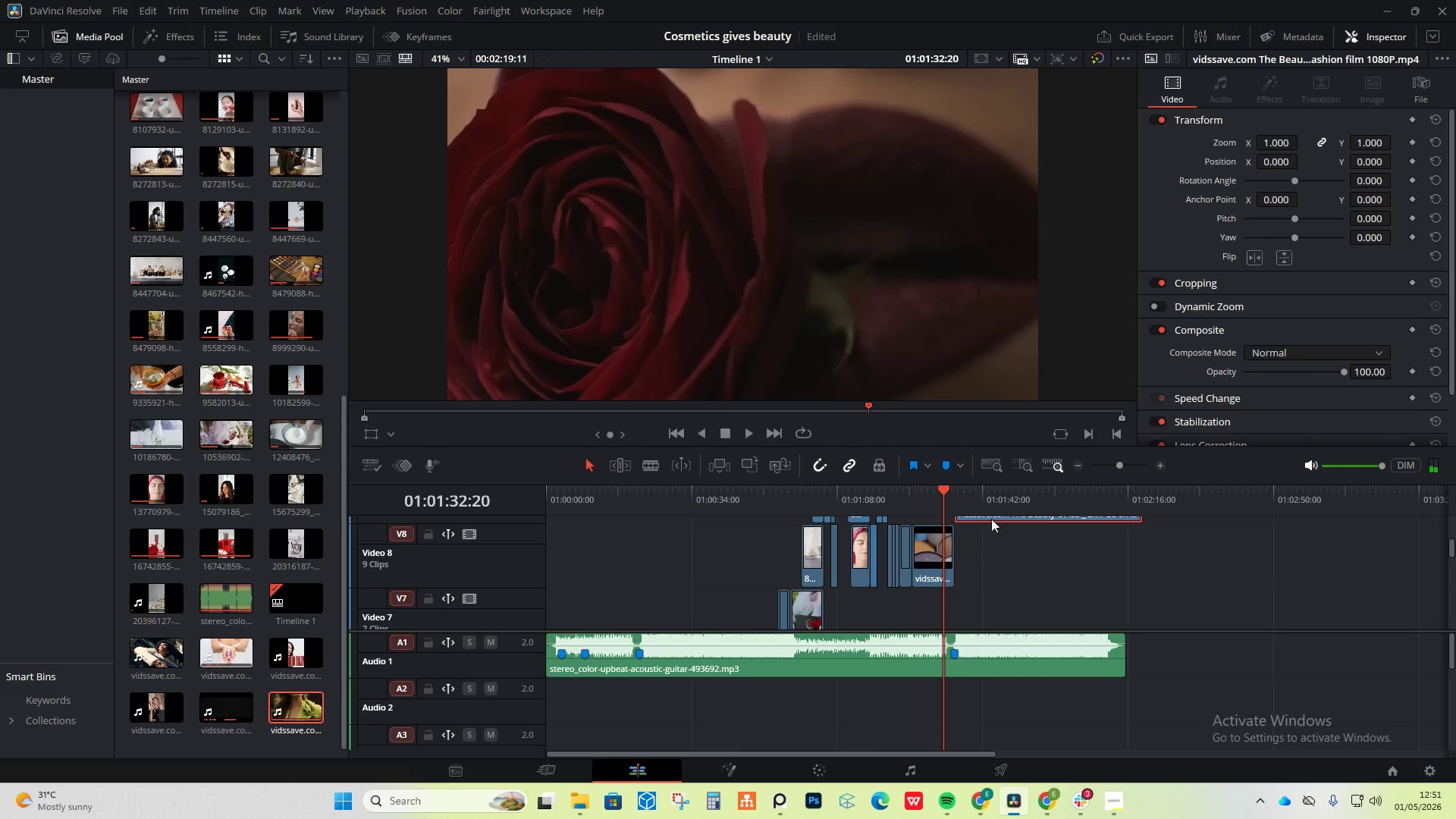 
left_click_drag(start_coordinate=[991, 518], to_coordinate=[981, 598])
 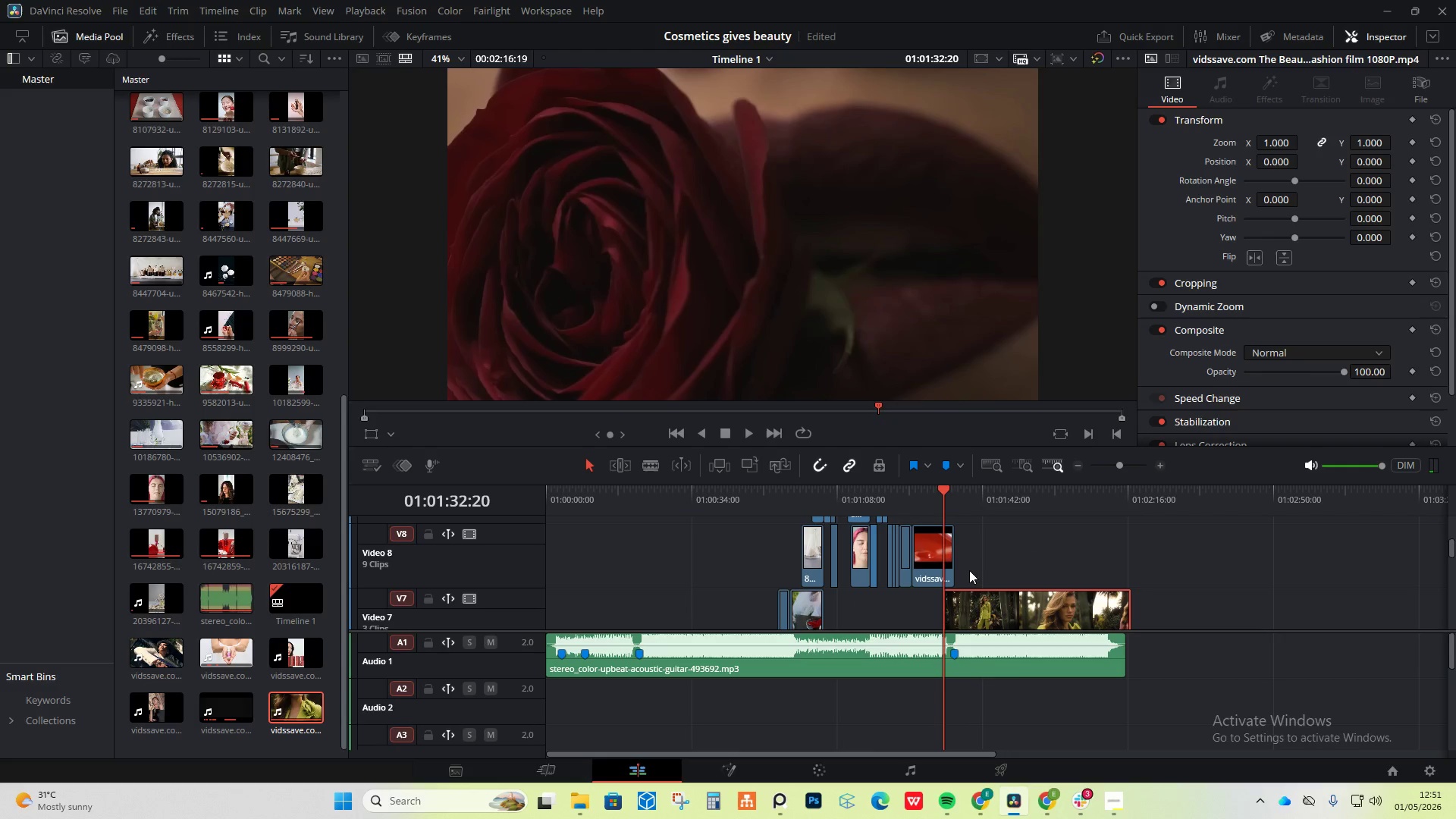 
key(Space)
 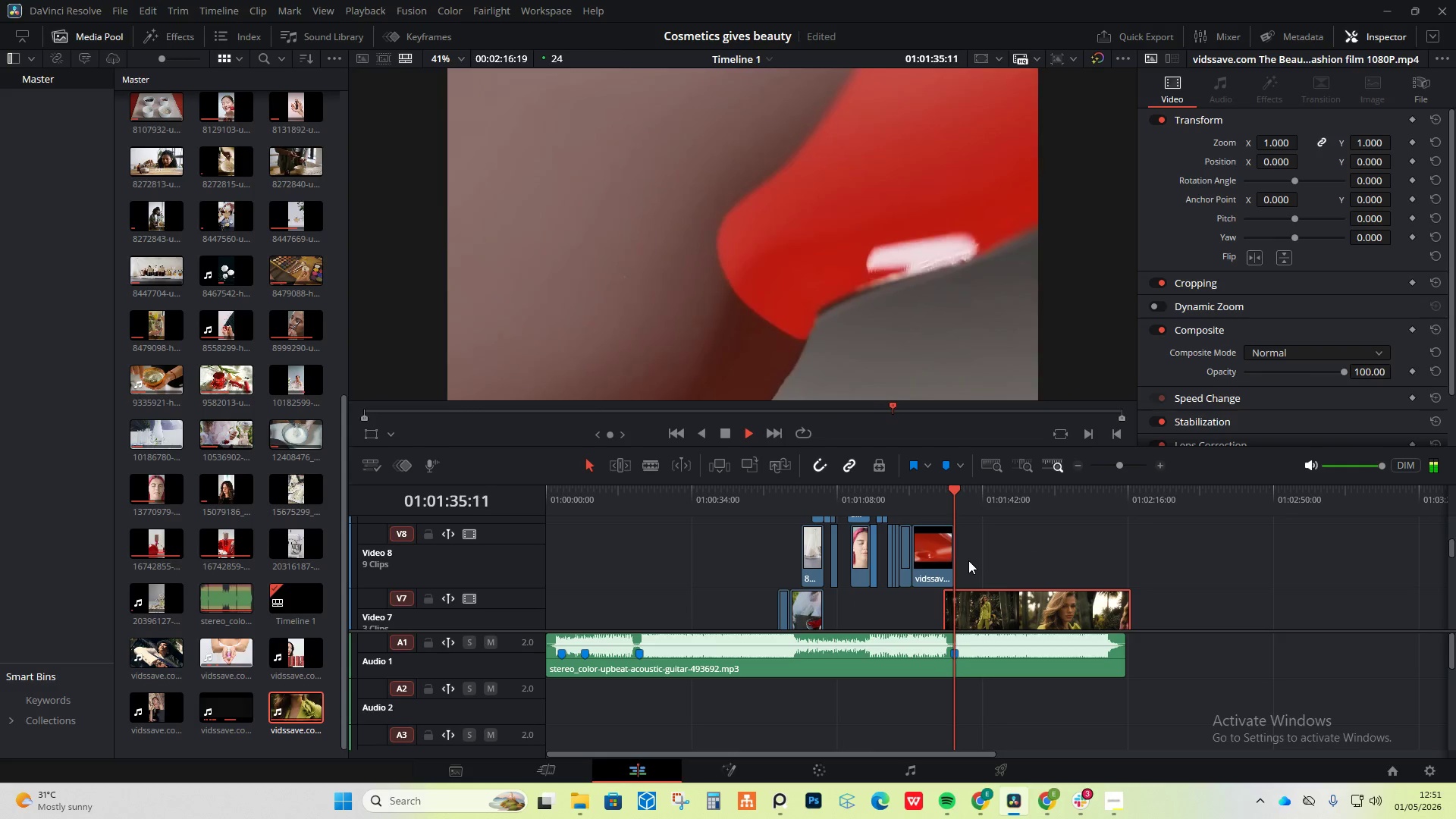 
key(Space)
 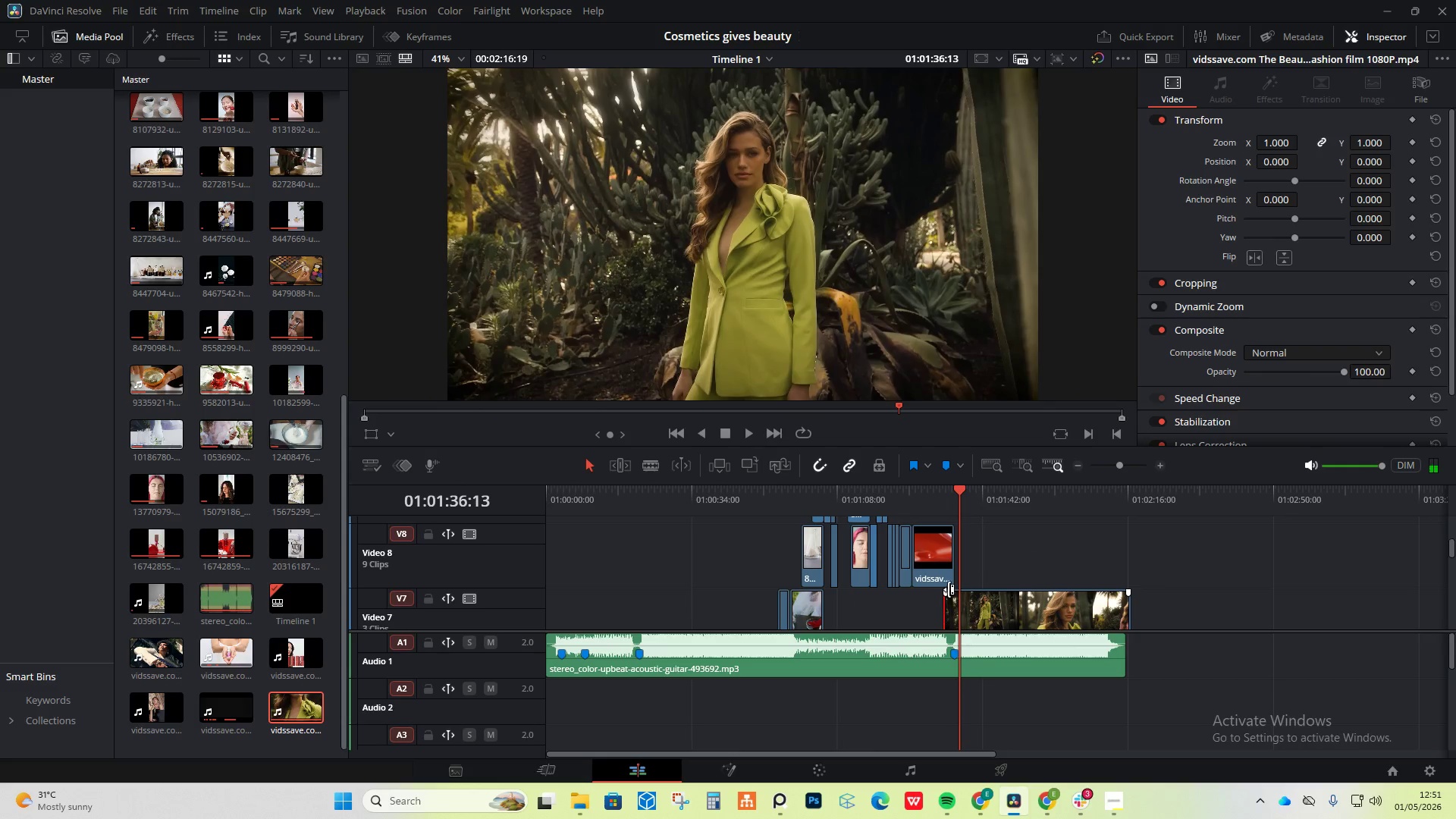 
left_click_drag(start_coordinate=[948, 593], to_coordinate=[952, 595])
 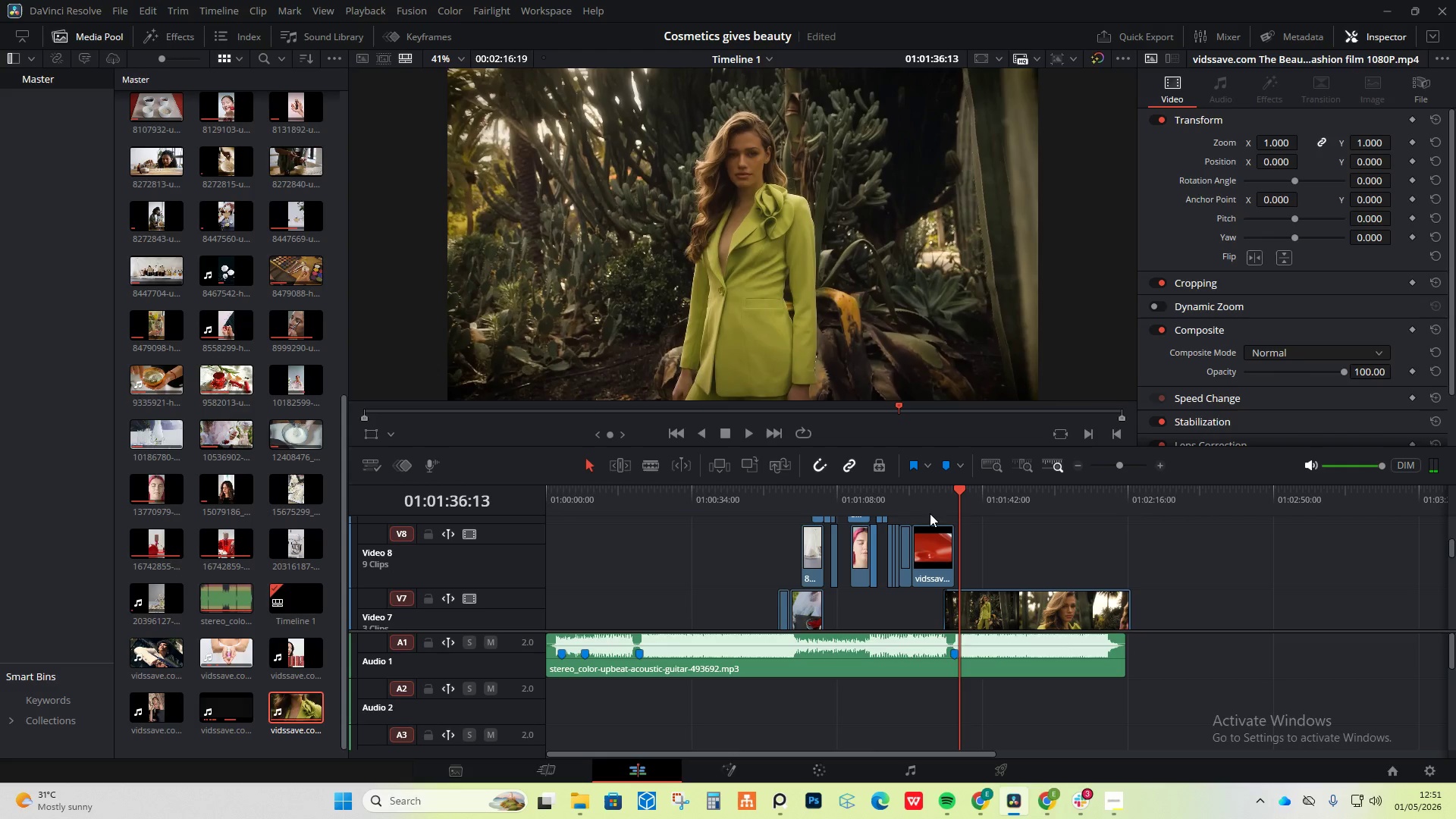 
left_click([922, 488])
 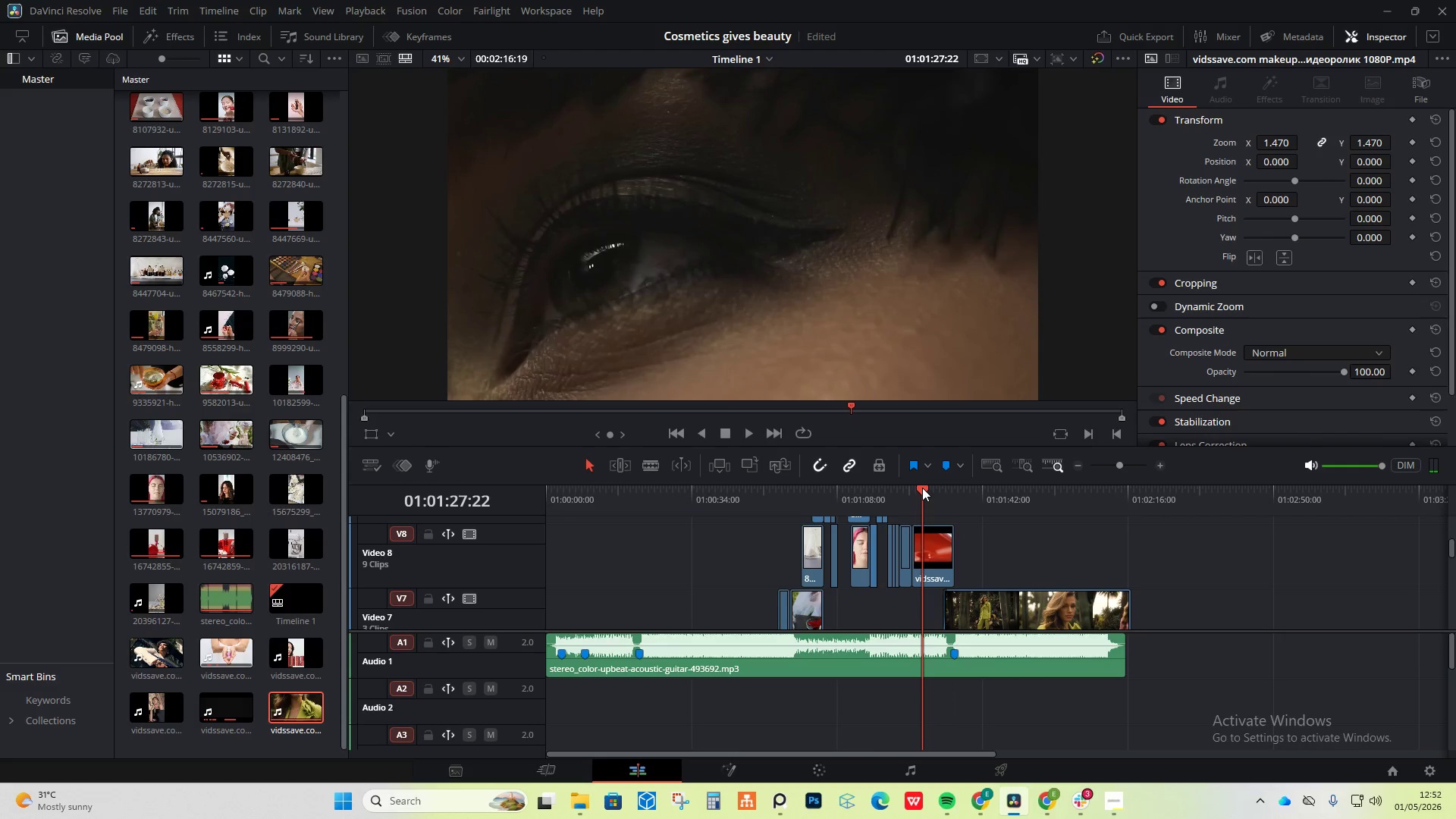 
key(Space)
 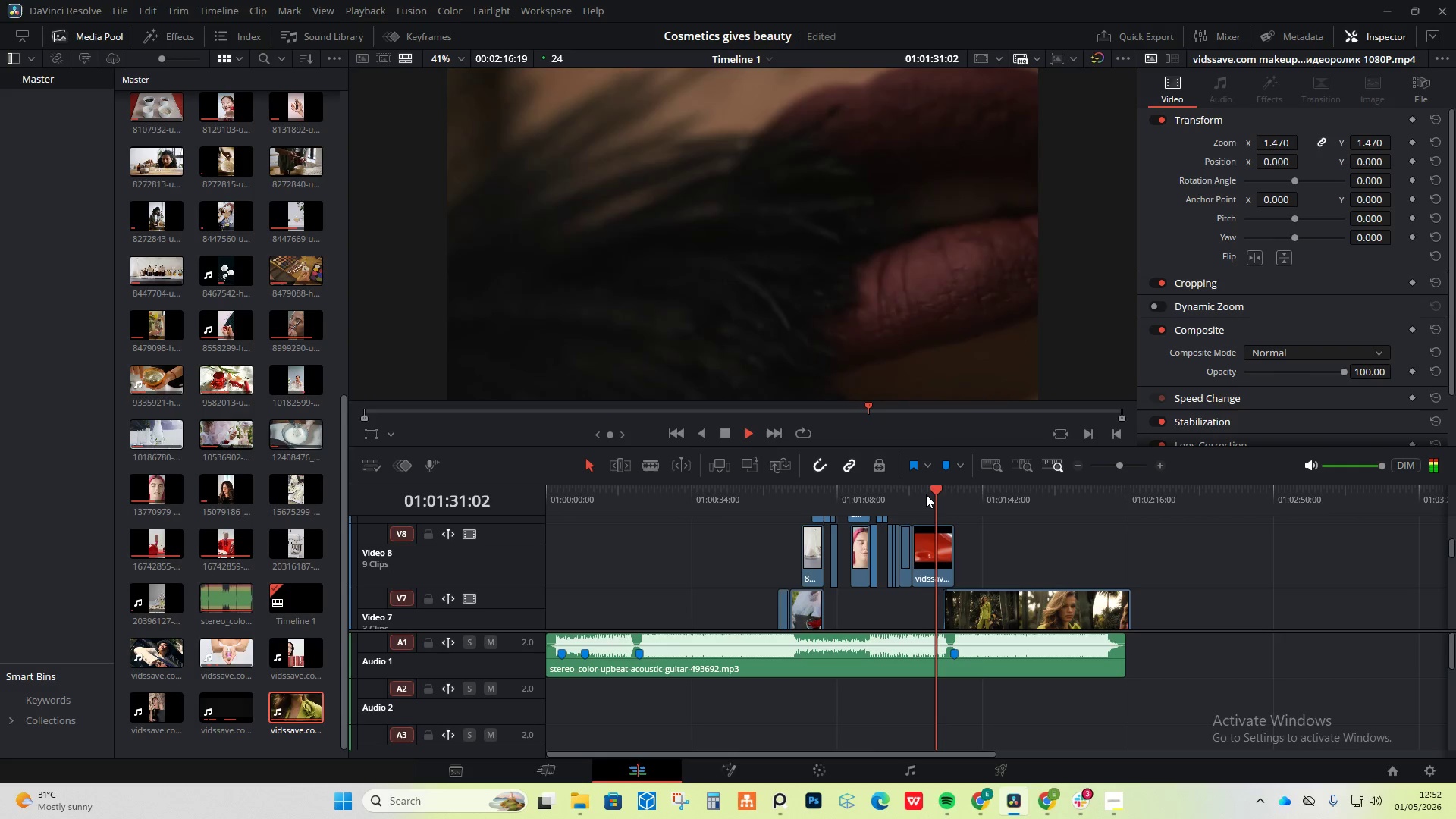 
wait(8.27)
 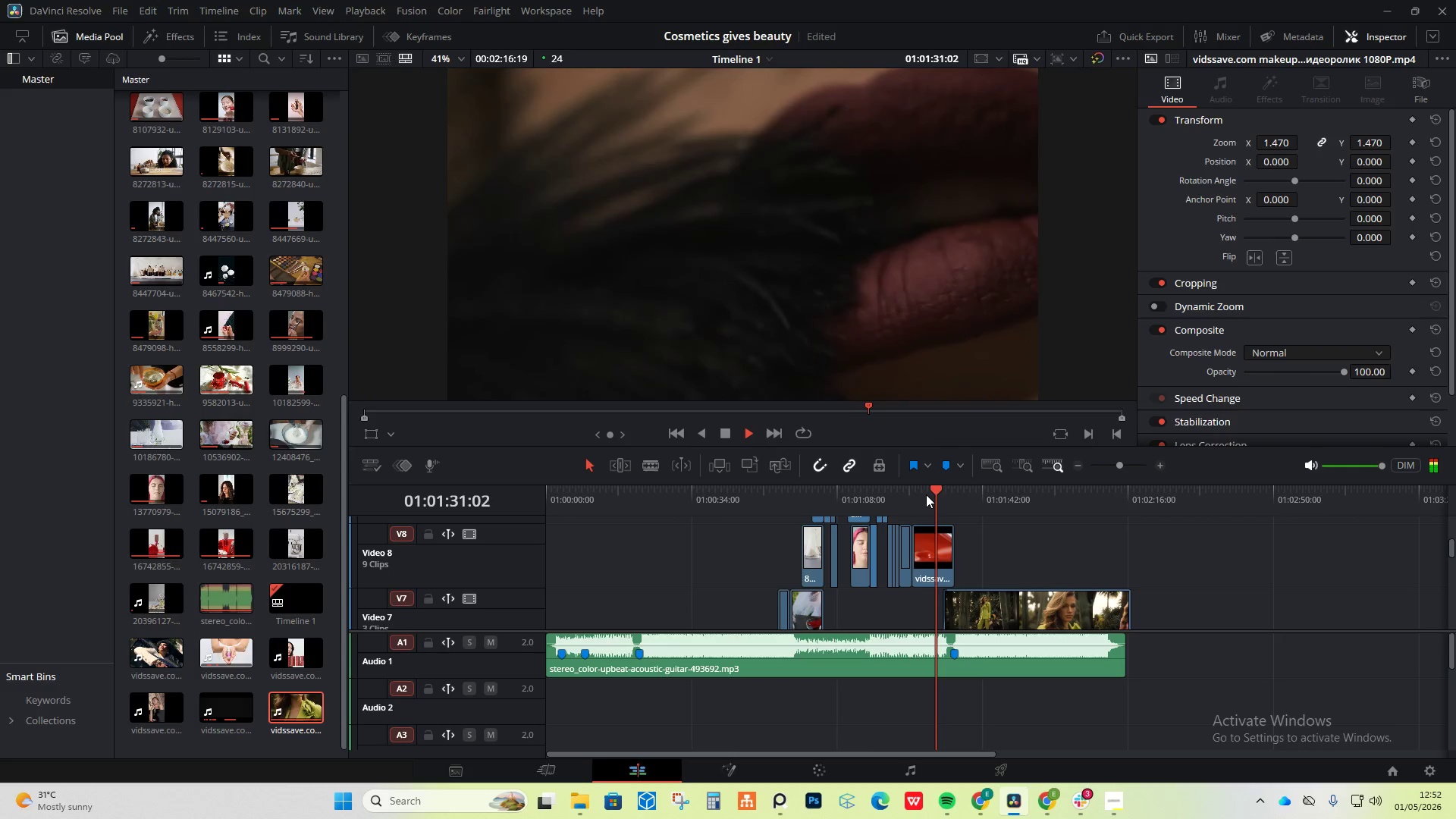 
key(Space)
 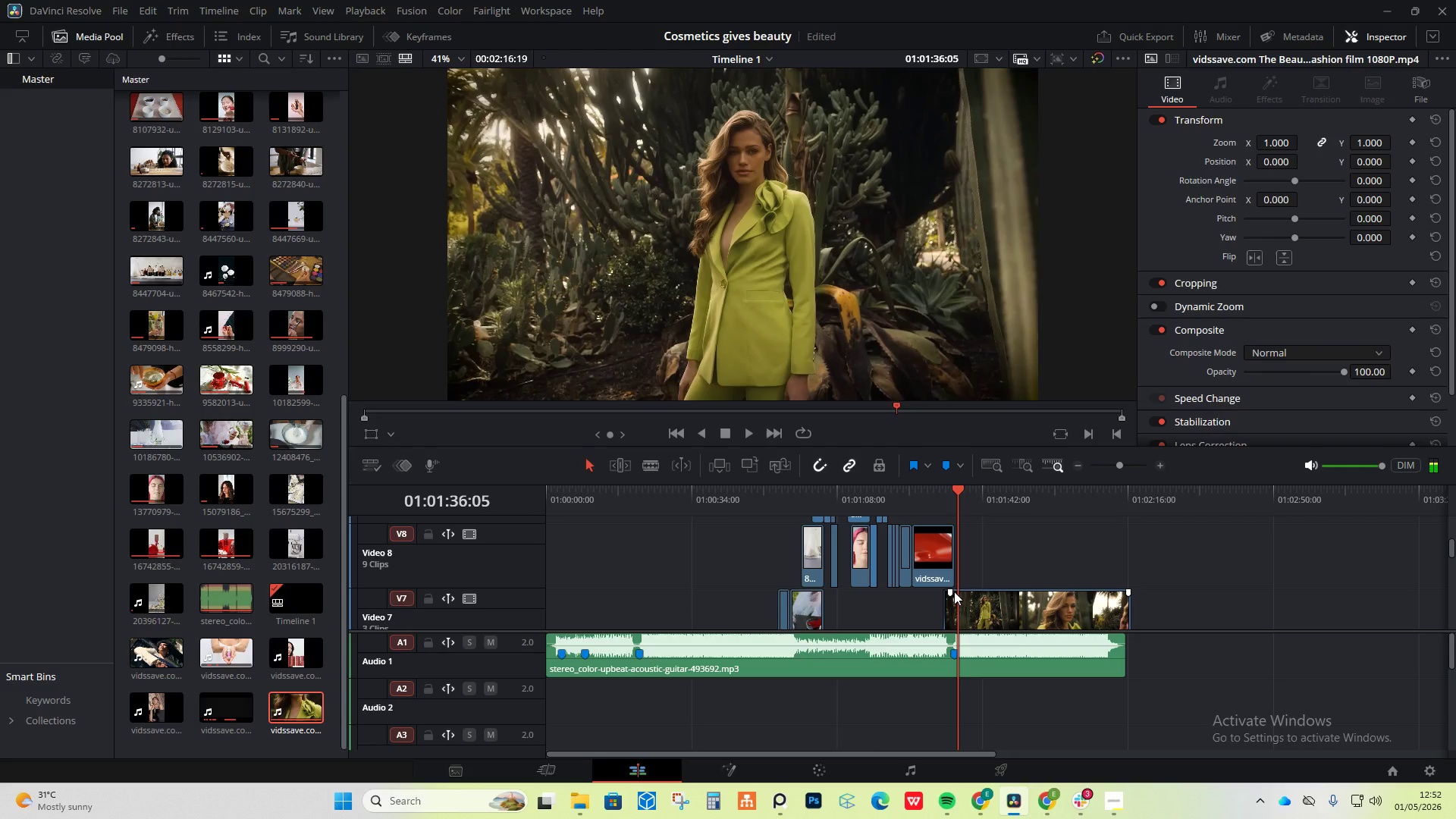 
left_click_drag(start_coordinate=[950, 590], to_coordinate=[960, 590])
 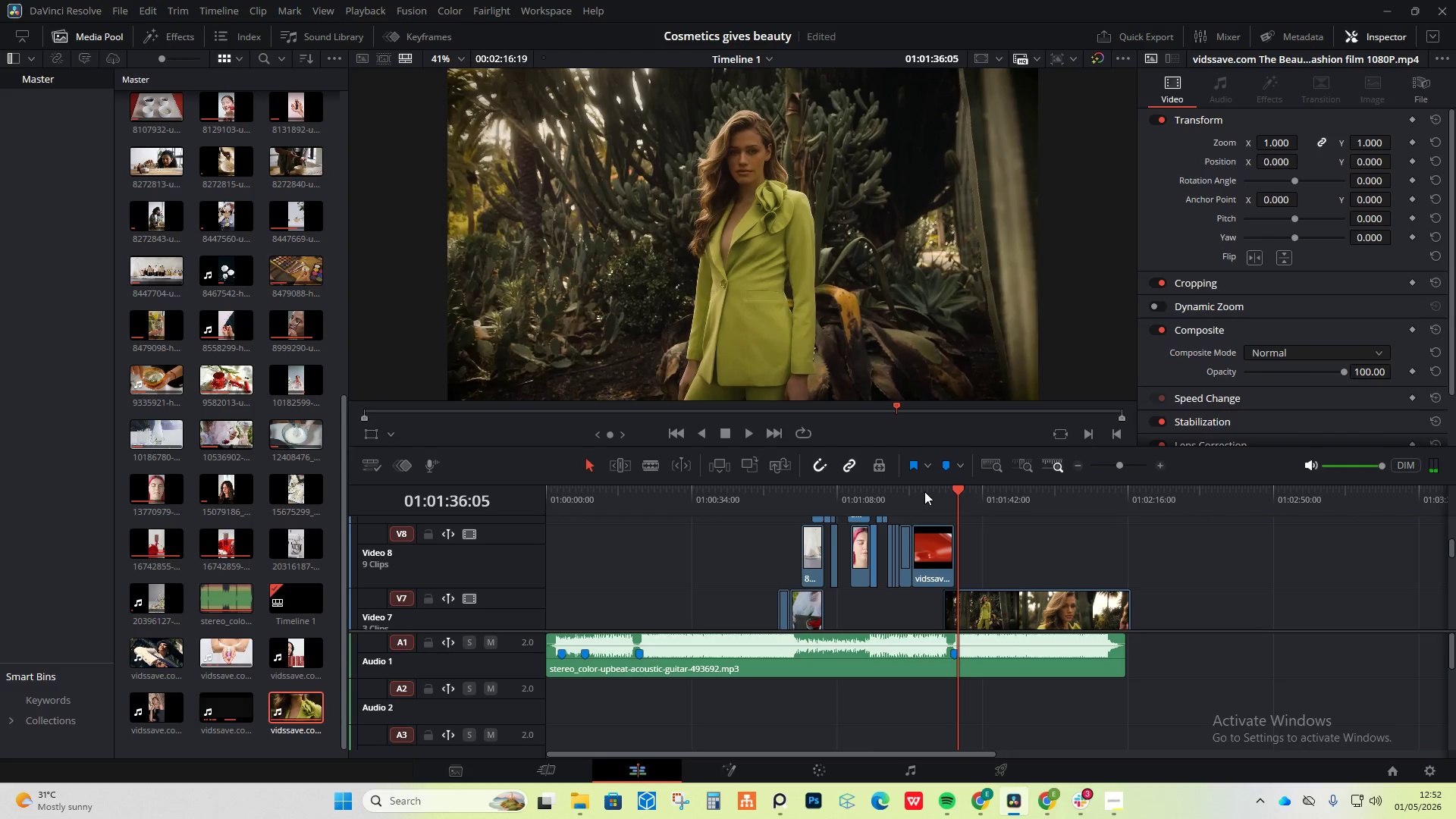 
left_click([925, 491])
 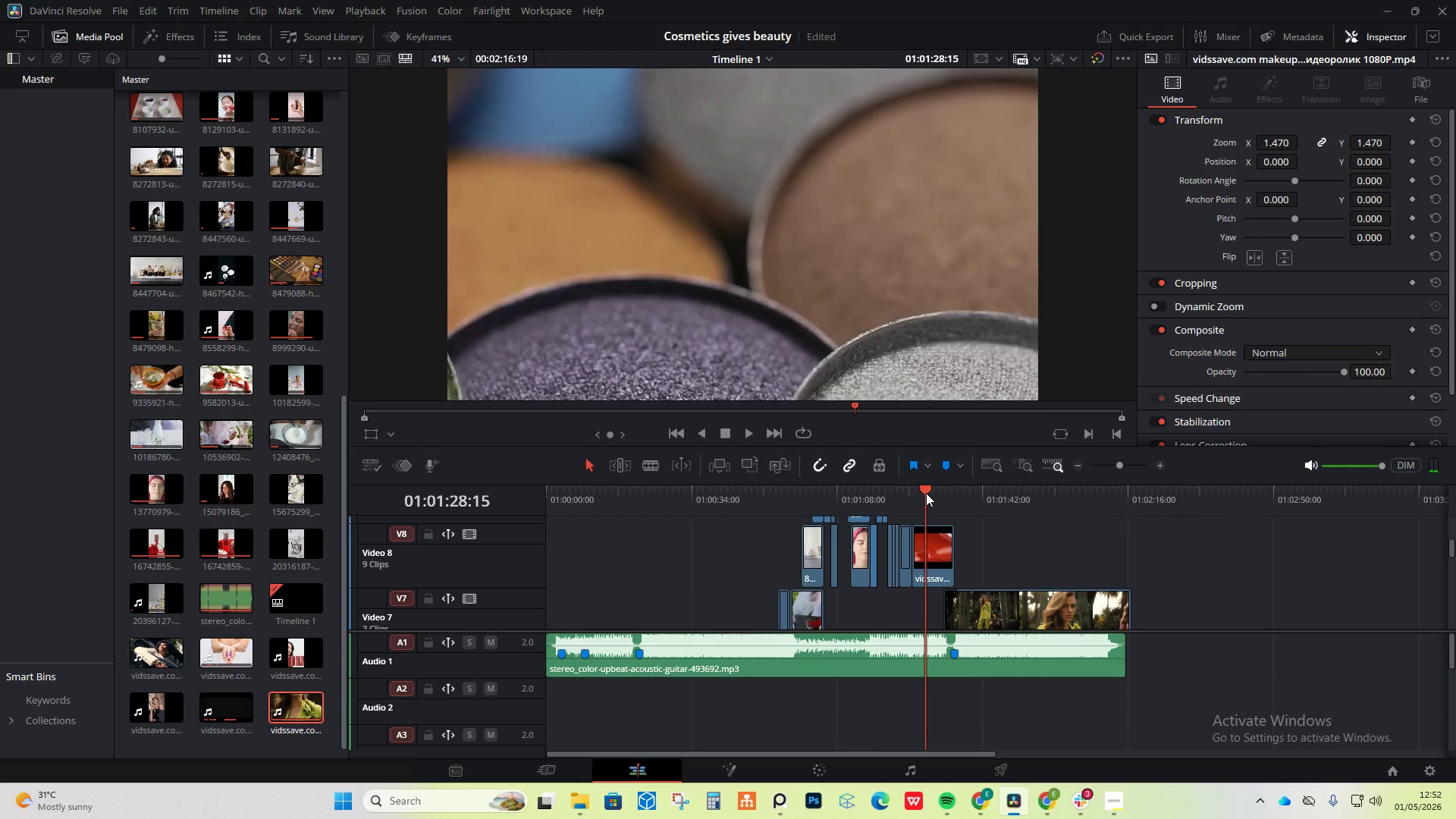 
key(Space)
 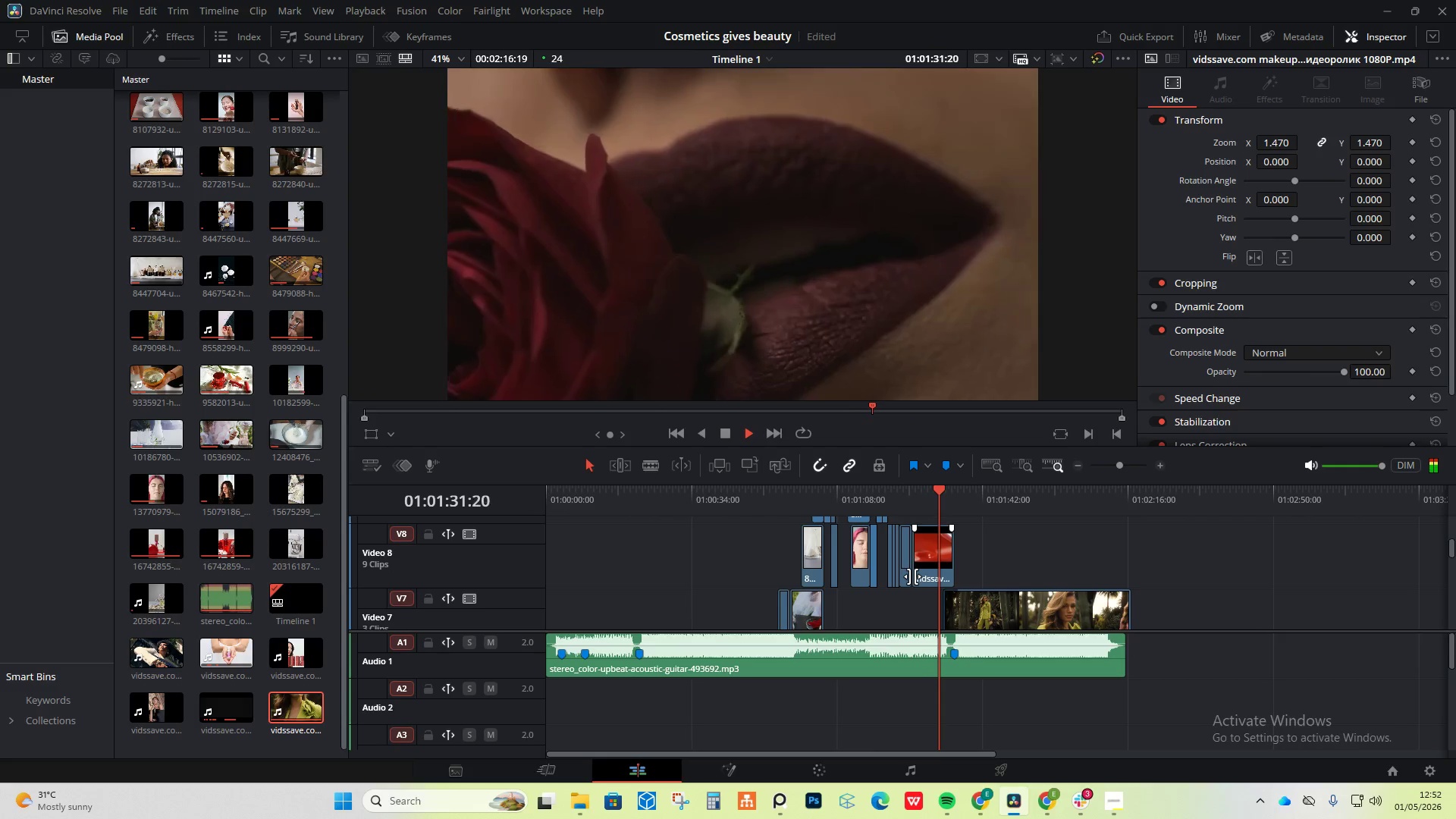 
wait(8.36)
 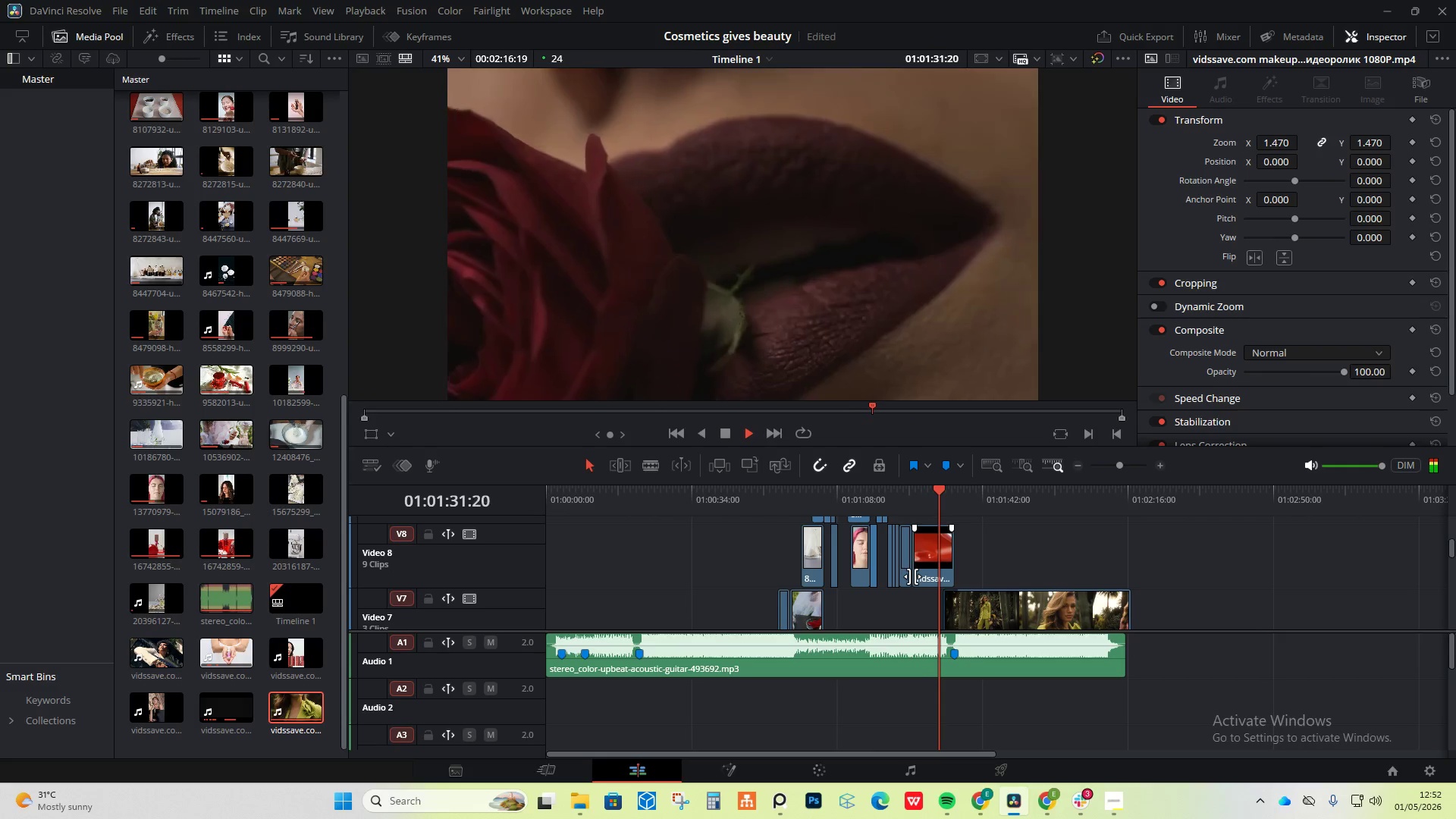 
key(Space)
 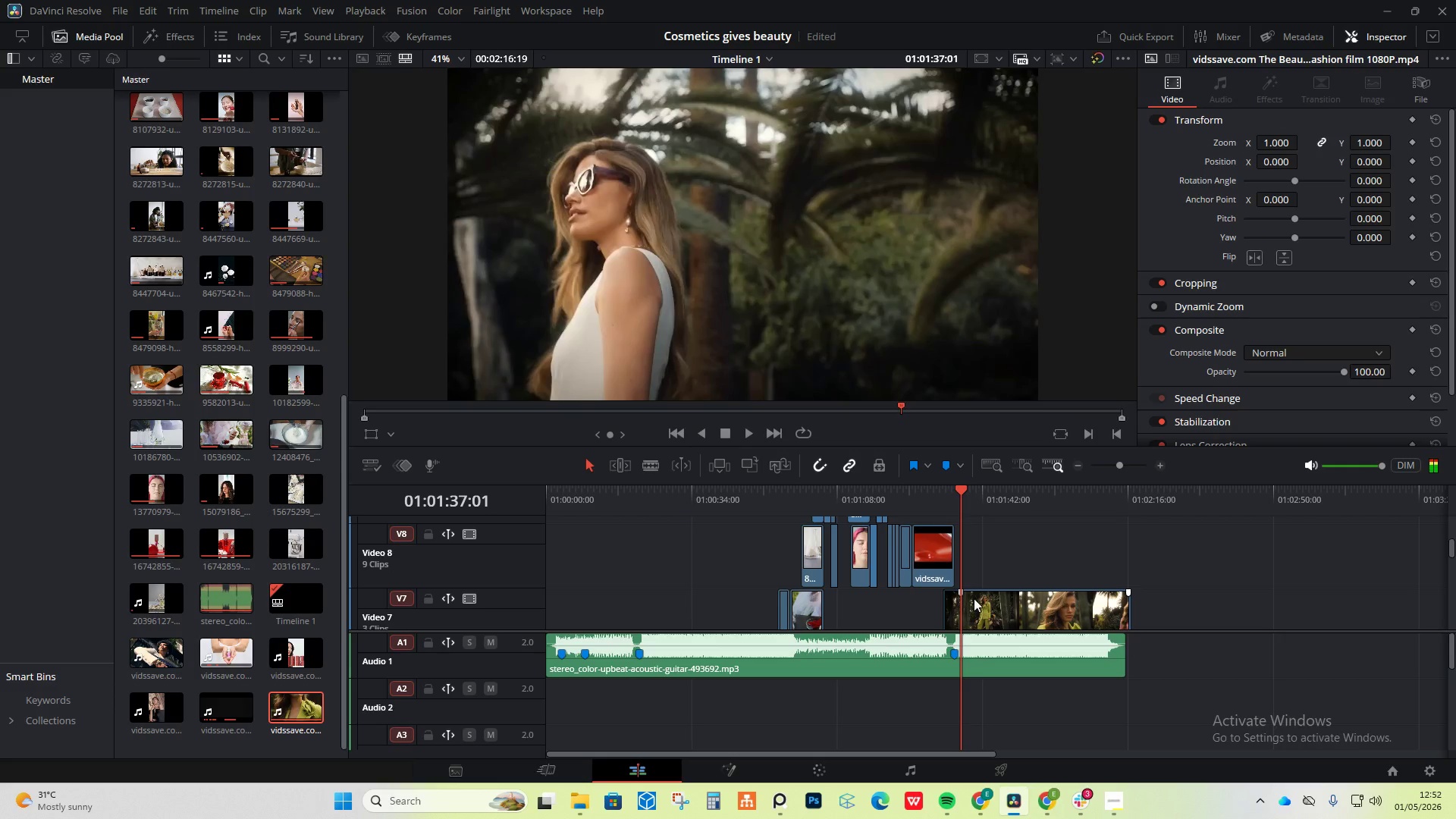 
mouse_move([962, 579])
 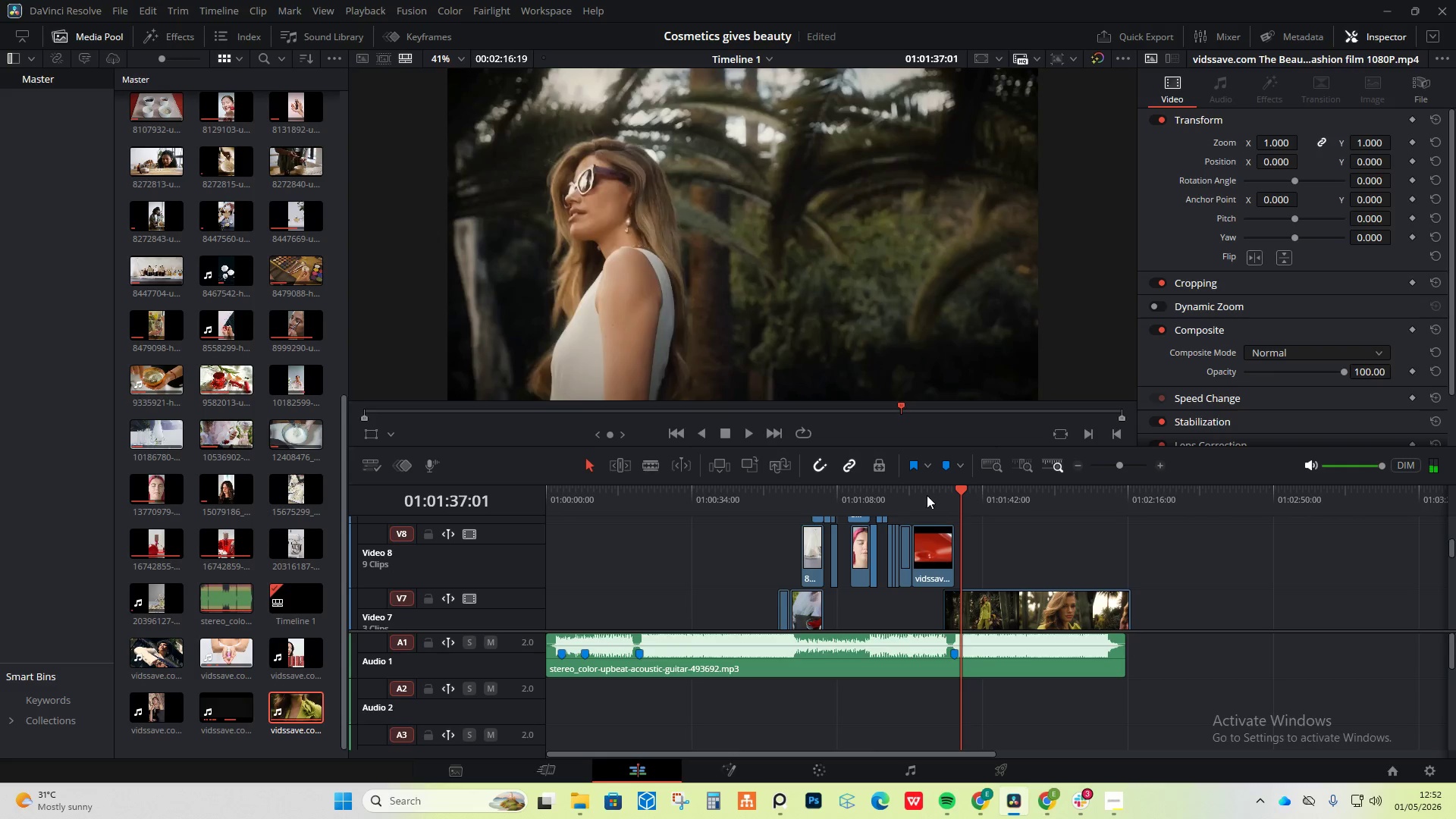 
left_click([926, 494])
 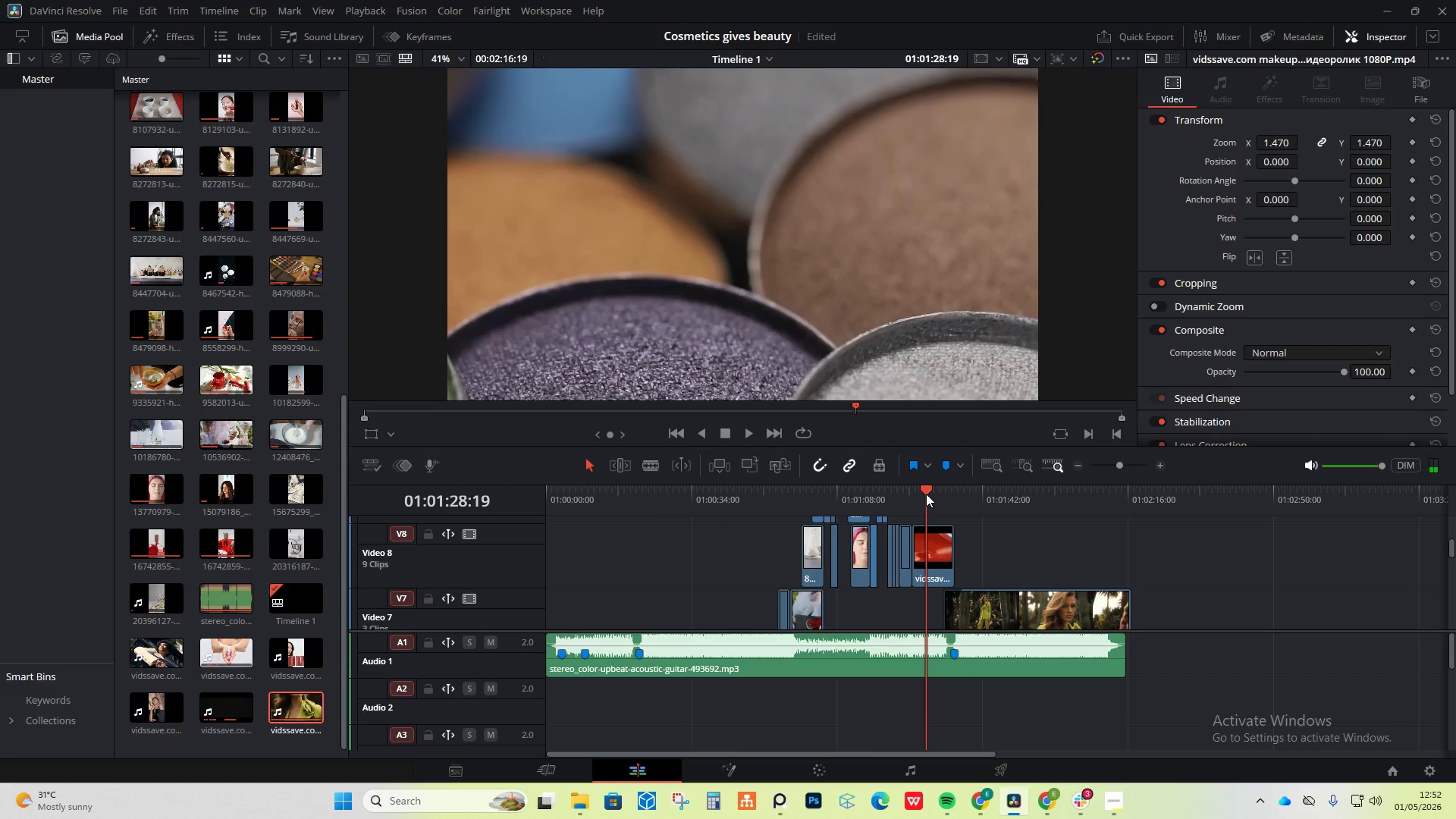 
key(Space)
 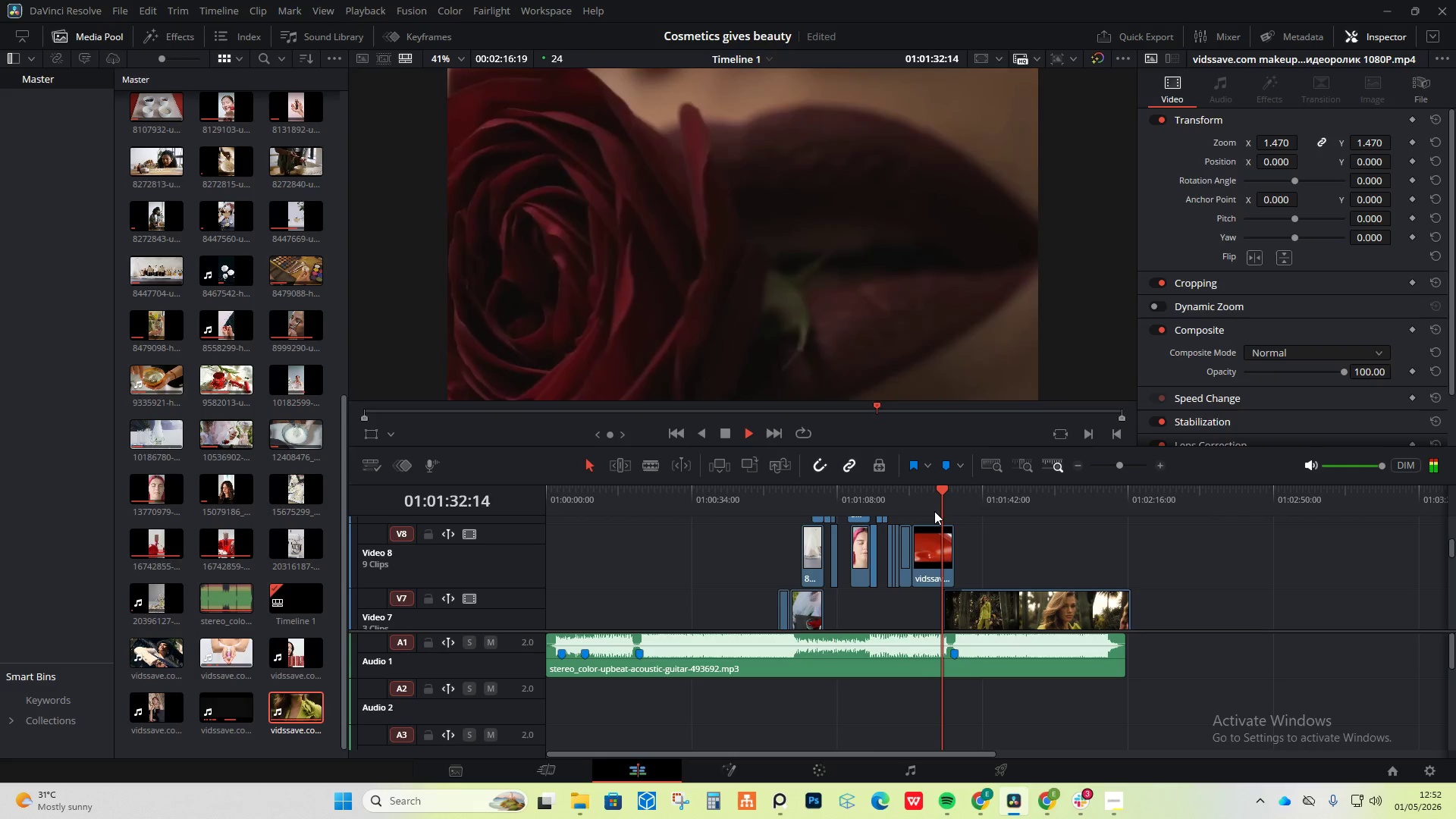 
wait(8.86)
 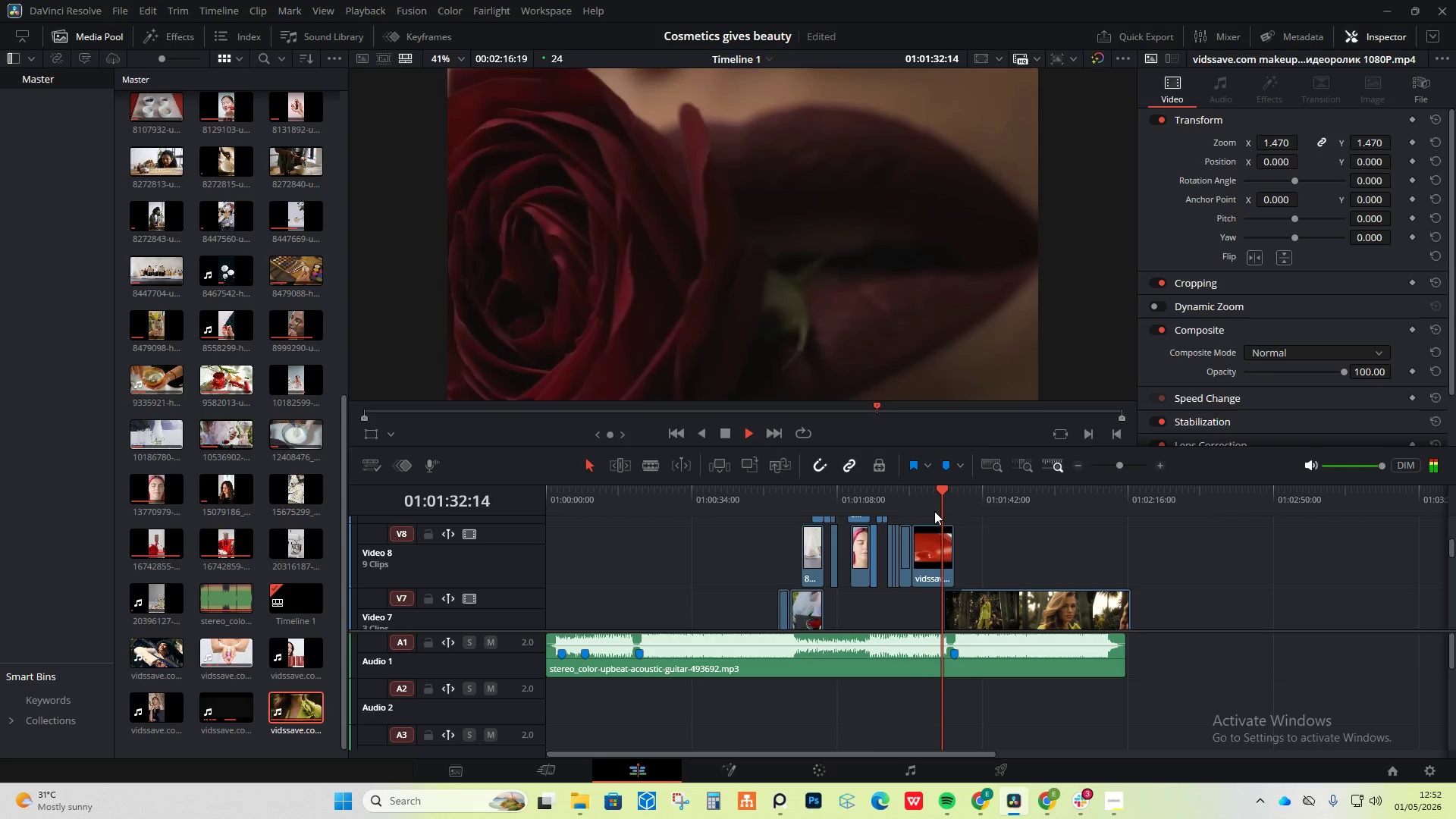 
key(Space)
 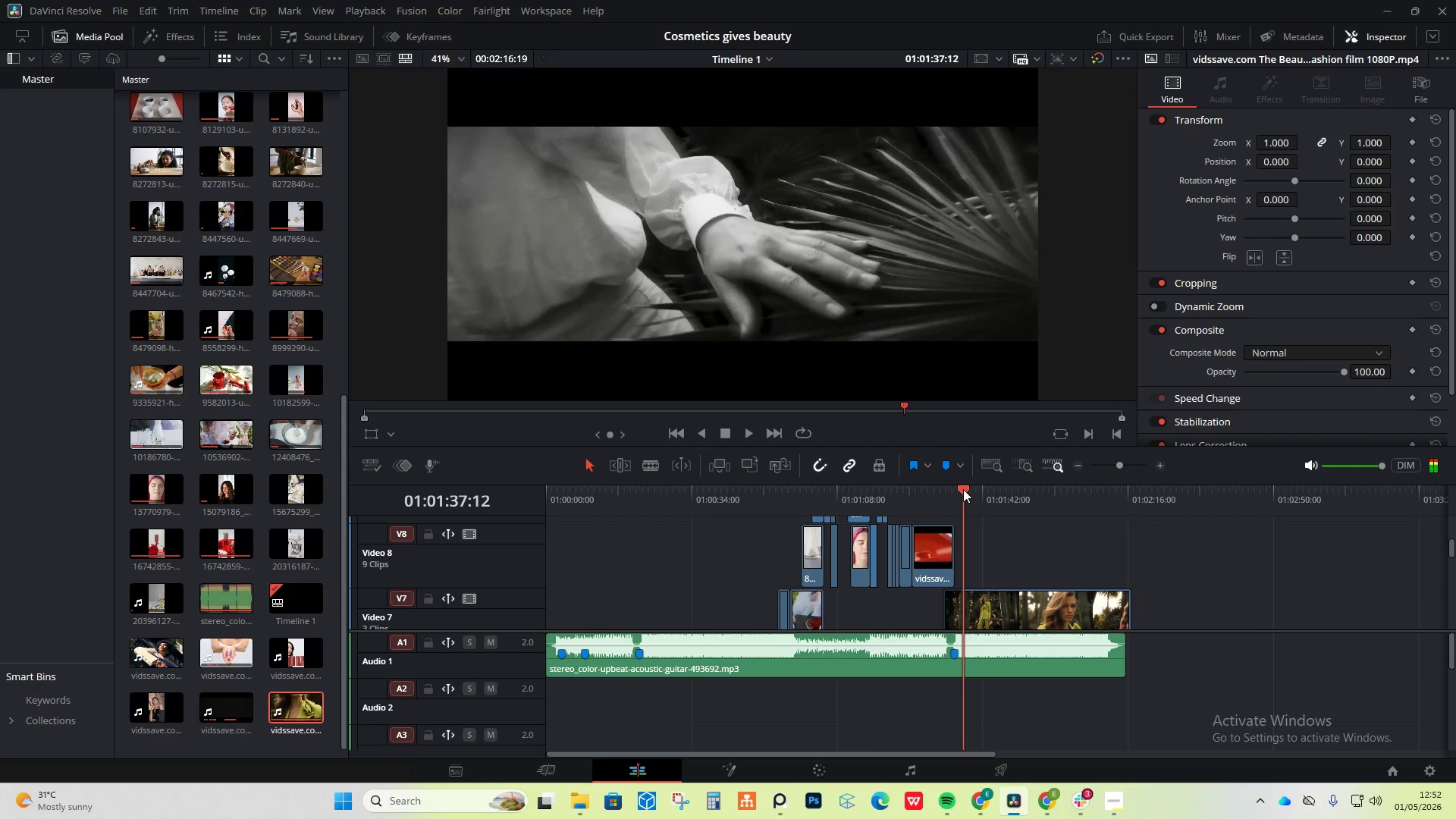 
wait(7.69)
 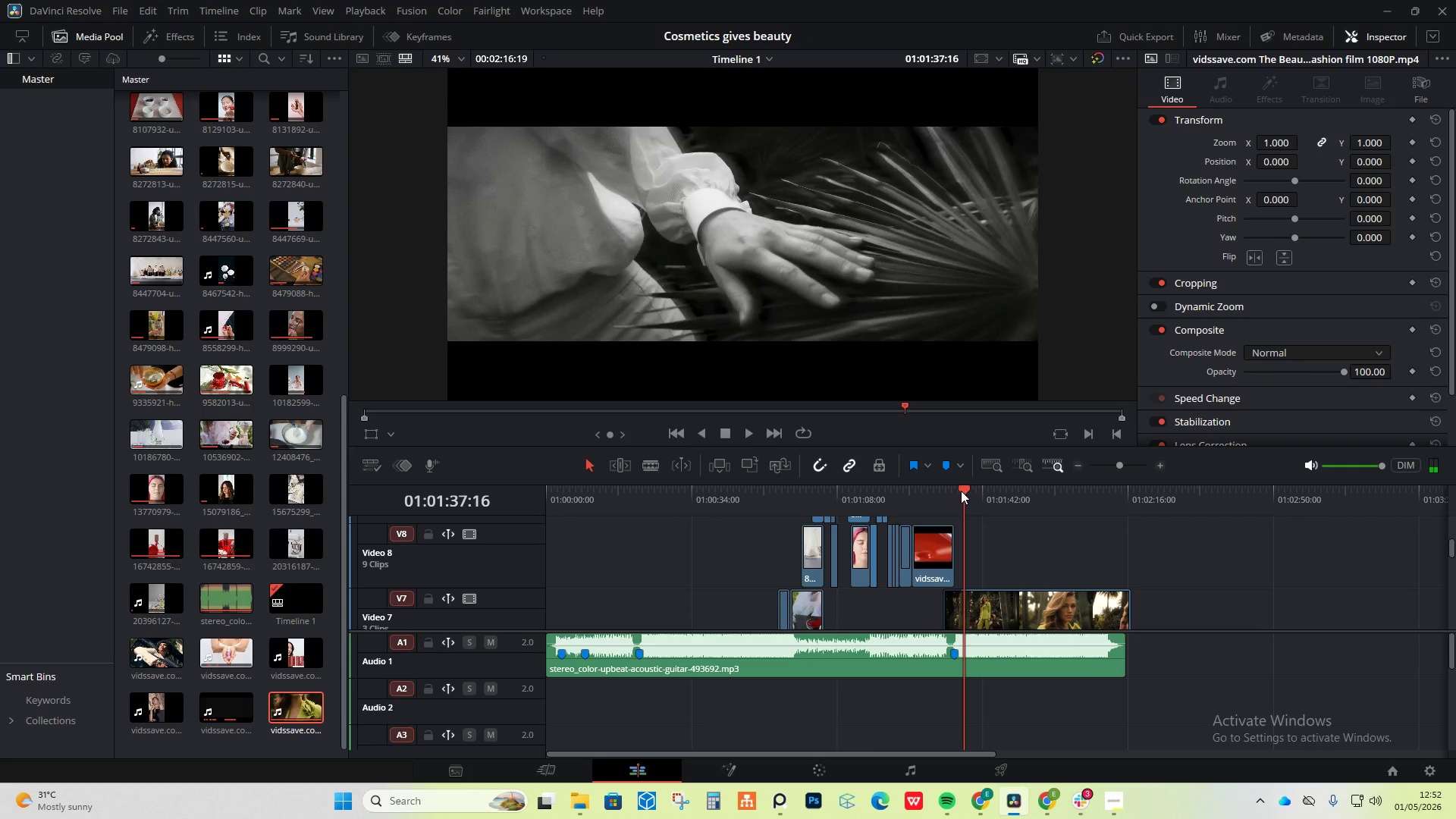 
hold_key(key=AltLeft, duration=1.12)
 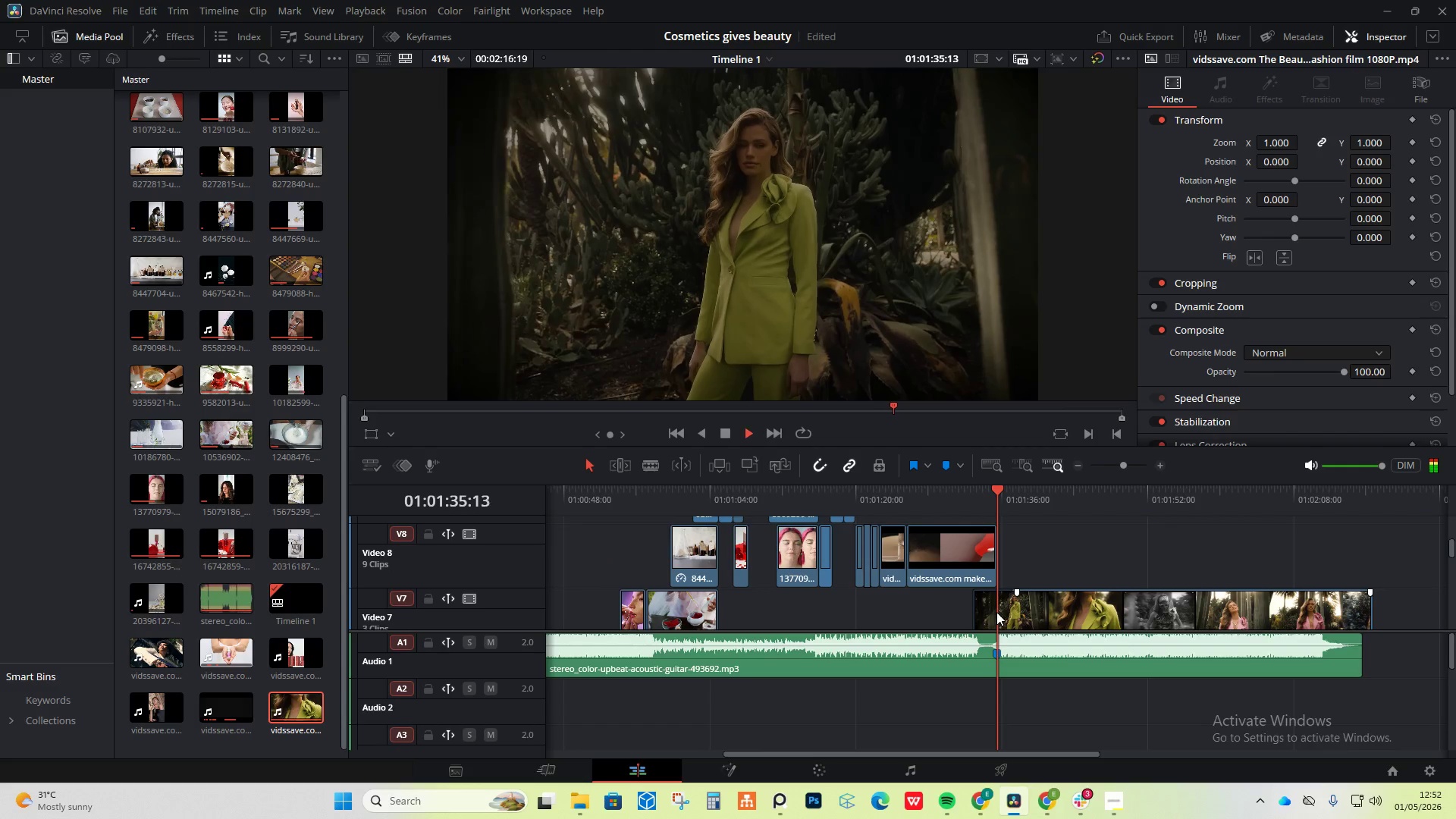 
key(Space)
 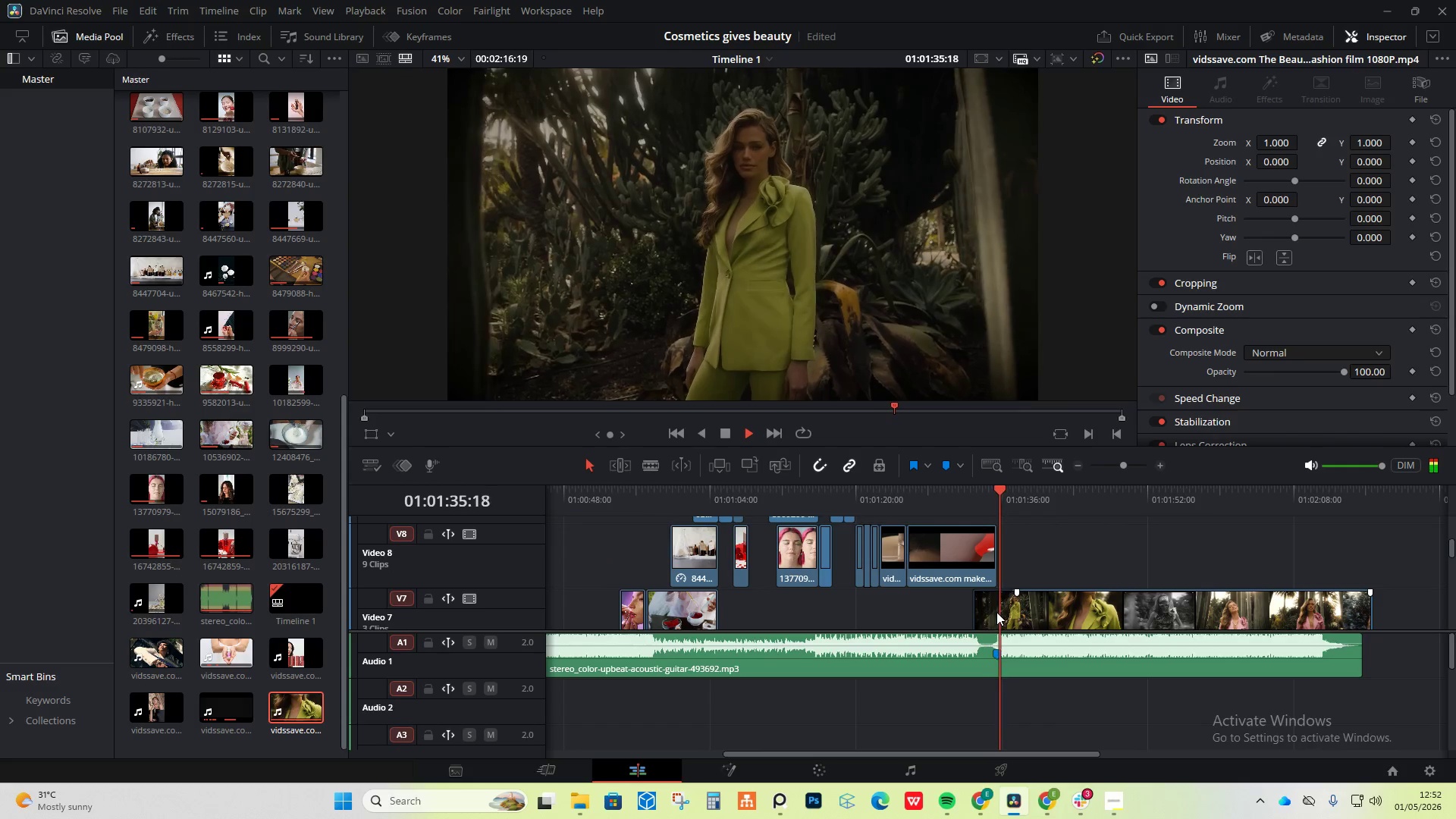 
scroll: coordinate [996, 612], scroll_direction: up, amount: 6.0
 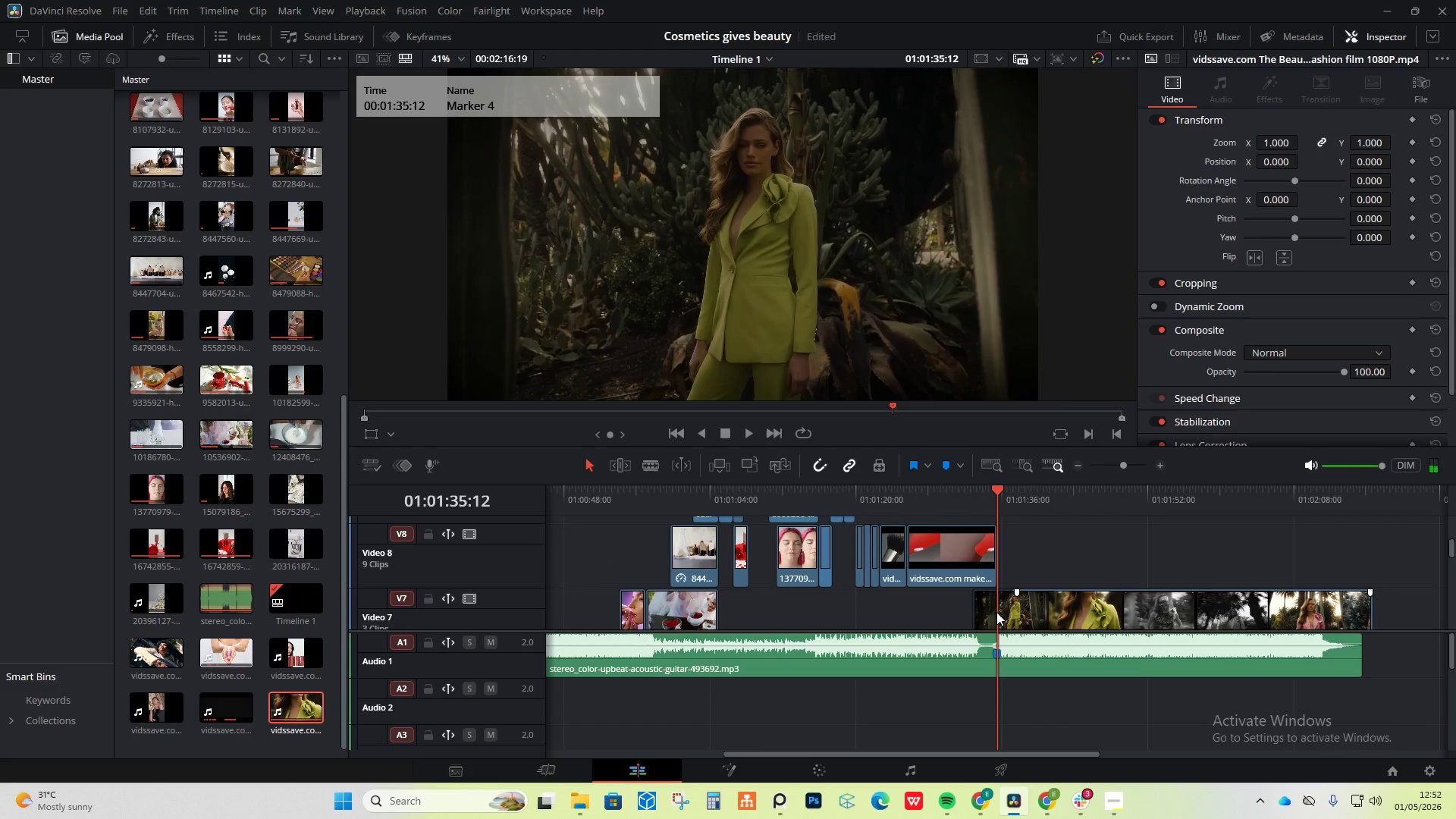 
key(Space)
 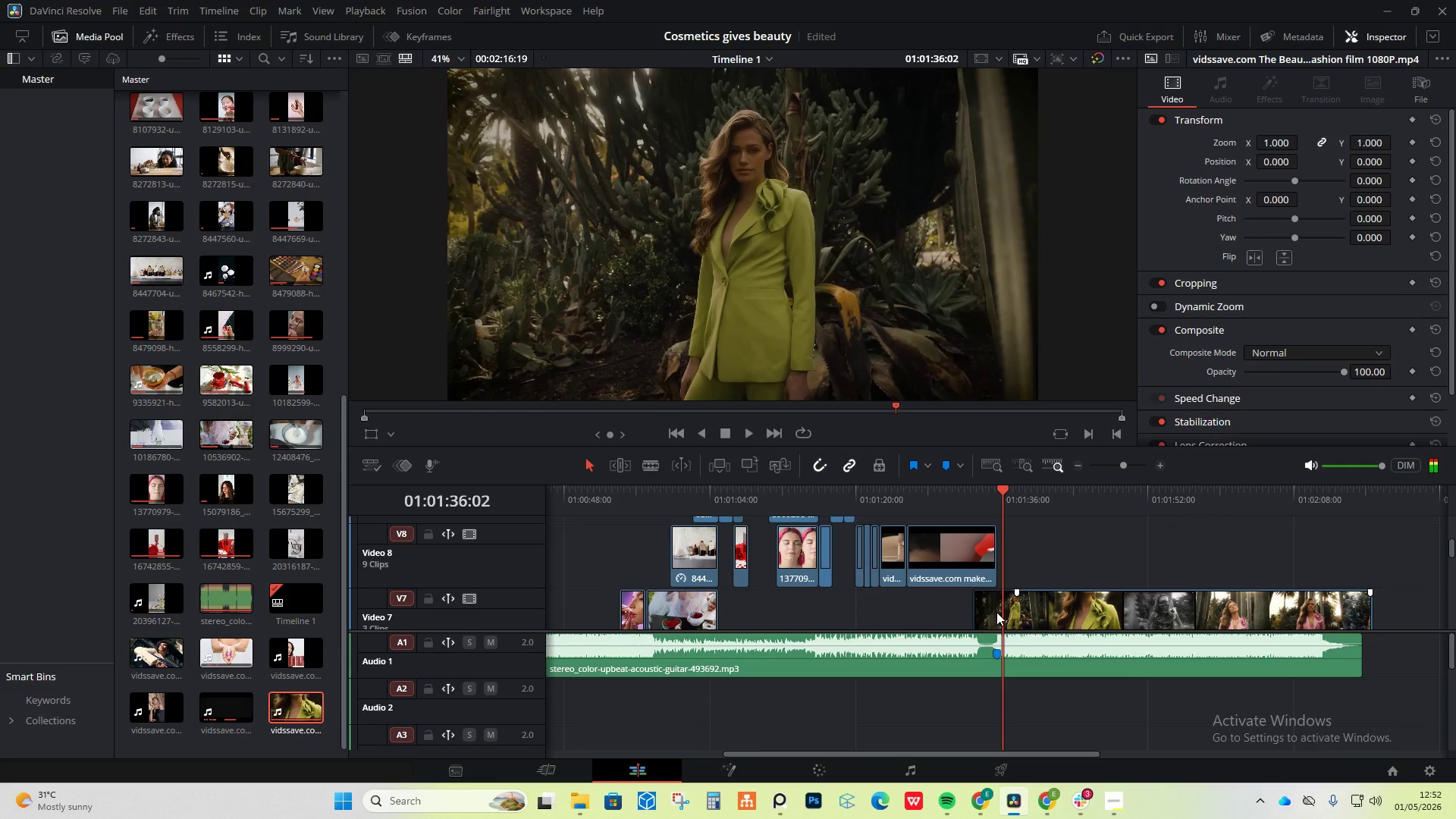 
key(Space)
 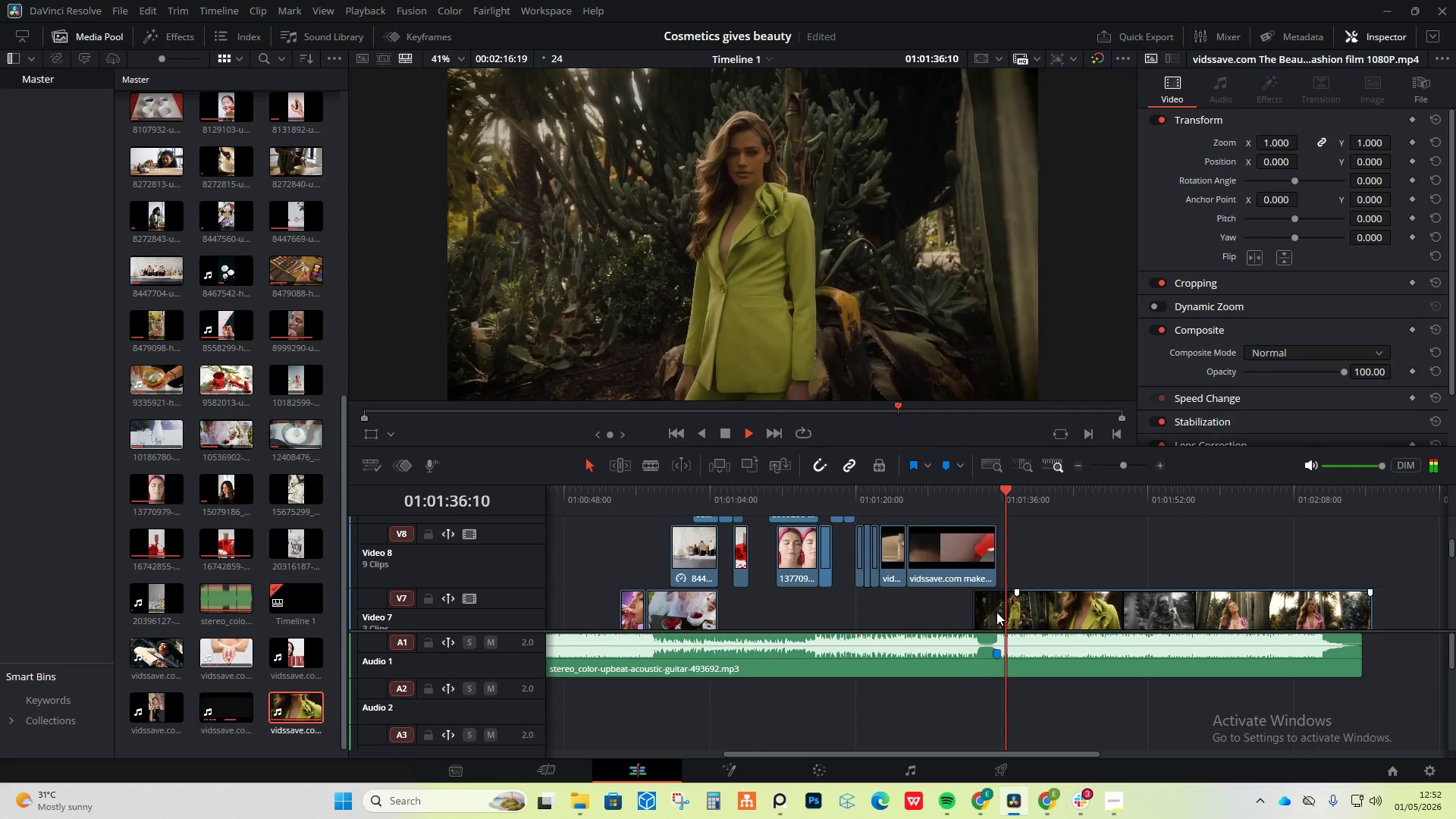 
key(Space)
 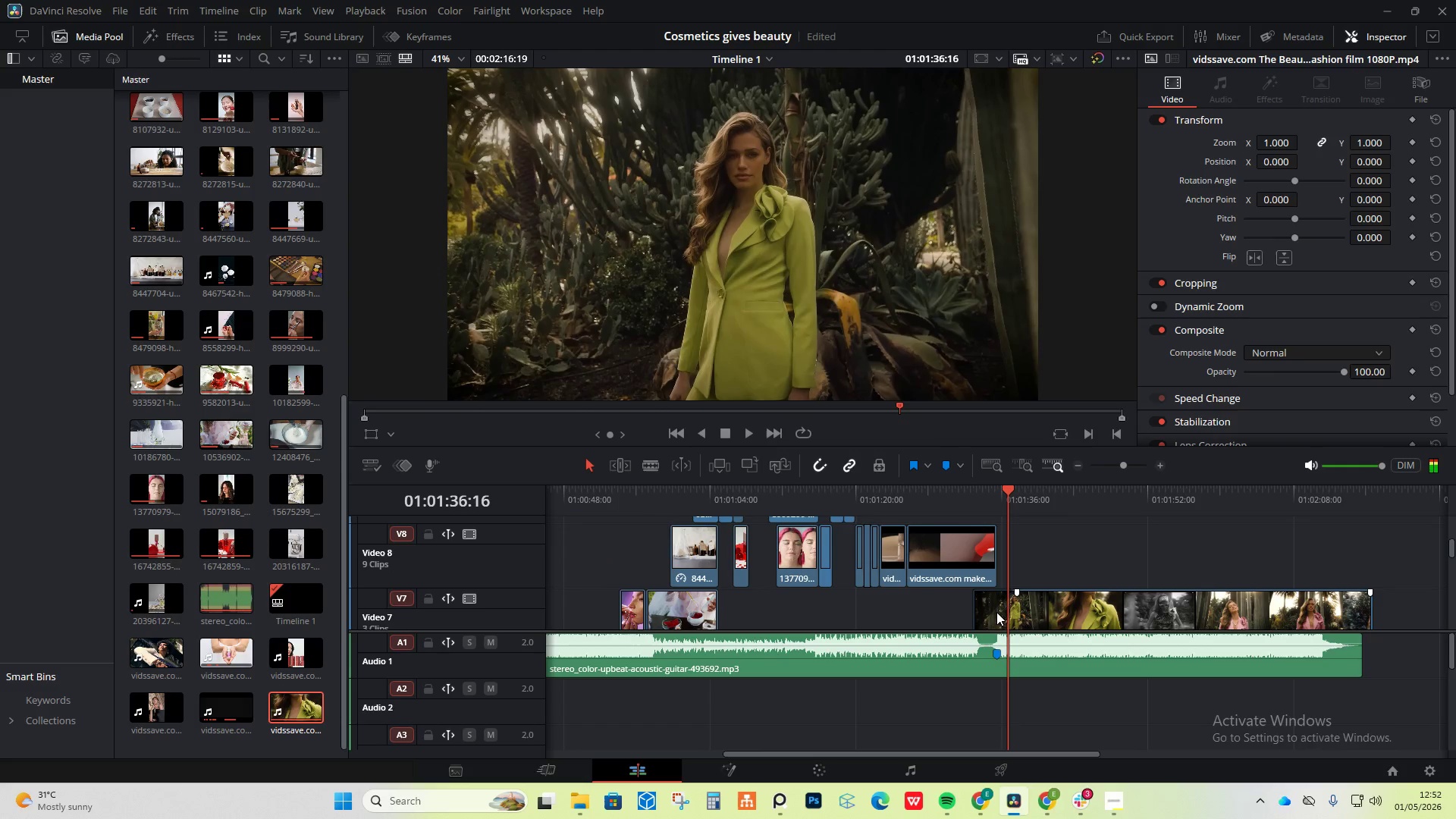 
key(Space)
 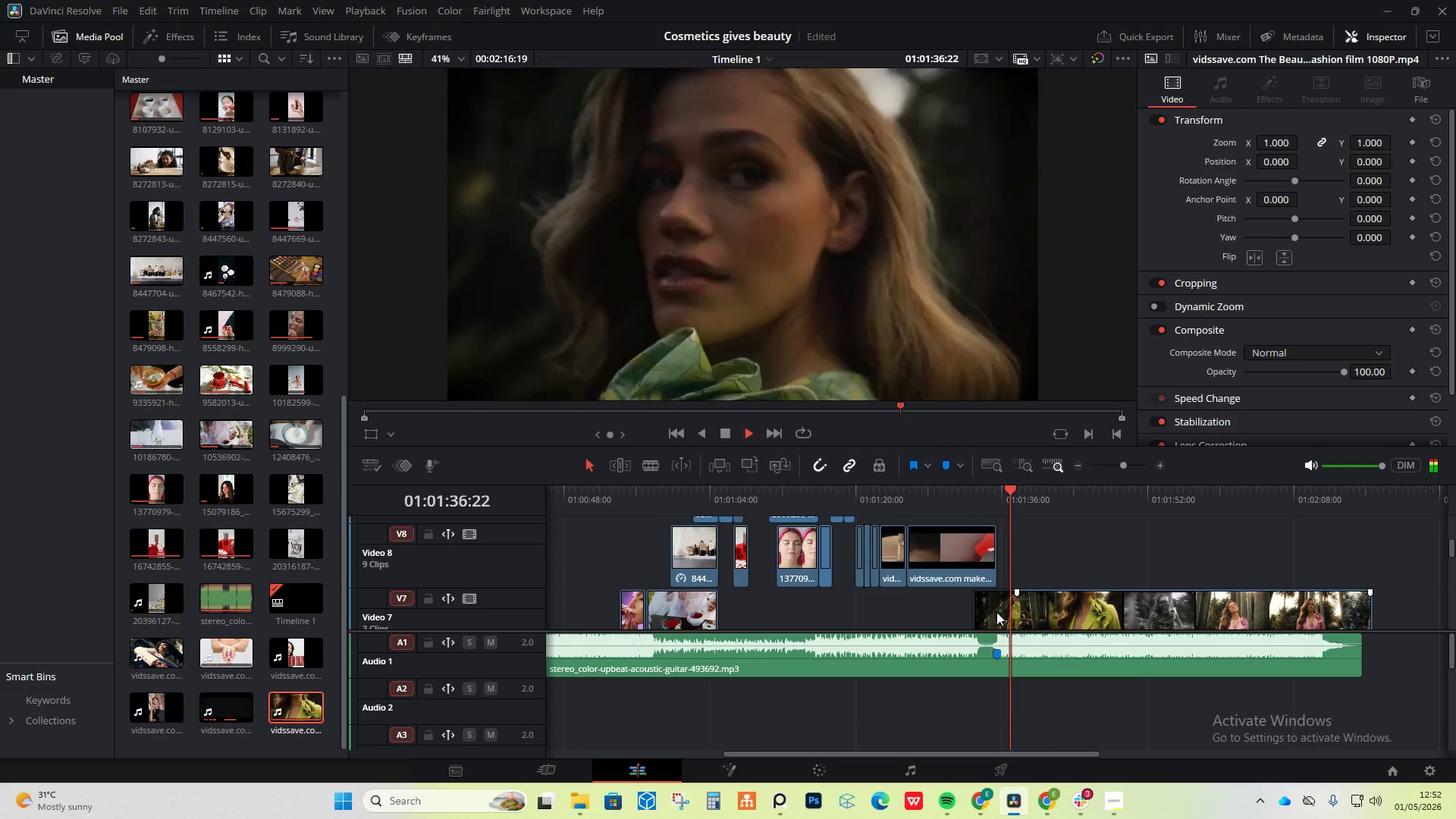 
key(Space)
 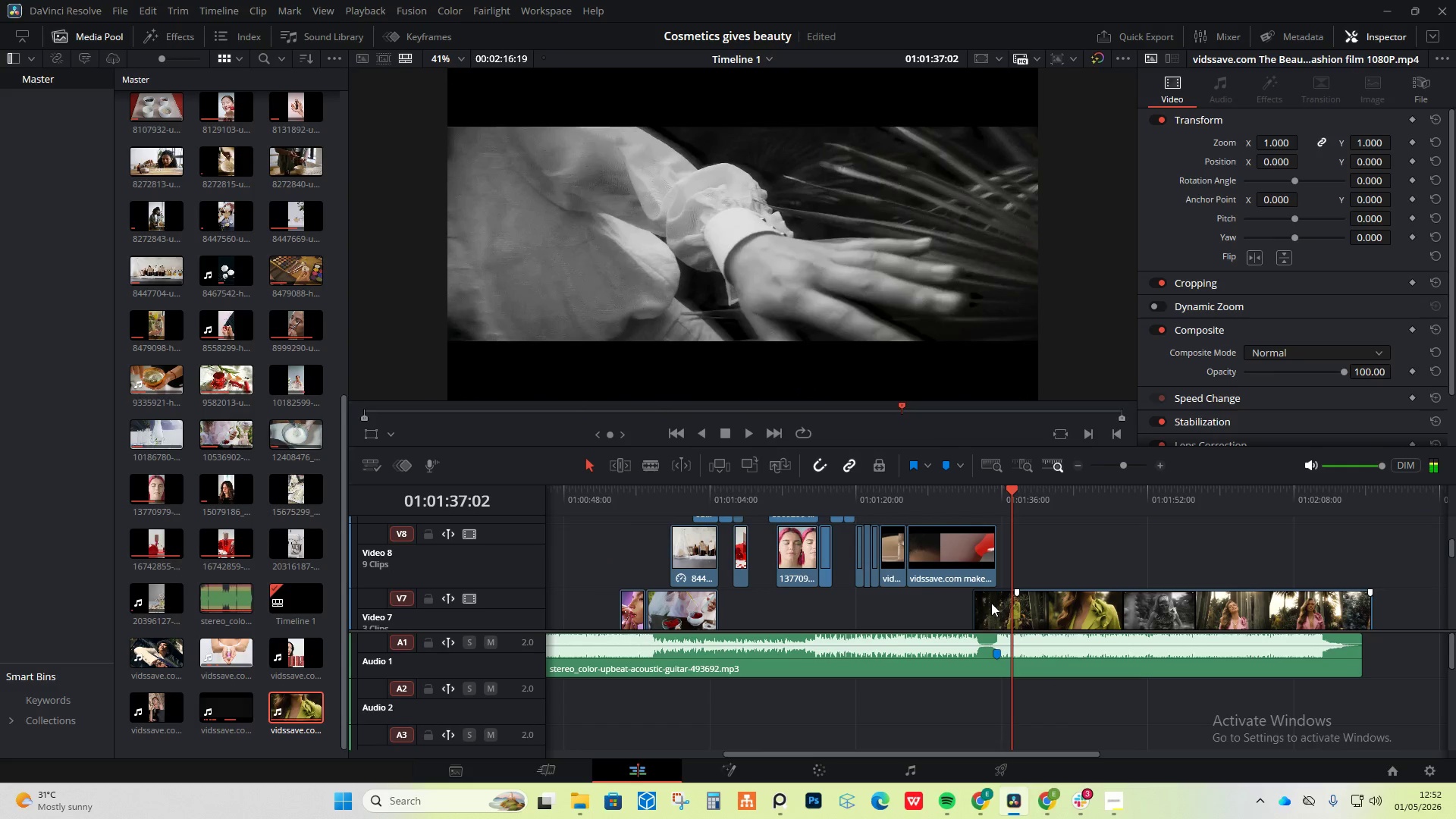 
key(ArrowLeft)
 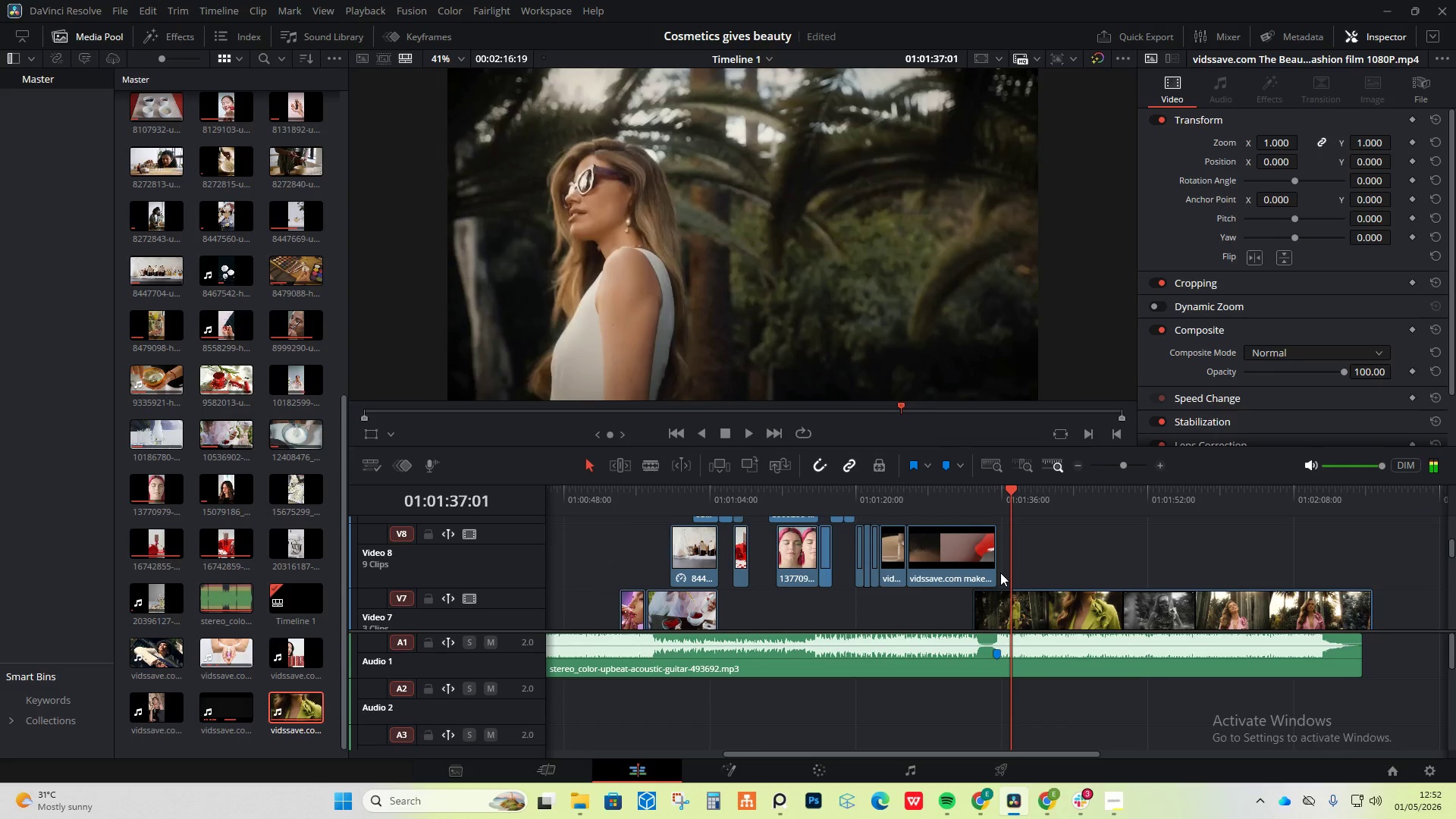 
key(ArrowLeft)
 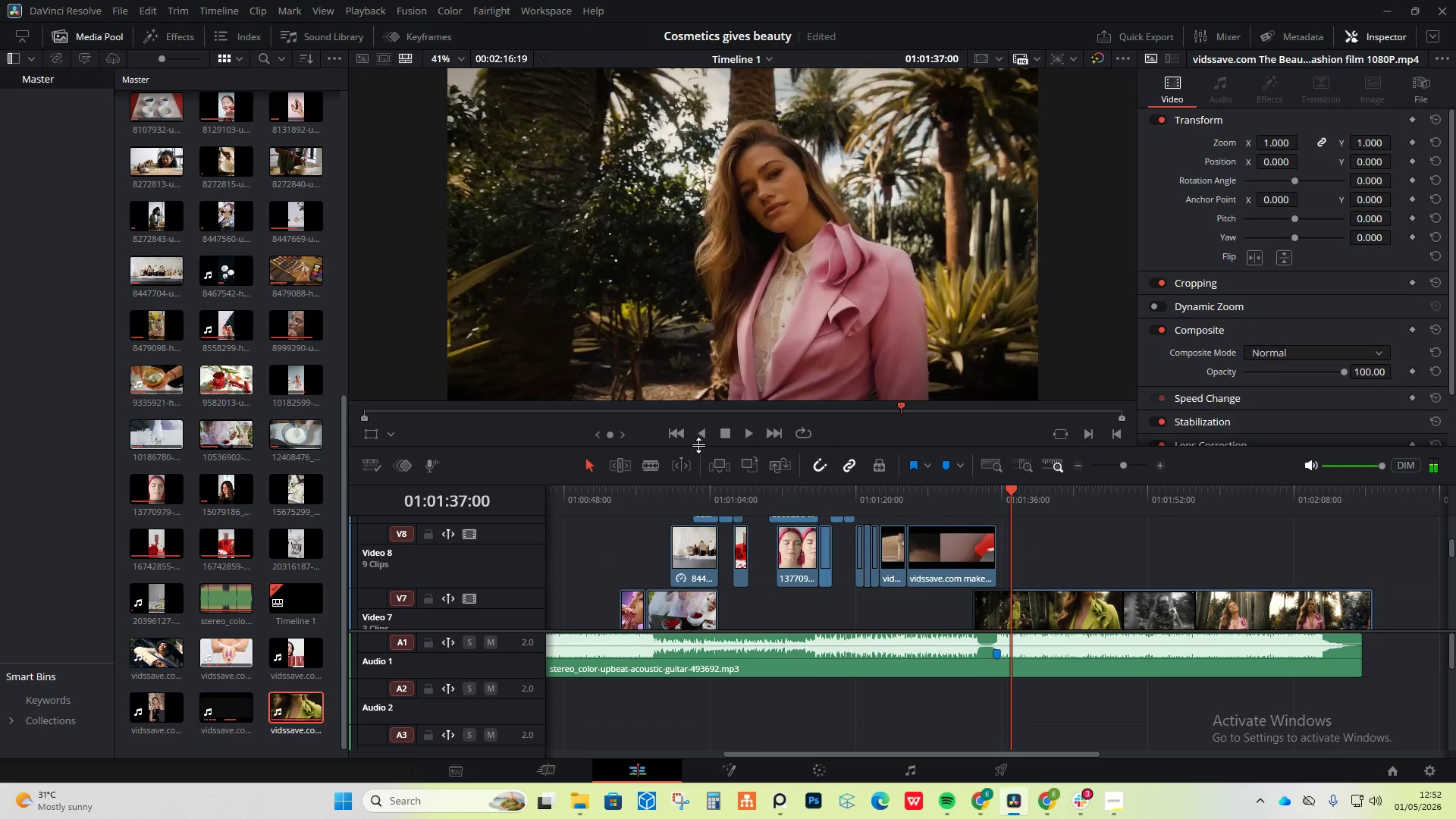 
left_click([649, 466])
 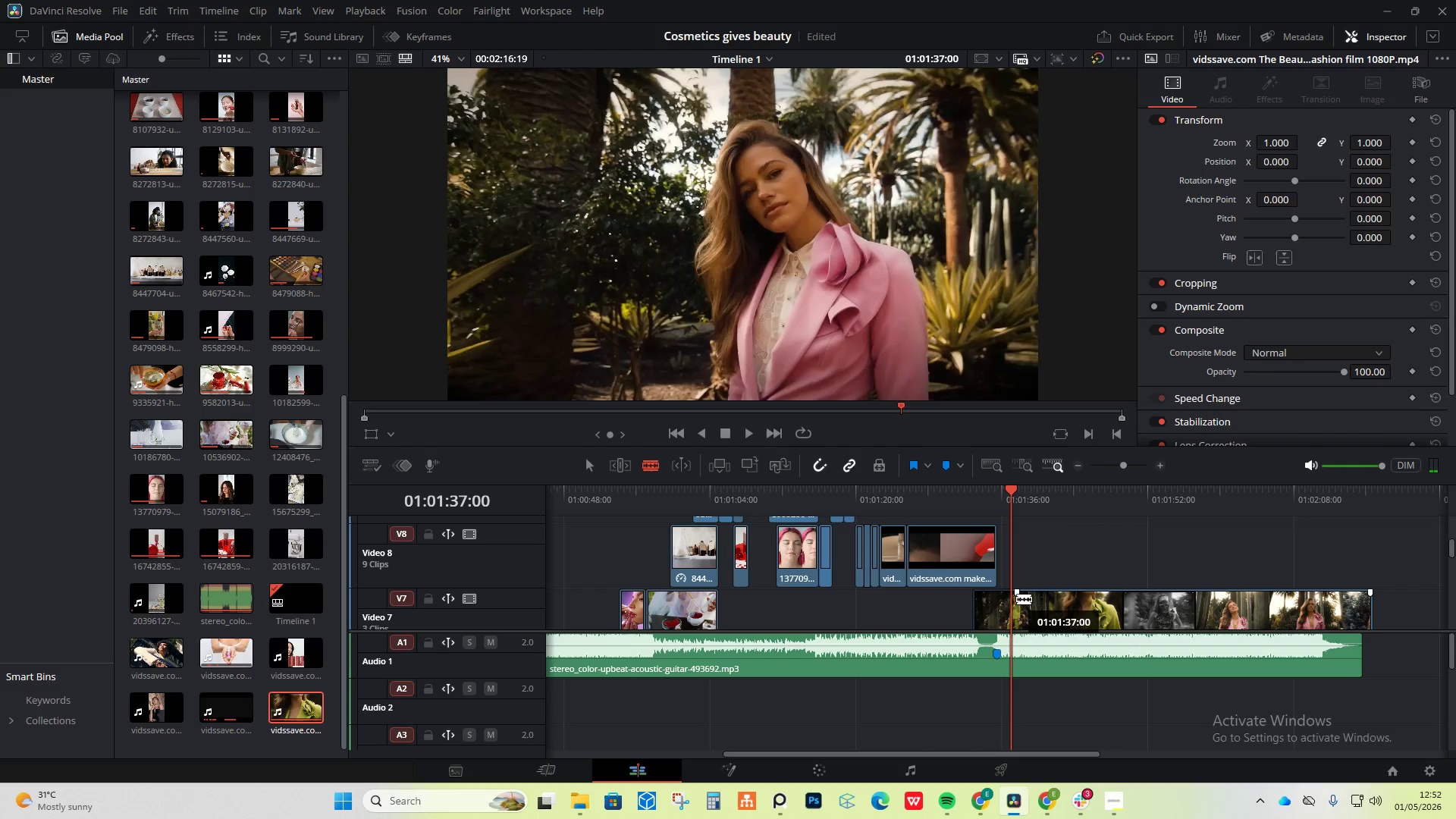 
left_click([1015, 601])
 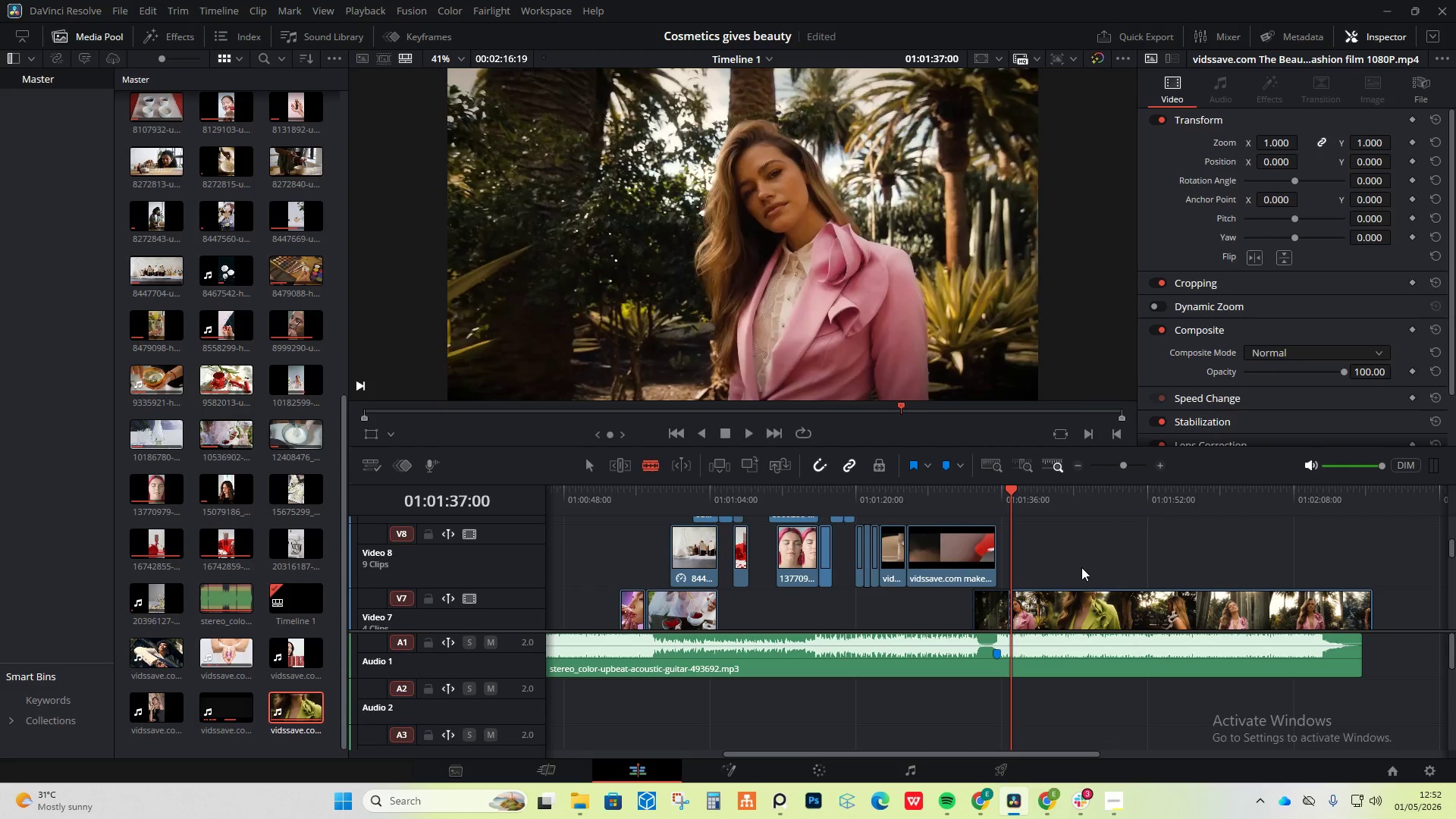 
key(Space)
 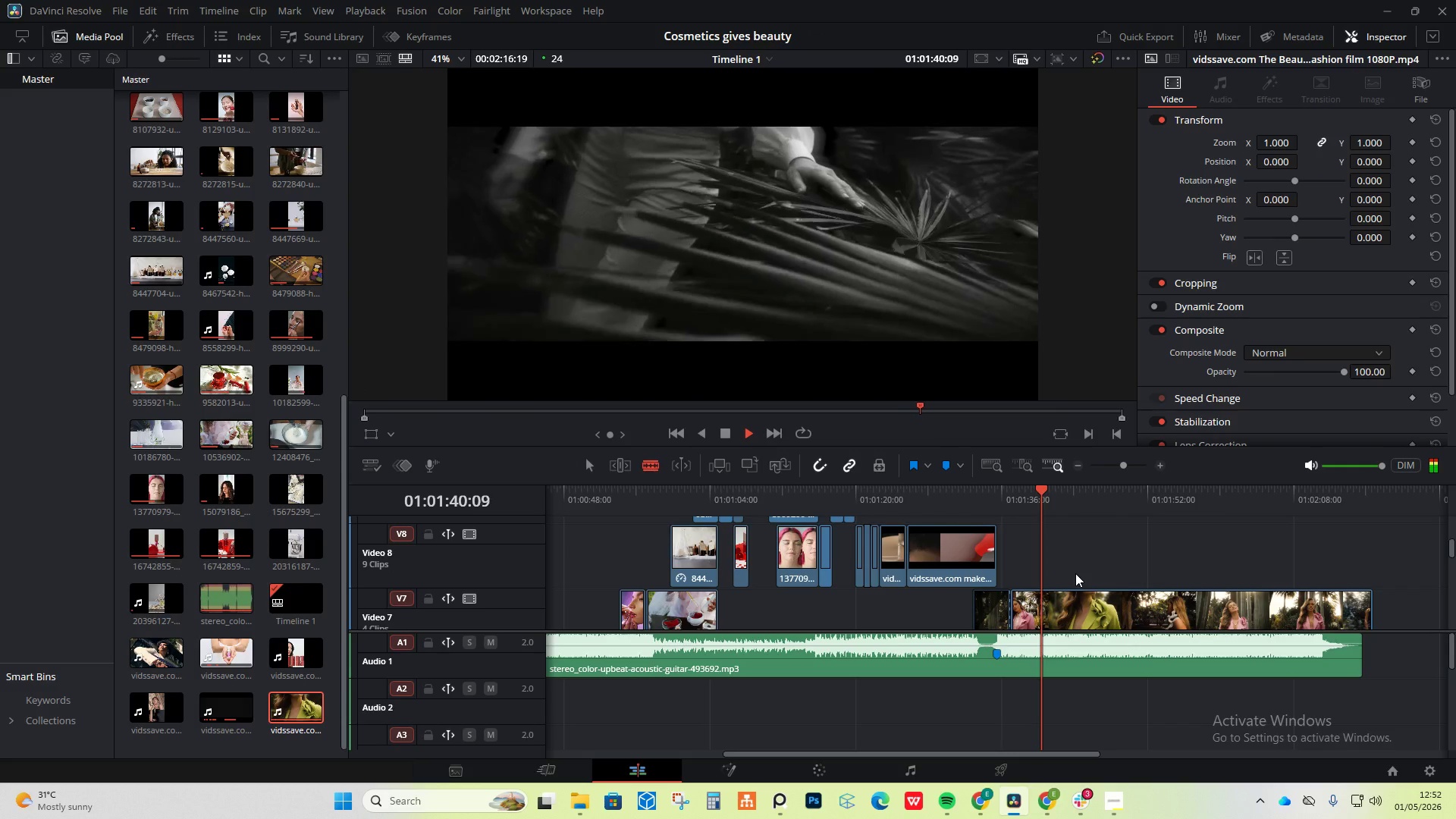 
key(Space)
 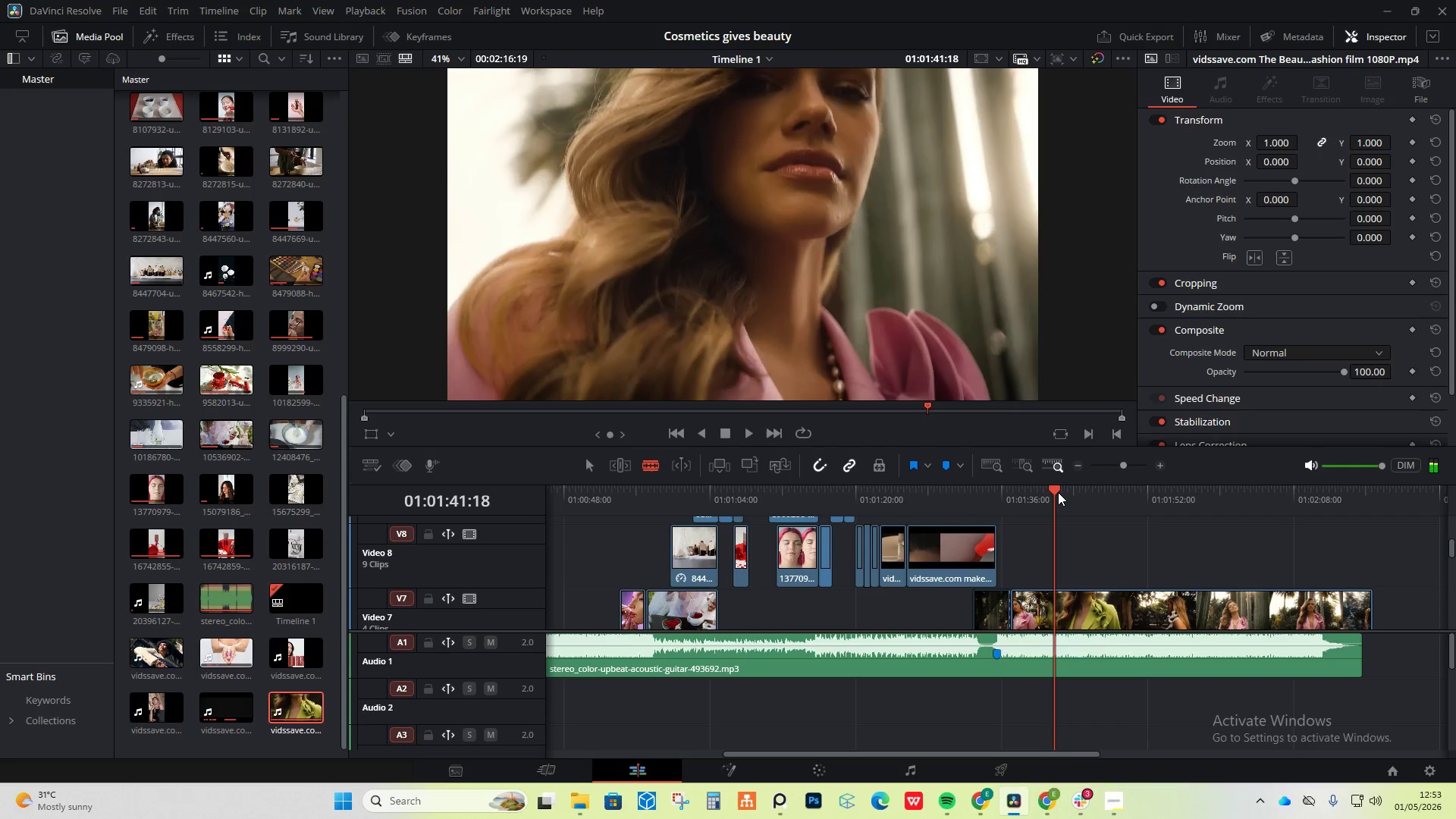 
key(ArrowLeft)
 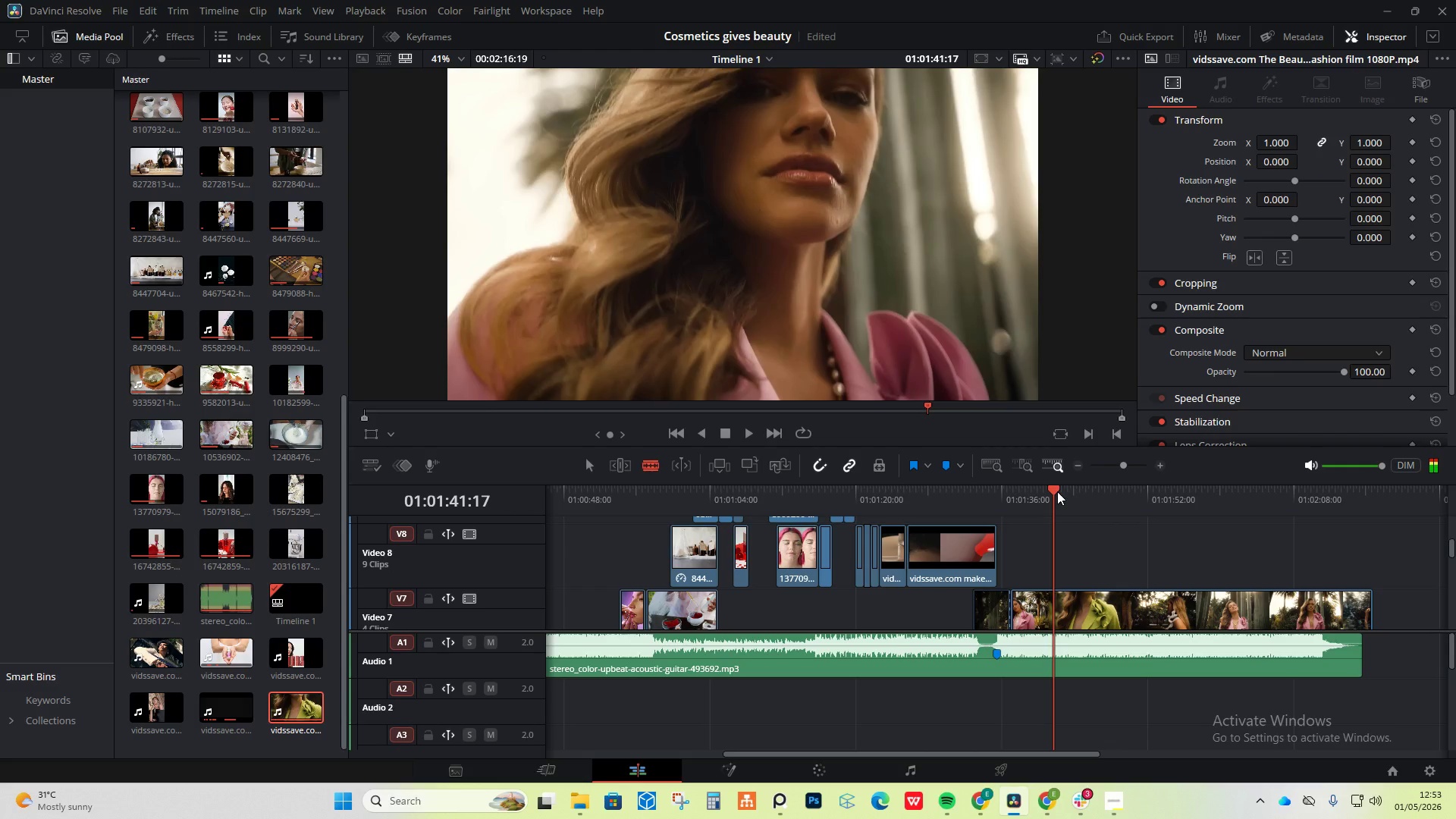 
key(ArrowLeft)
 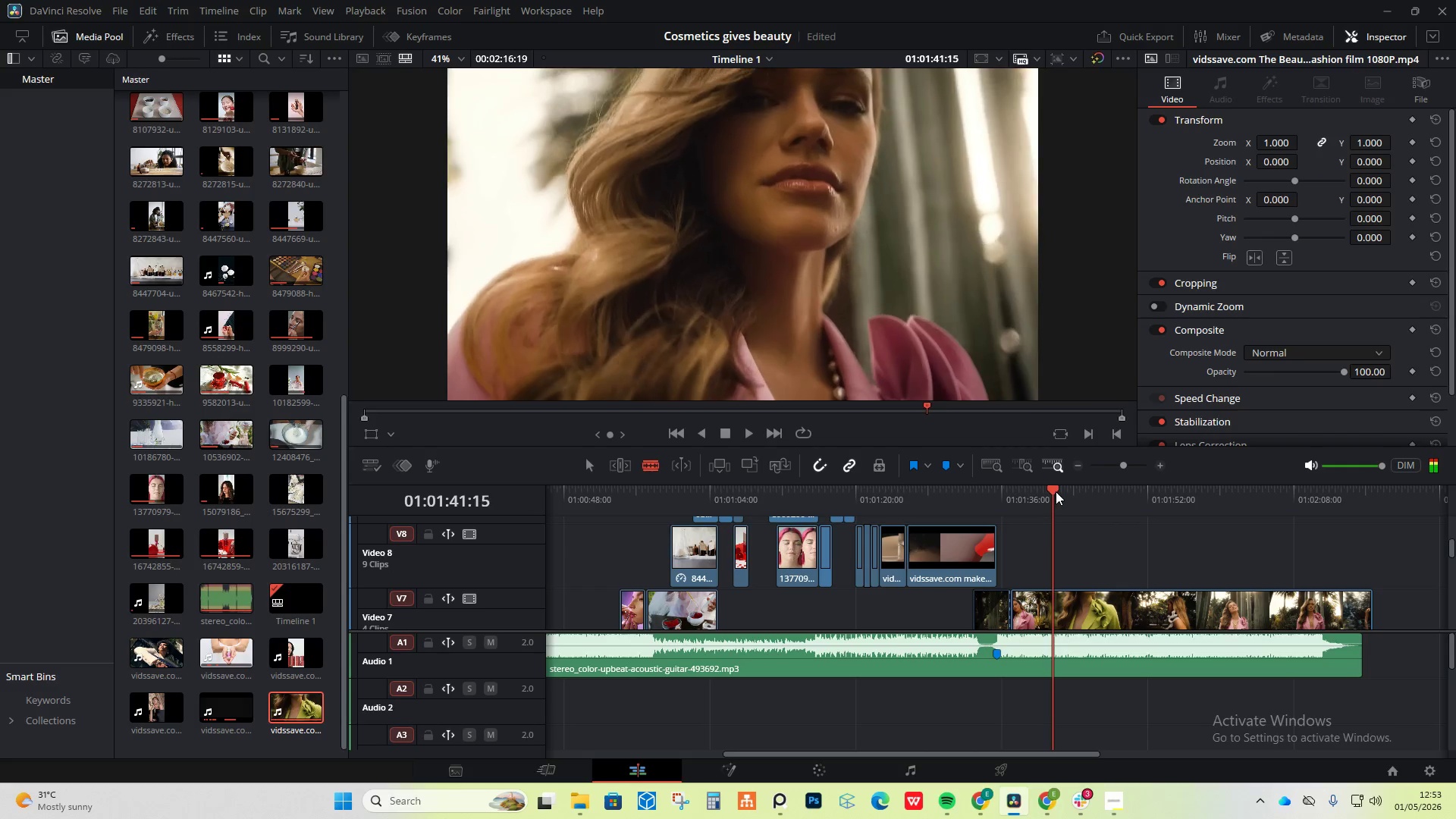 
hold_key(key=ArrowLeft, duration=0.77)
 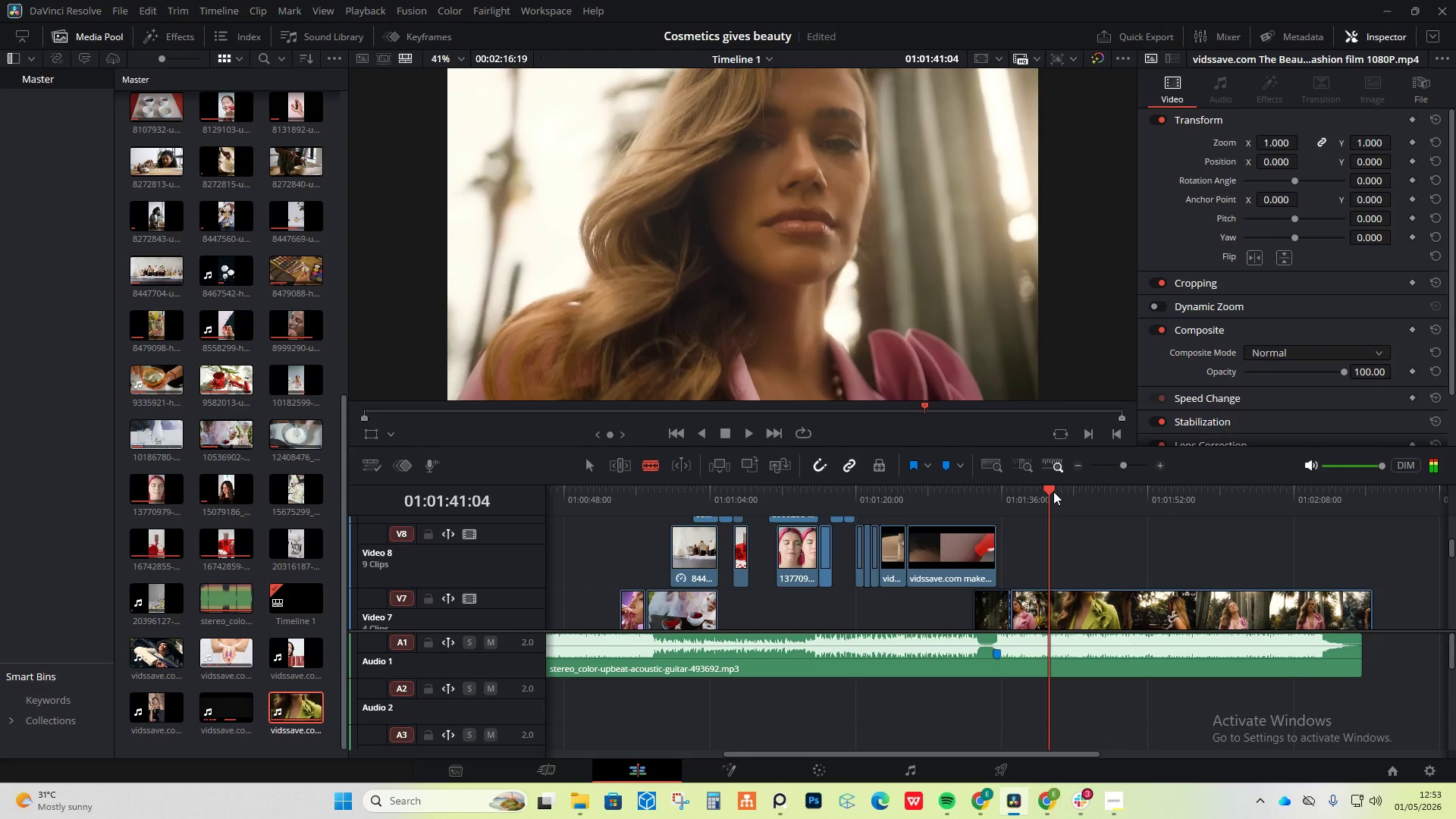 
hold_key(key=ArrowLeft, duration=0.33)
 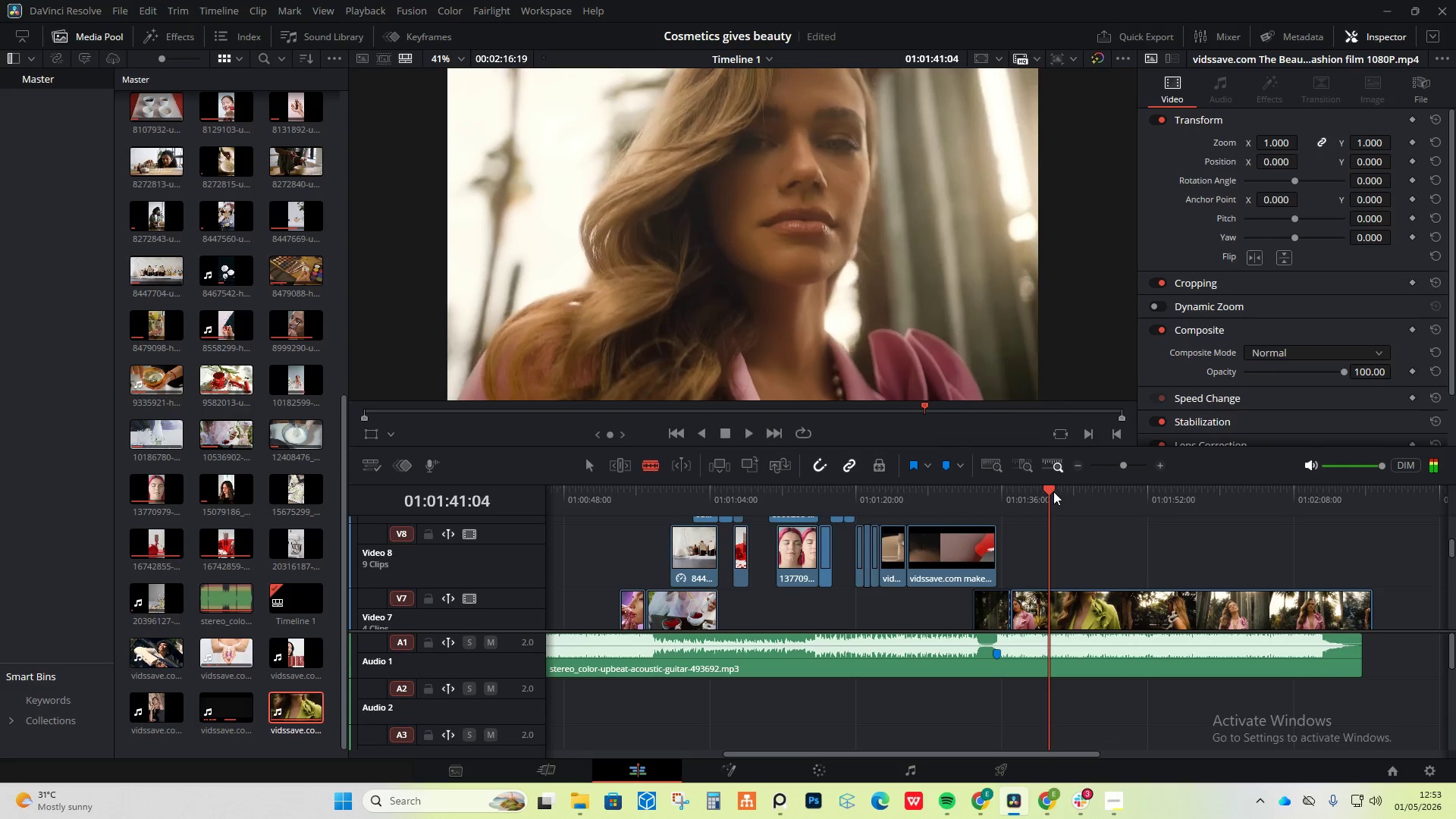 
hold_key(key=ArrowLeft, duration=0.78)
 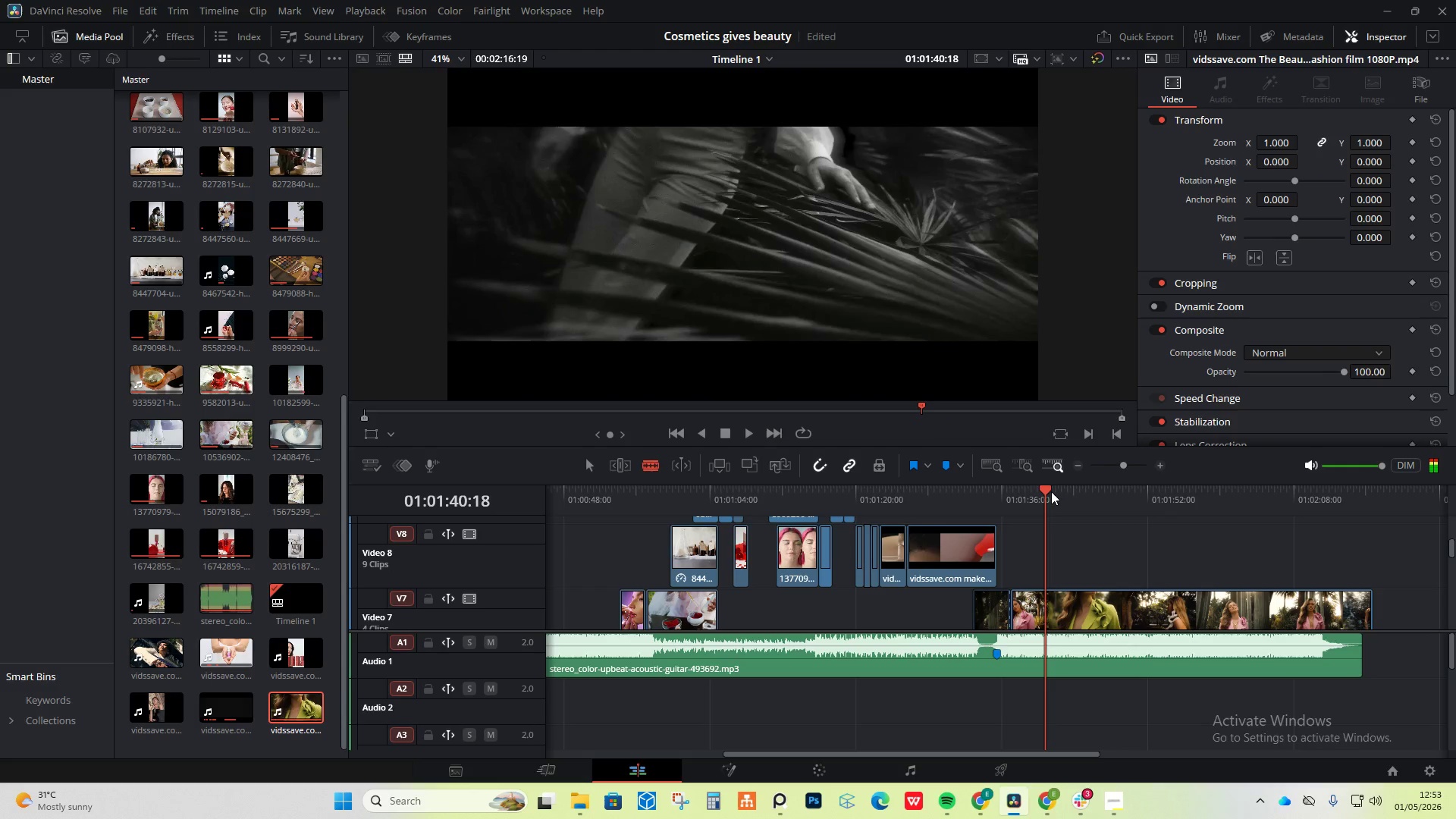 
hold_key(key=ArrowLeft, duration=0.33)
 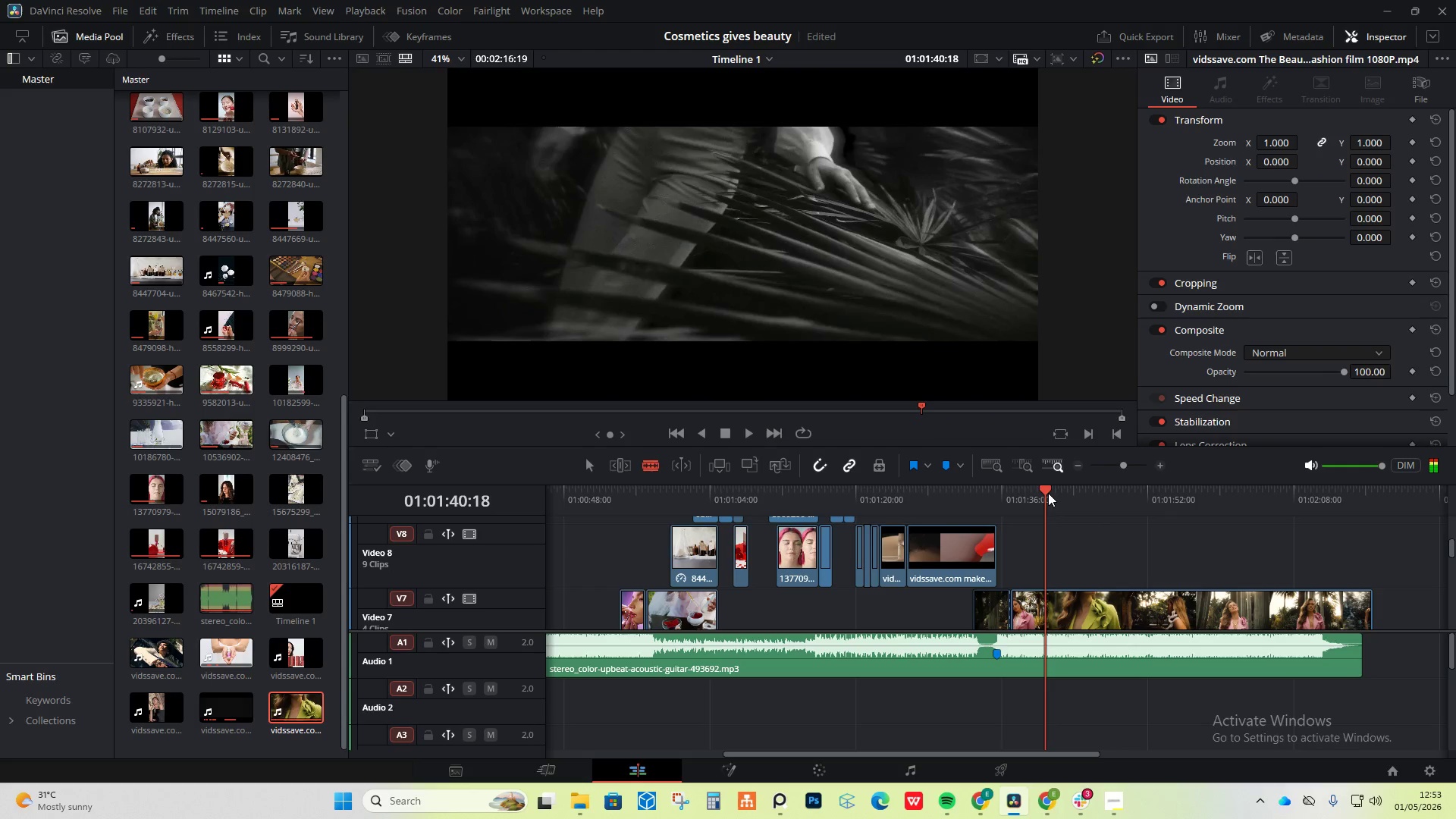 
key(ArrowRight)
 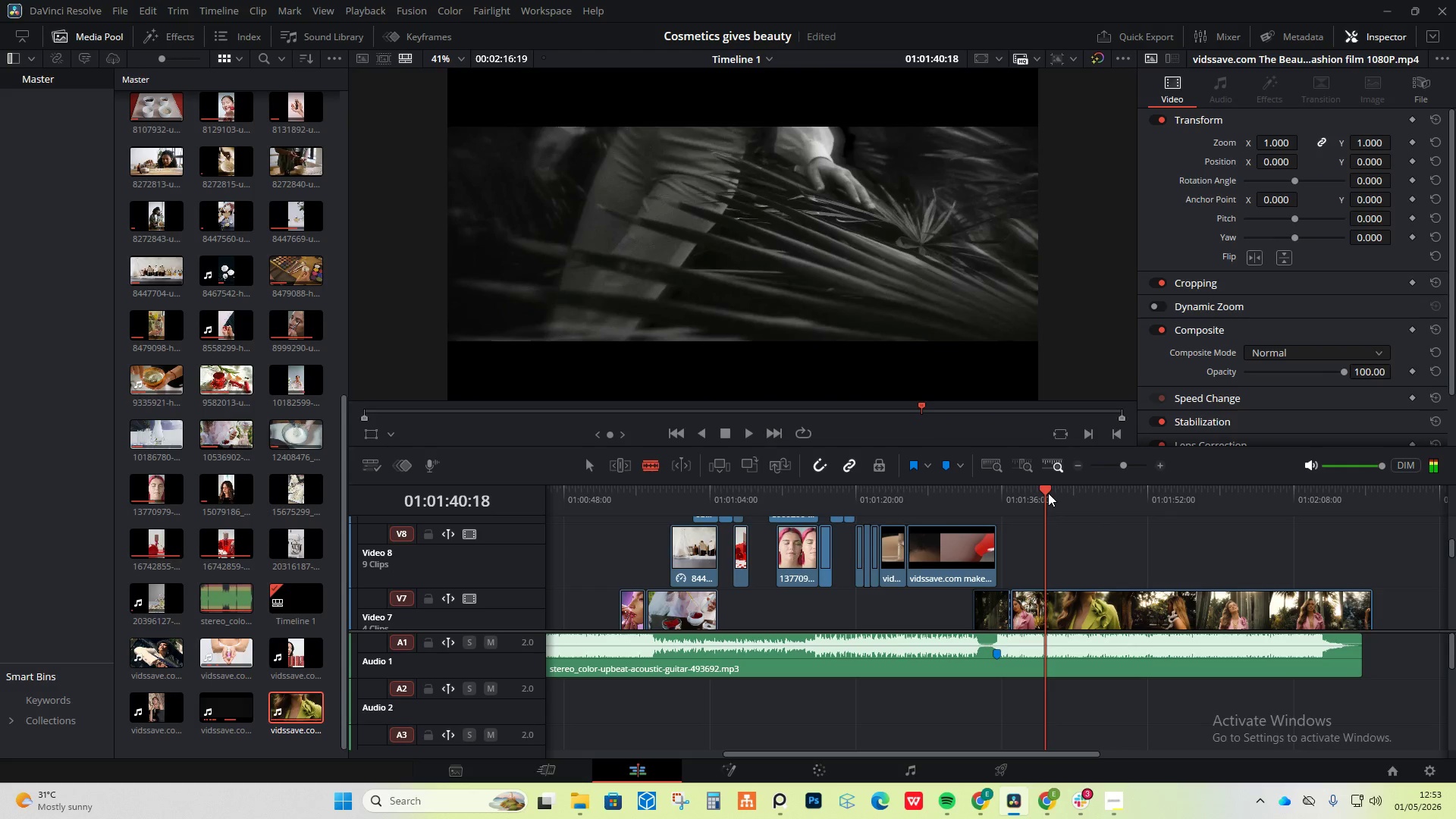 
key(ArrowRight)
 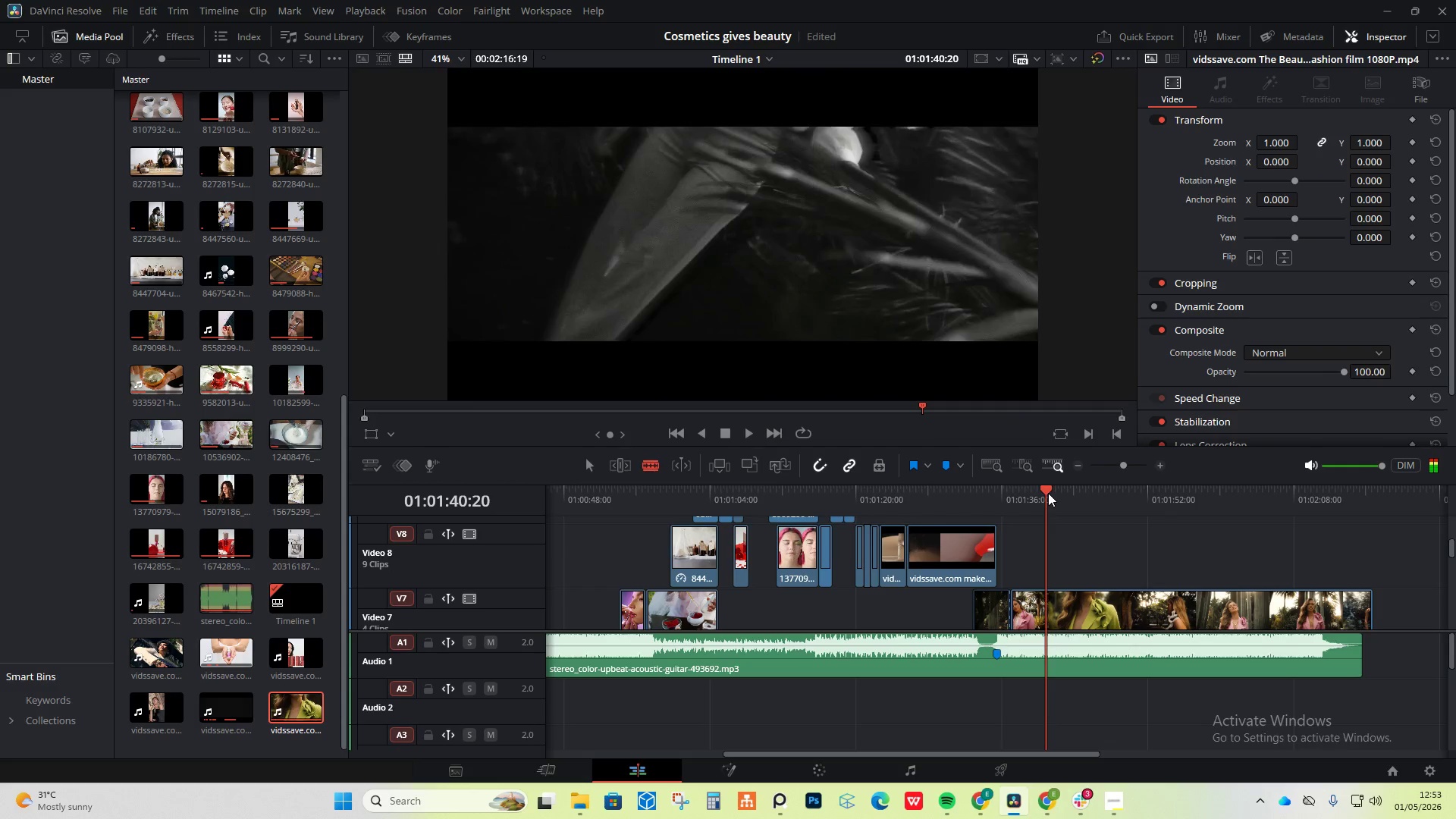 
key(ArrowRight)
 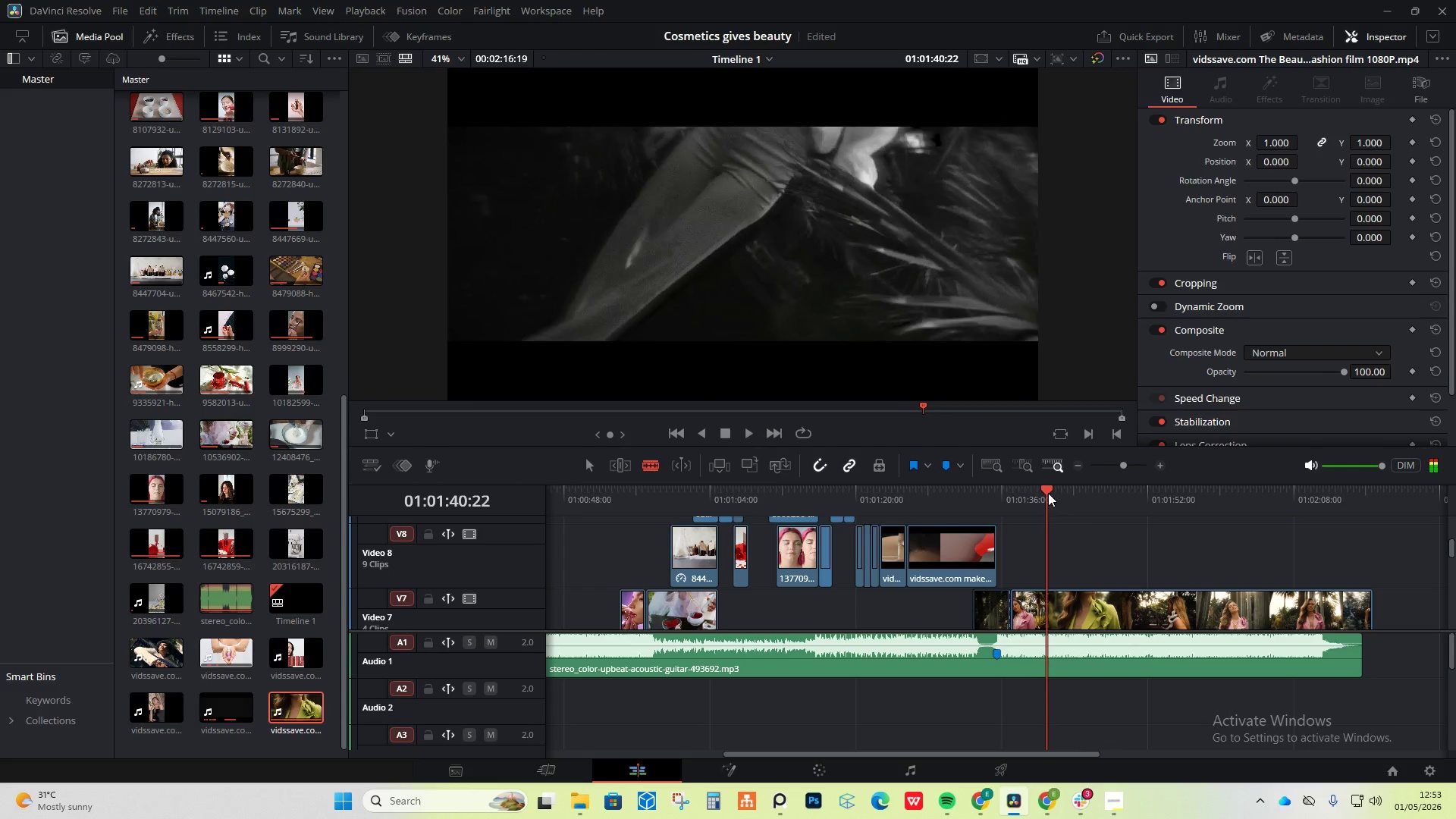 
key(ArrowRight)
 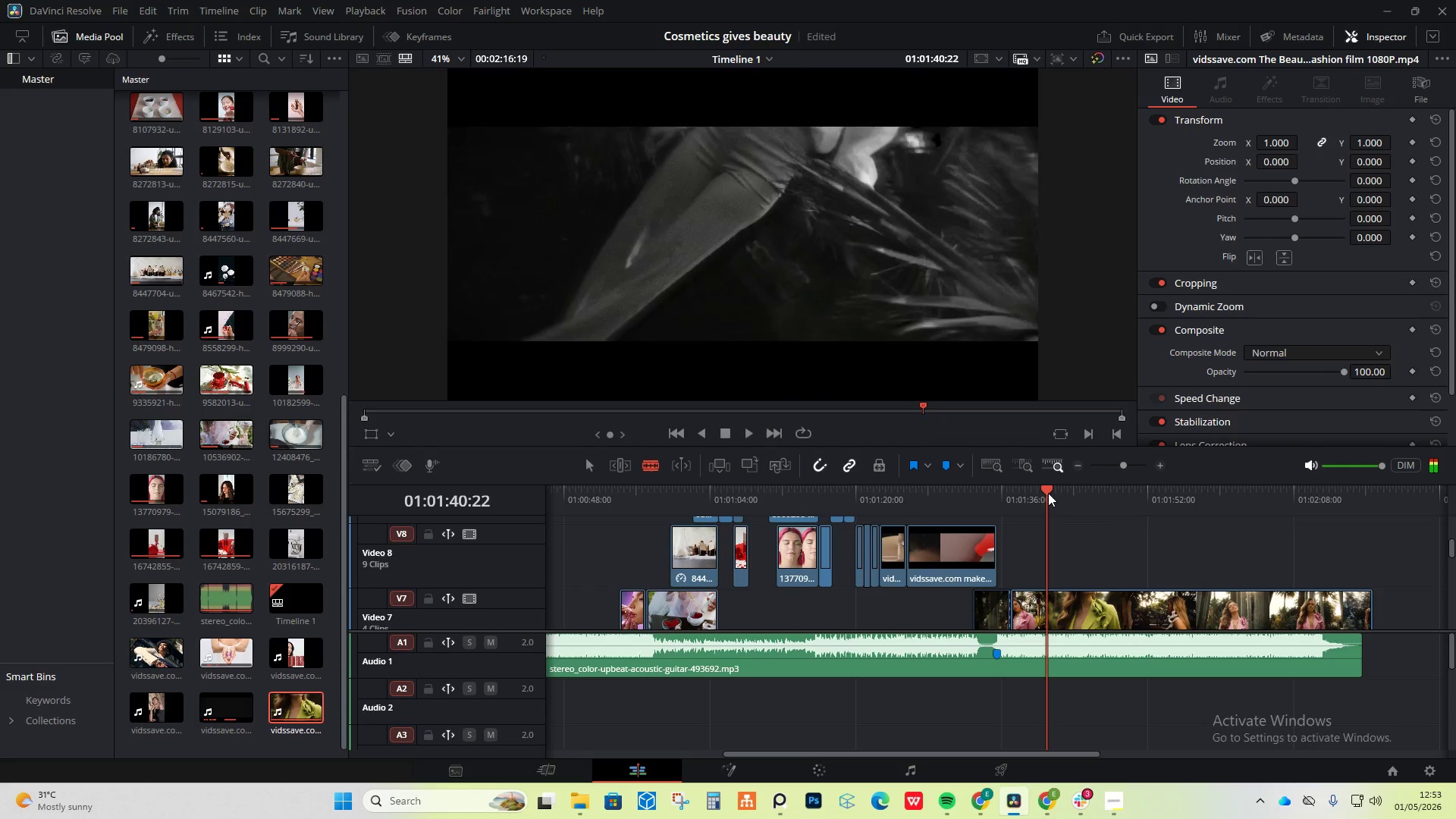 
key(ArrowRight)
 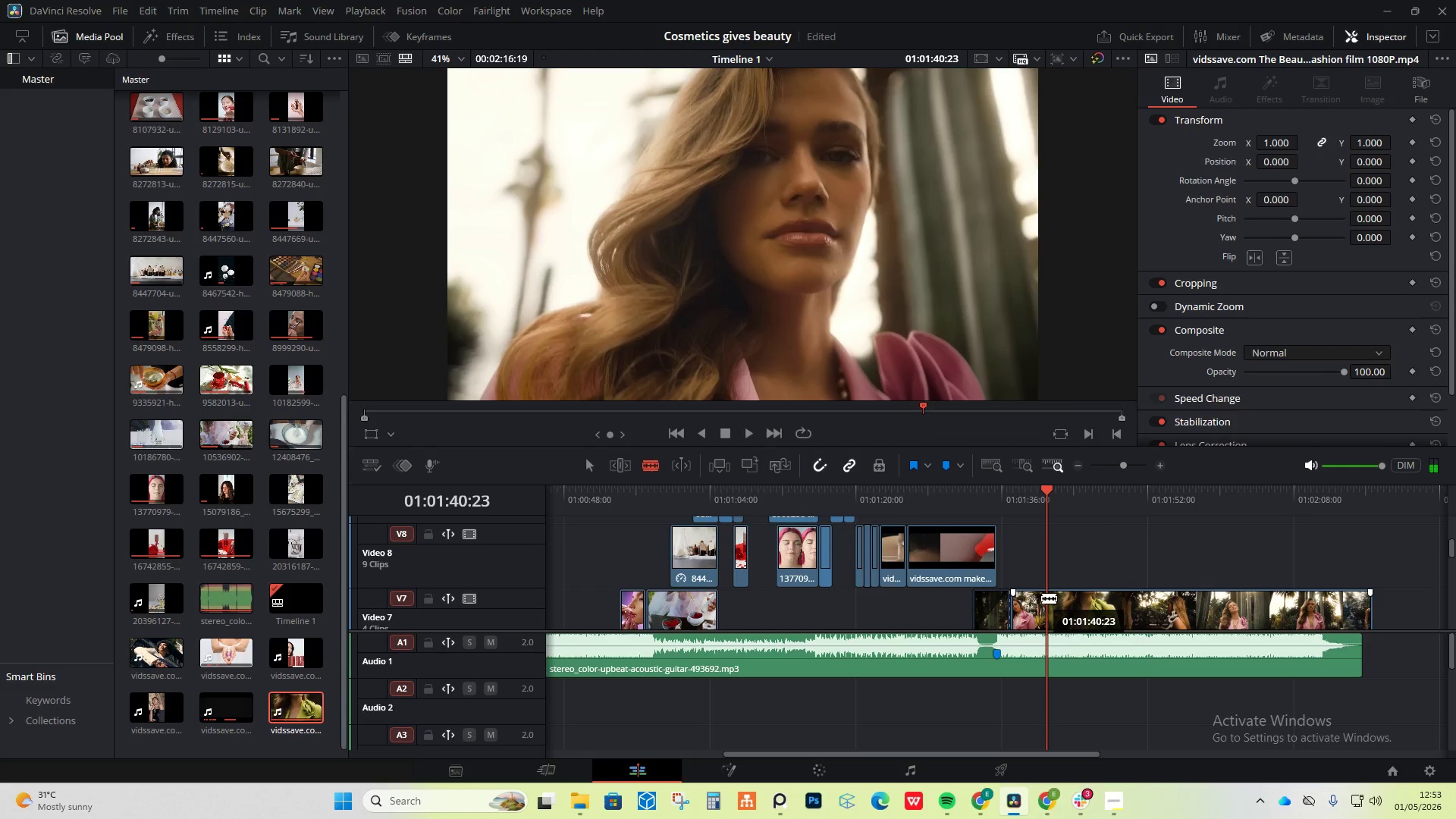 
left_click([1045, 599])
 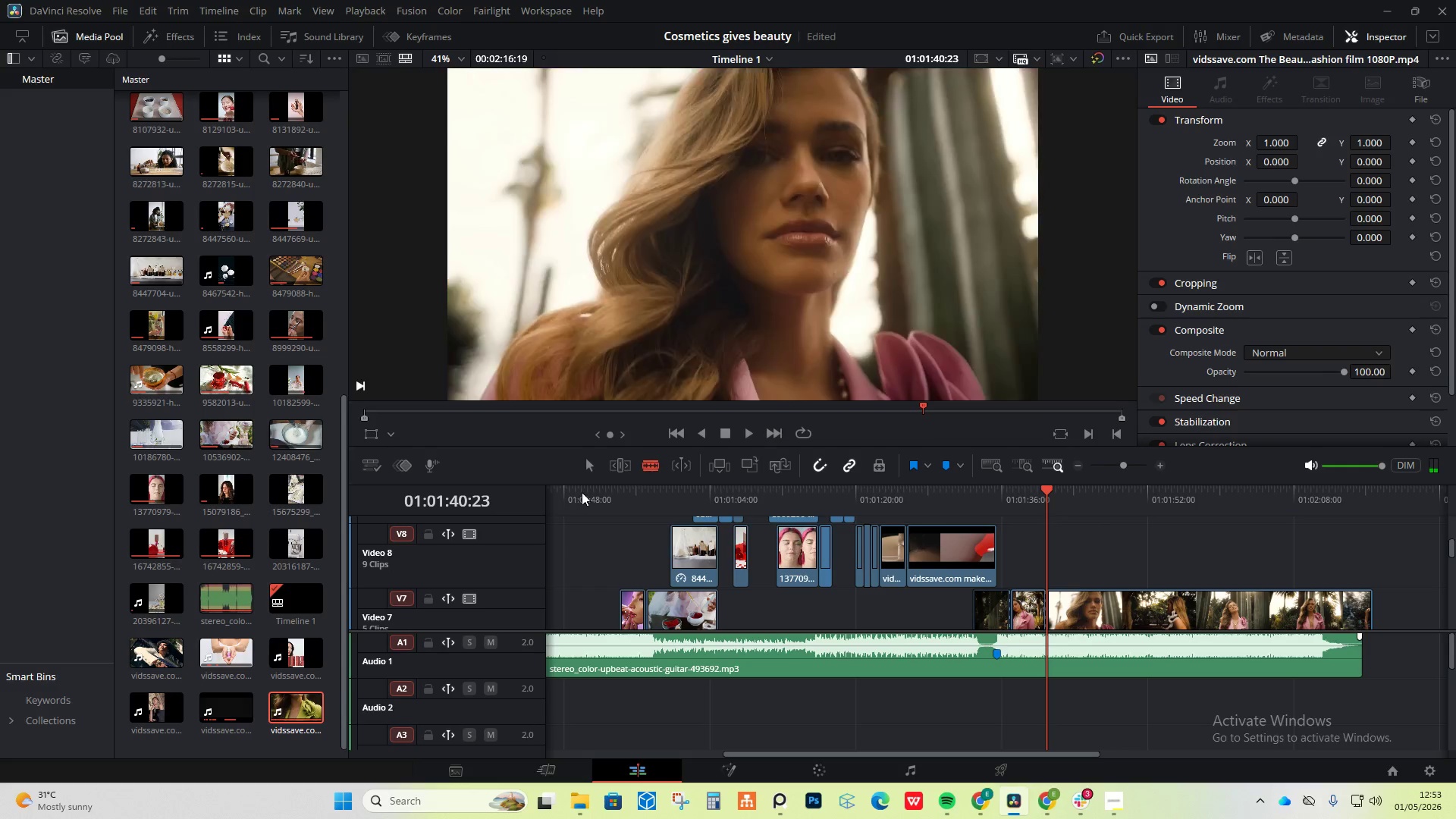 
left_click([585, 472])
 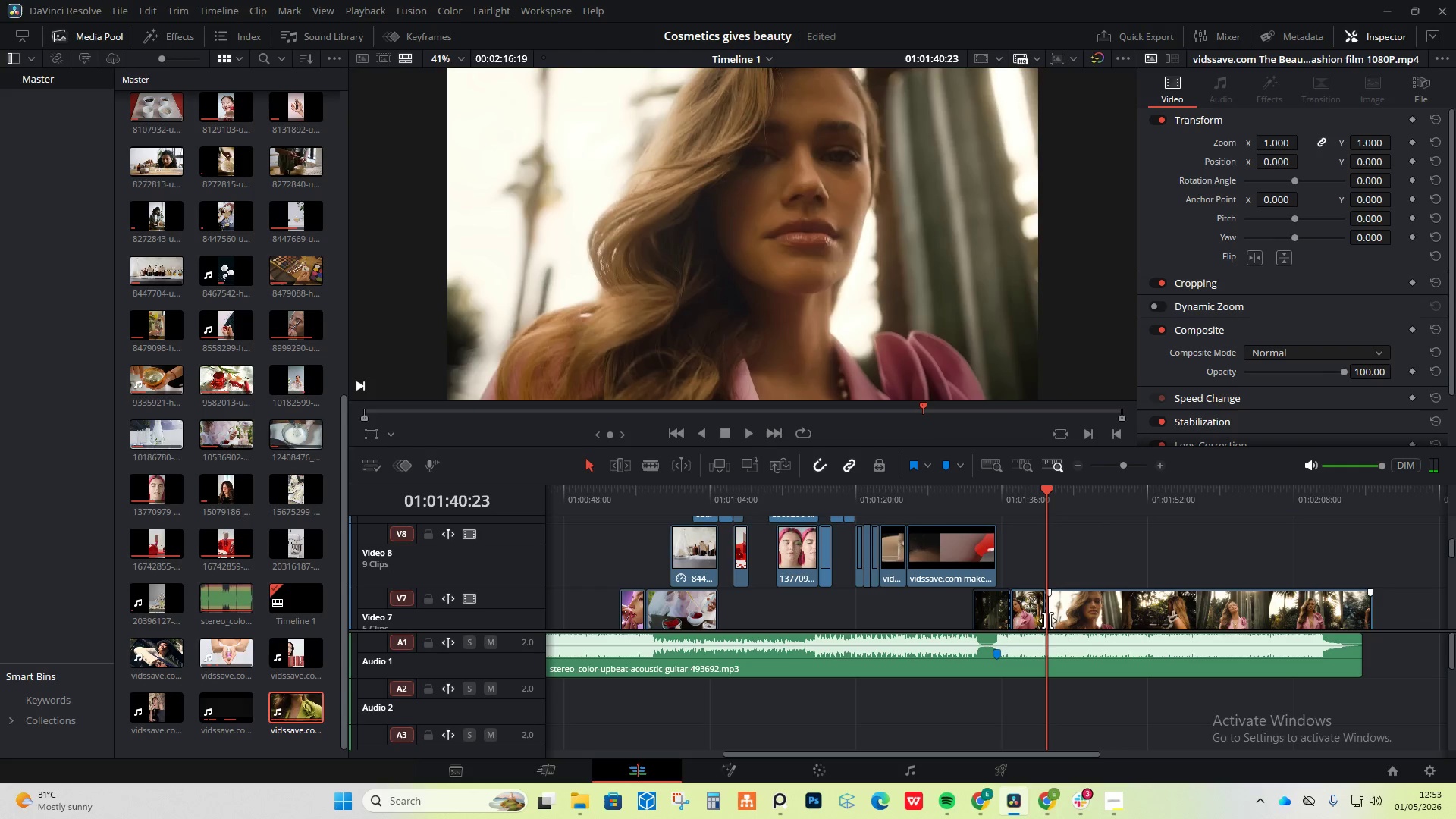 
left_click([1033, 610])
 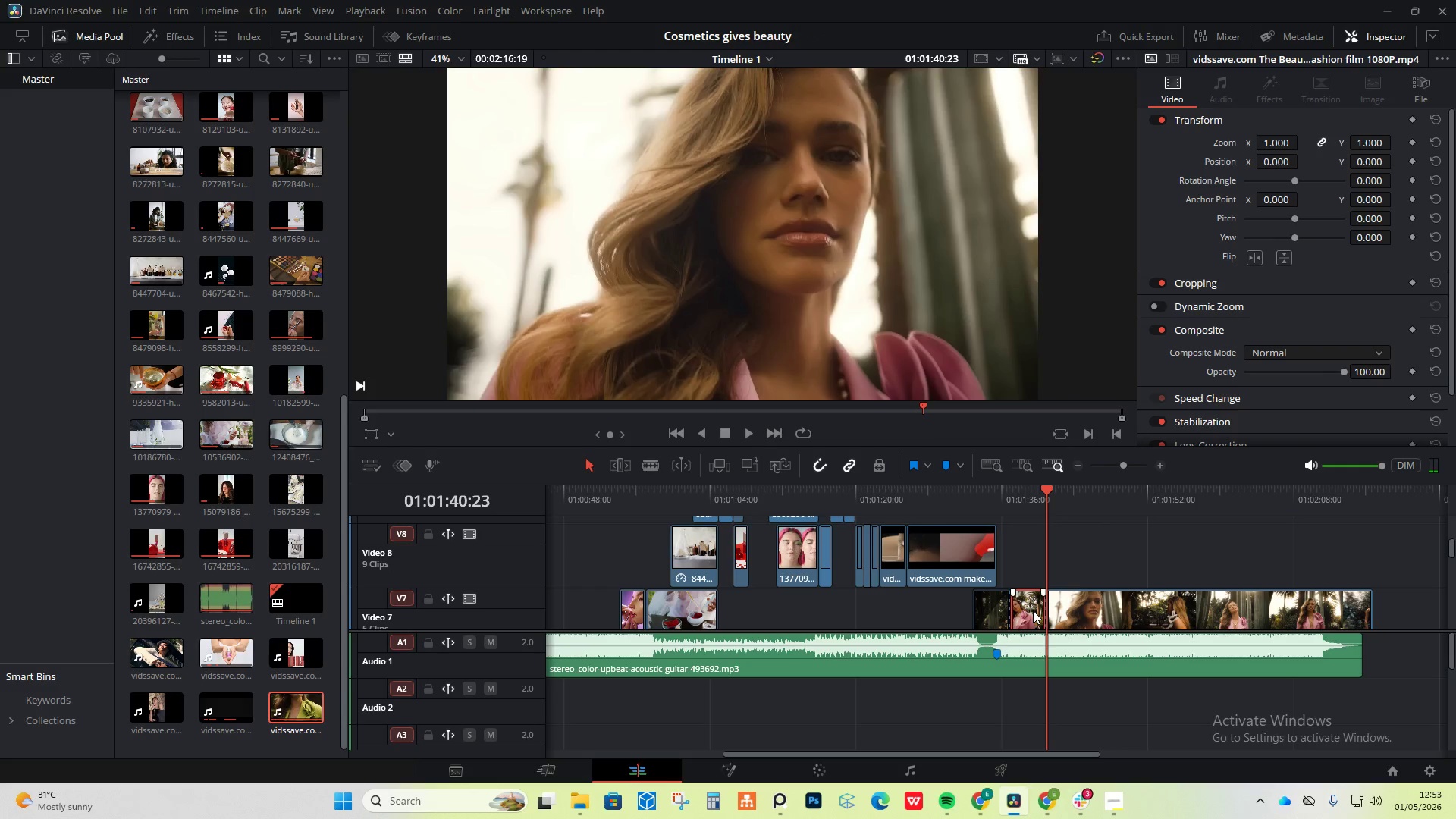 
right_click([1033, 610])
 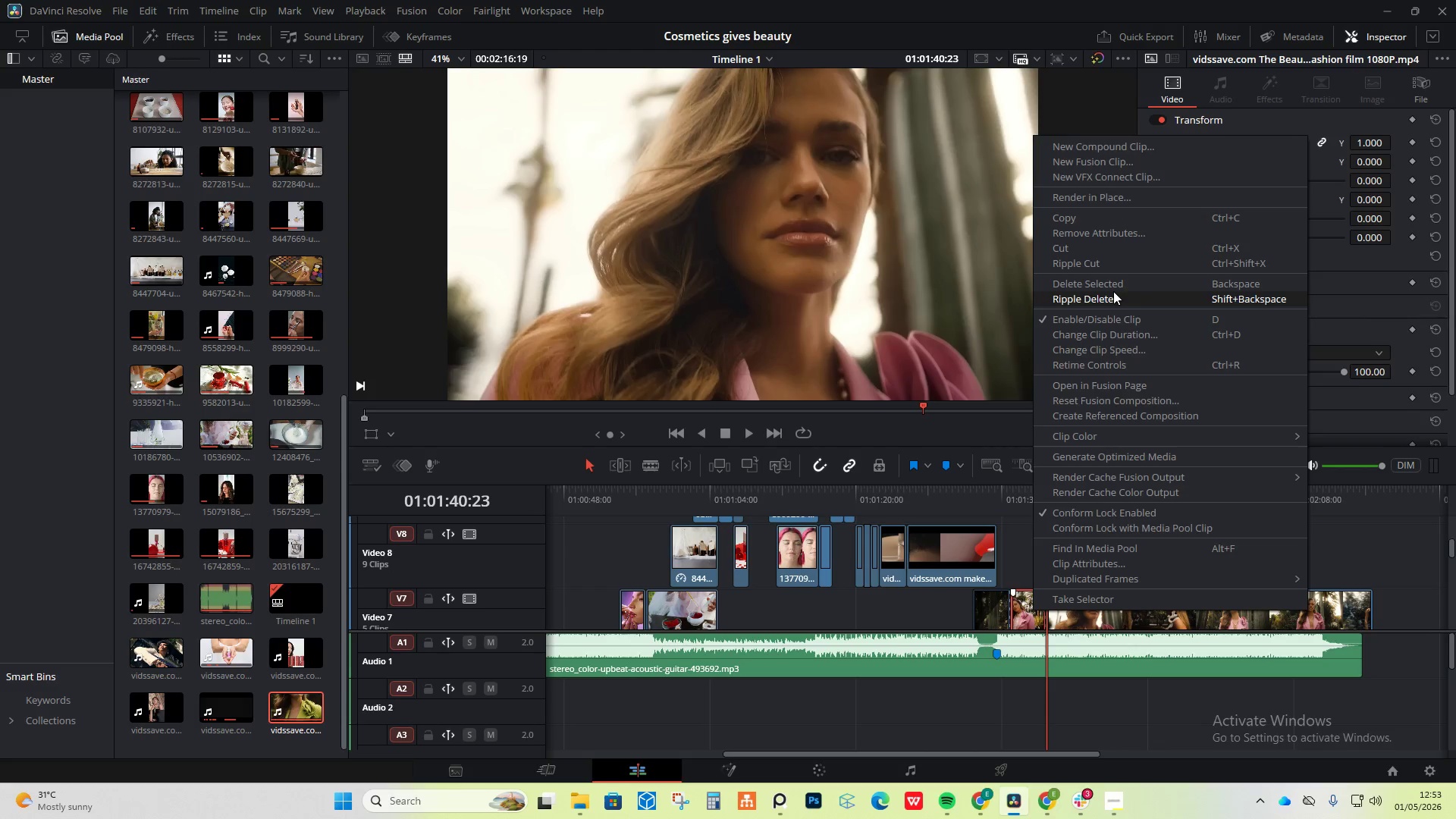 
left_click([1113, 287])
 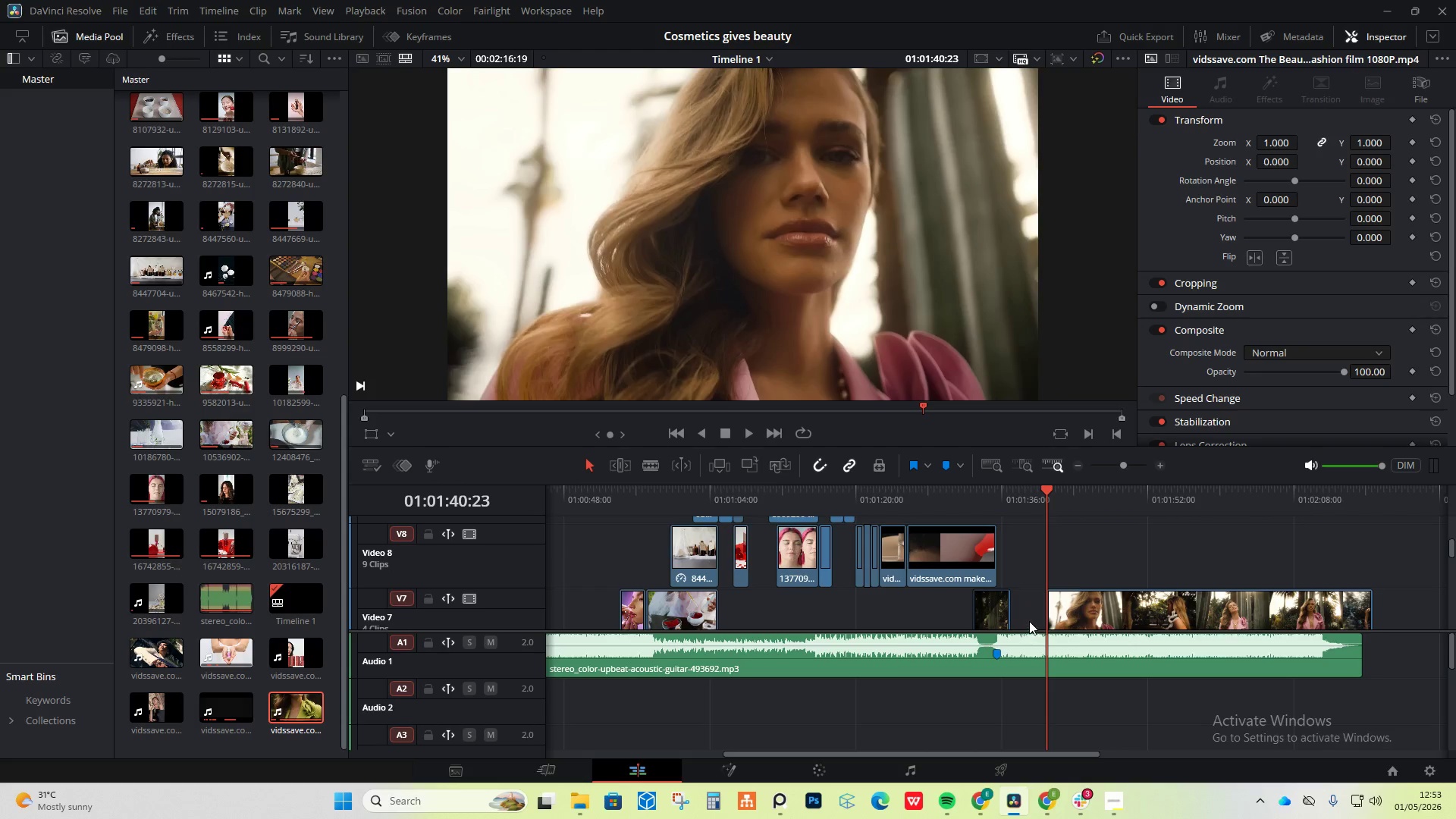 
left_click_drag(start_coordinate=[1061, 617], to_coordinate=[1030, 610])
 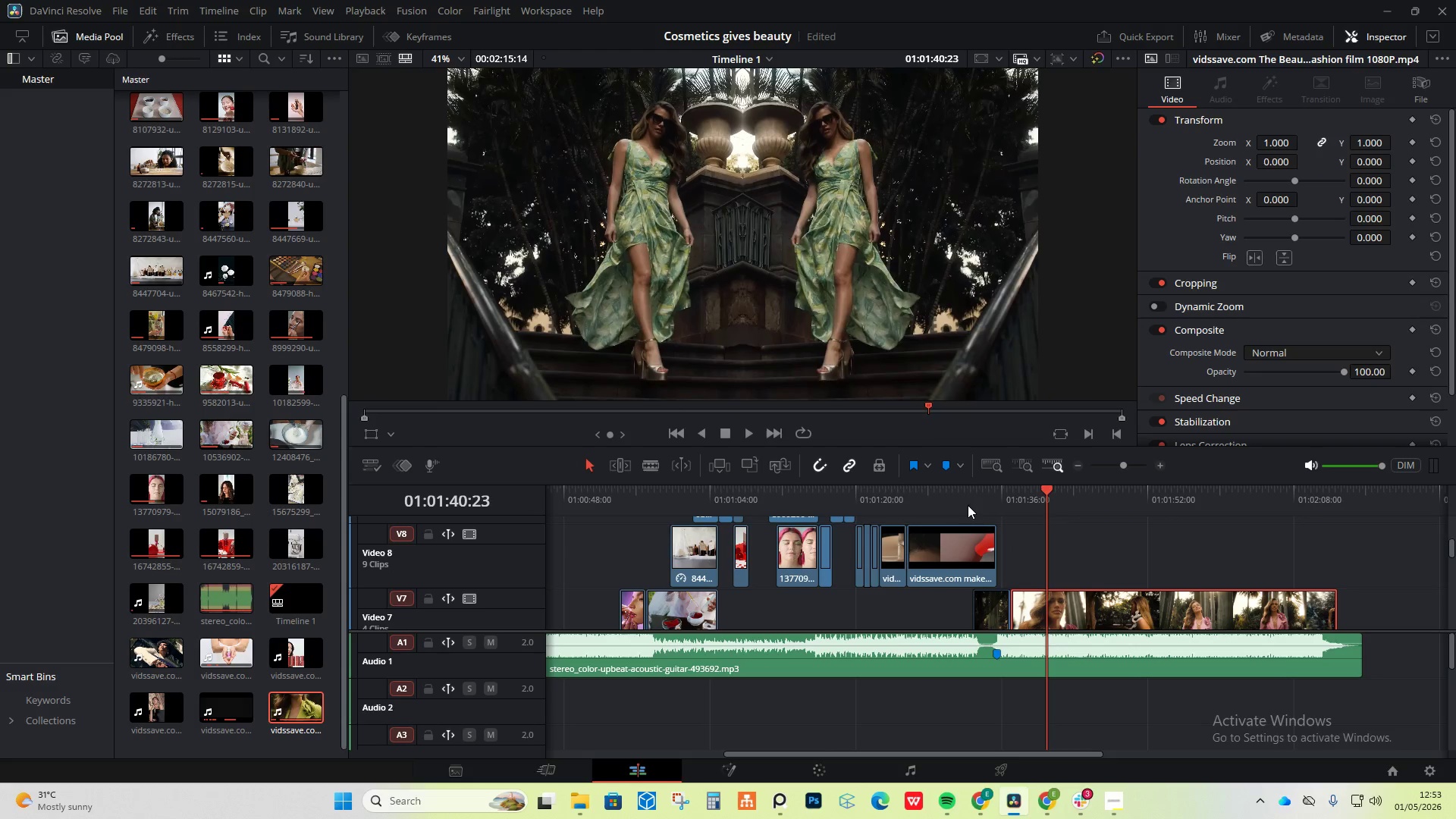 
left_click([968, 505])
 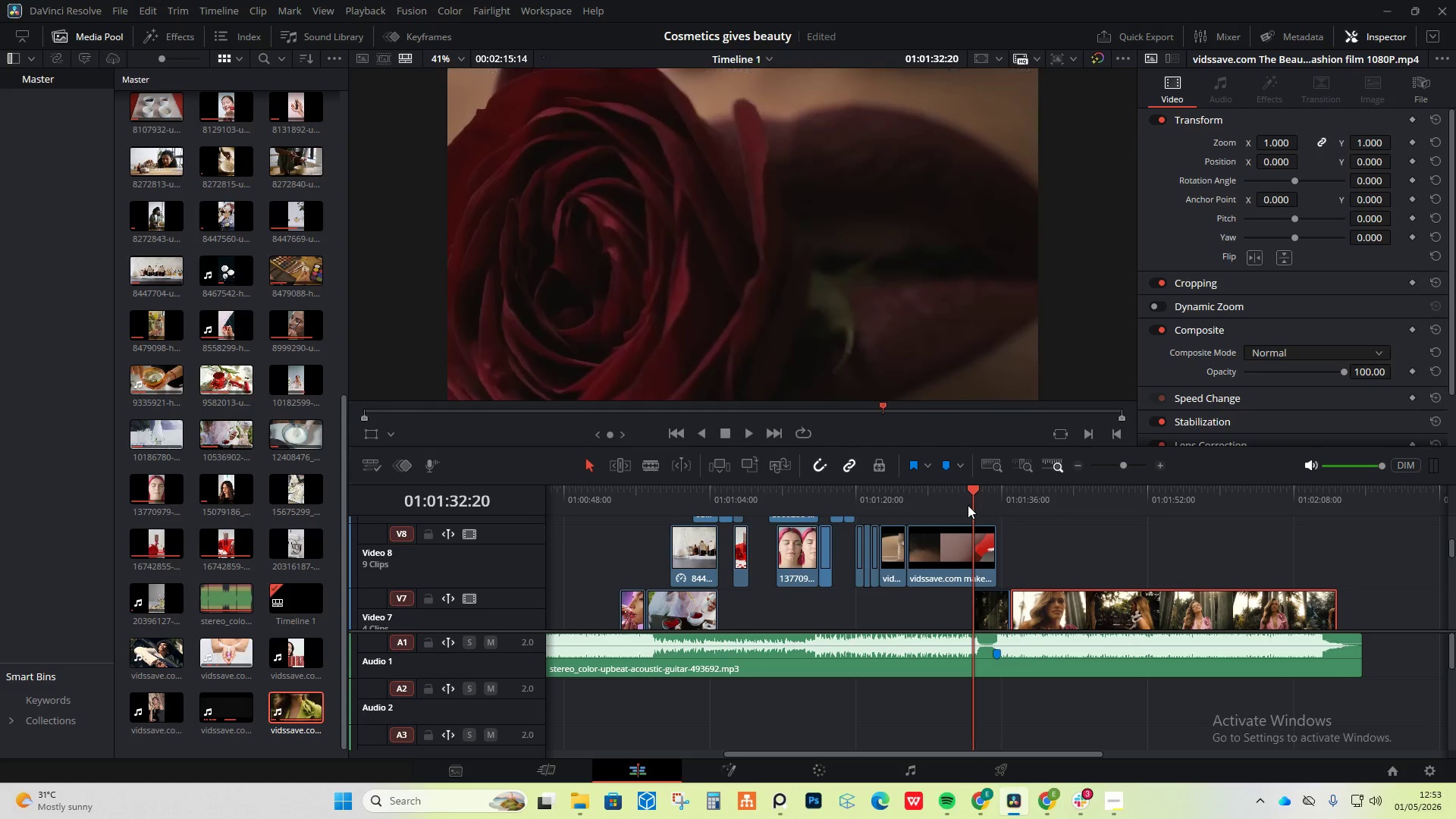 
key(Space)
 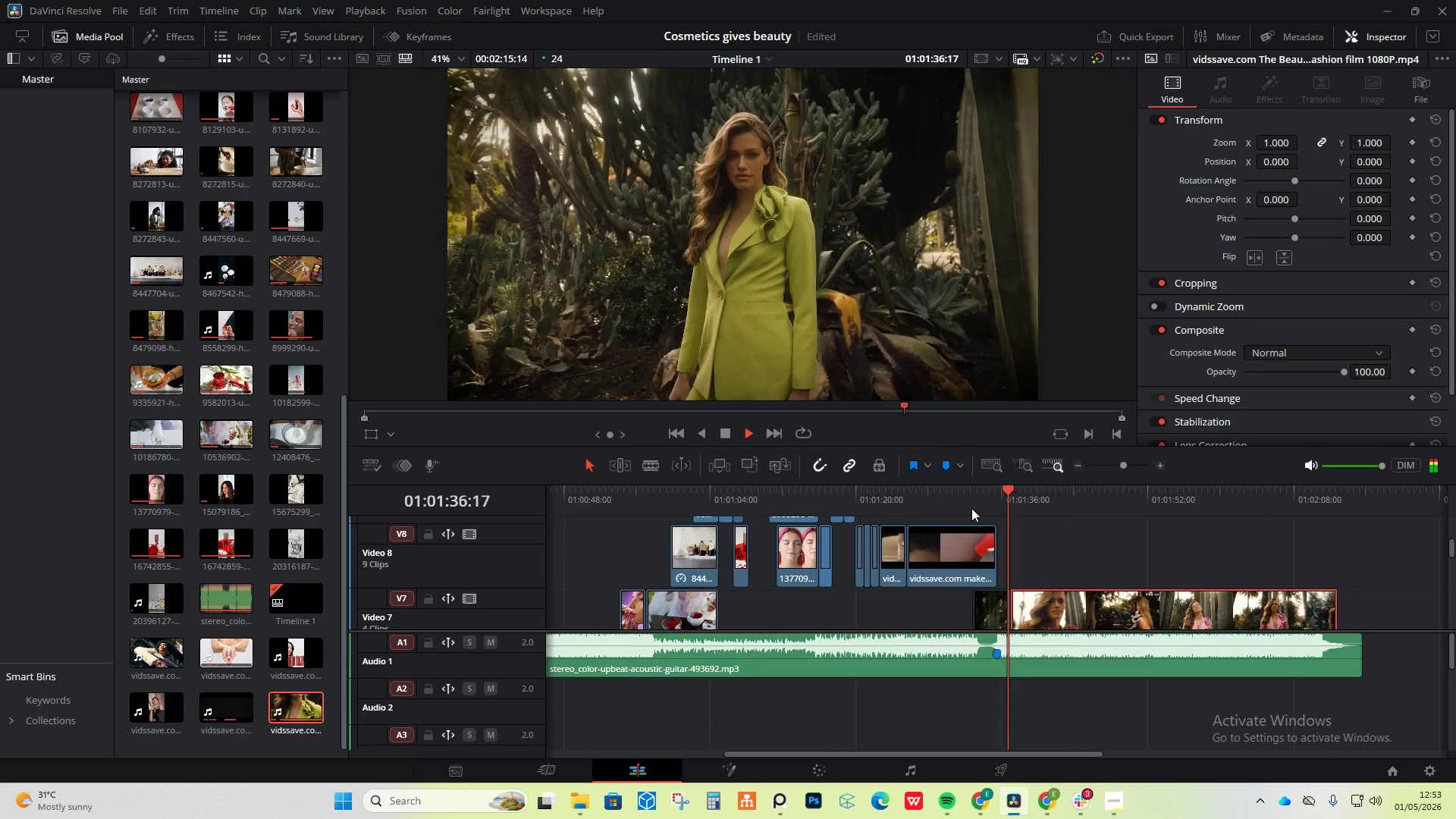 
wait(5.34)
 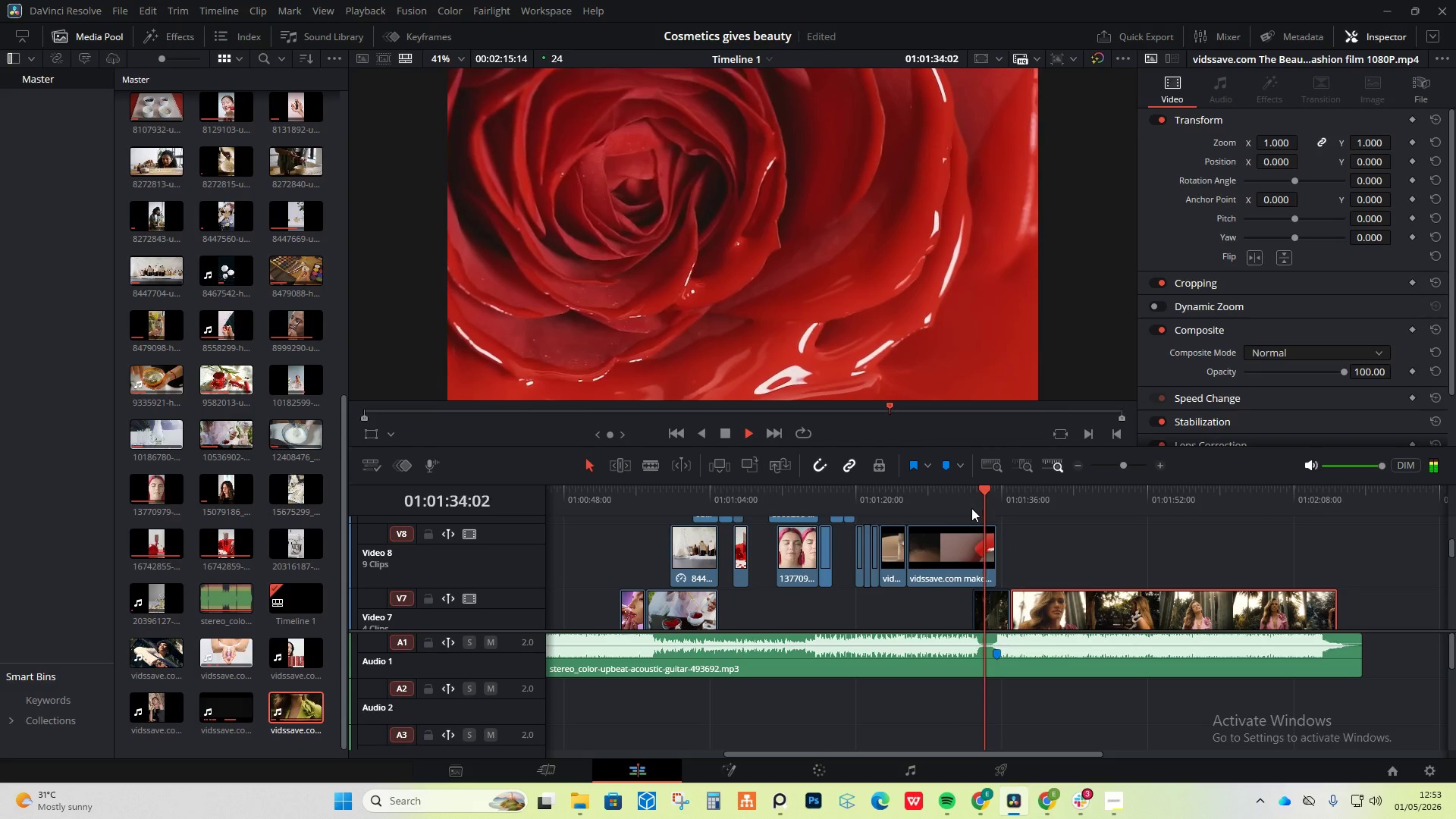 
key(Space)
 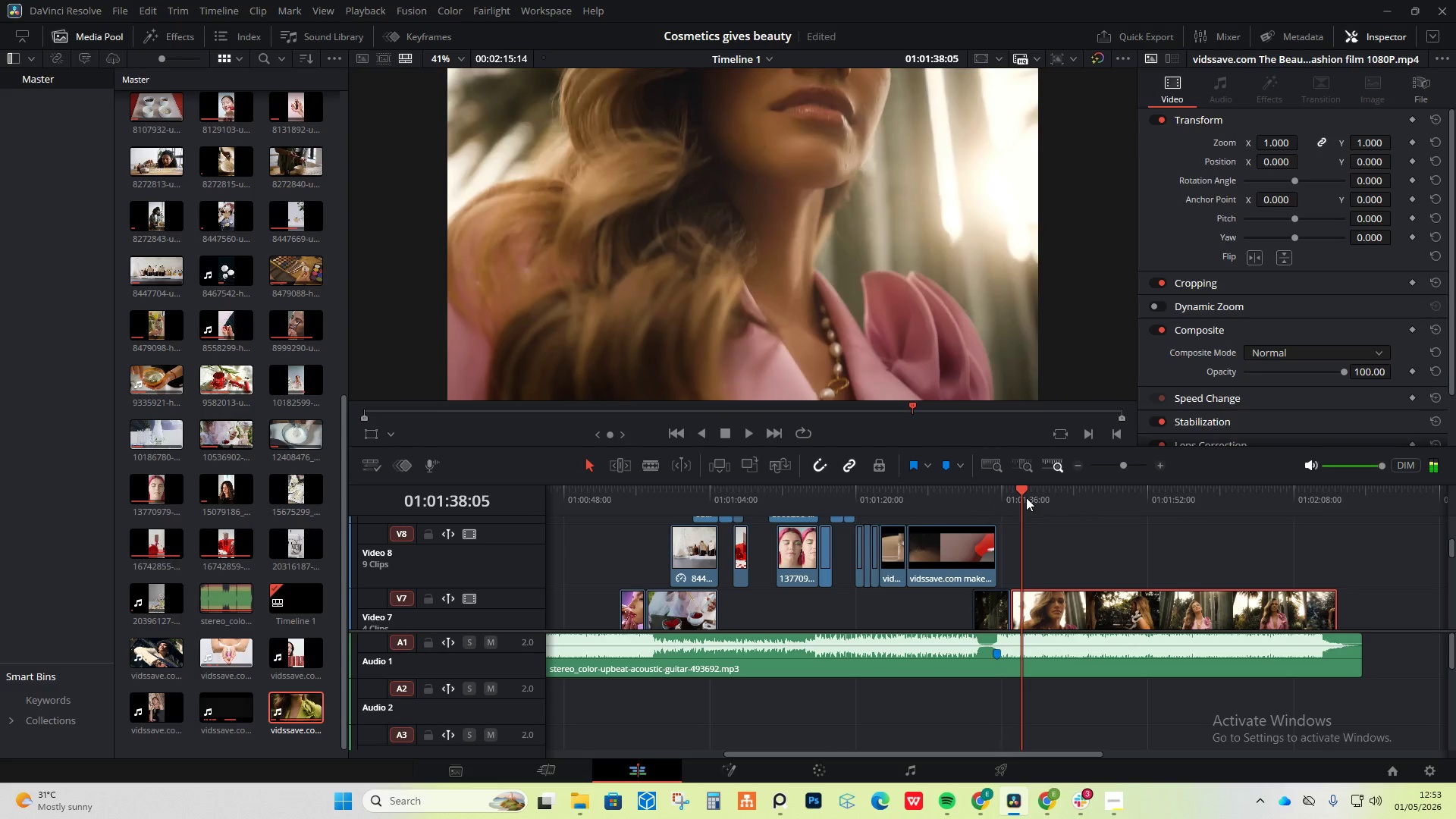 
left_click_drag(start_coordinate=[1023, 491], to_coordinate=[1032, 497])
 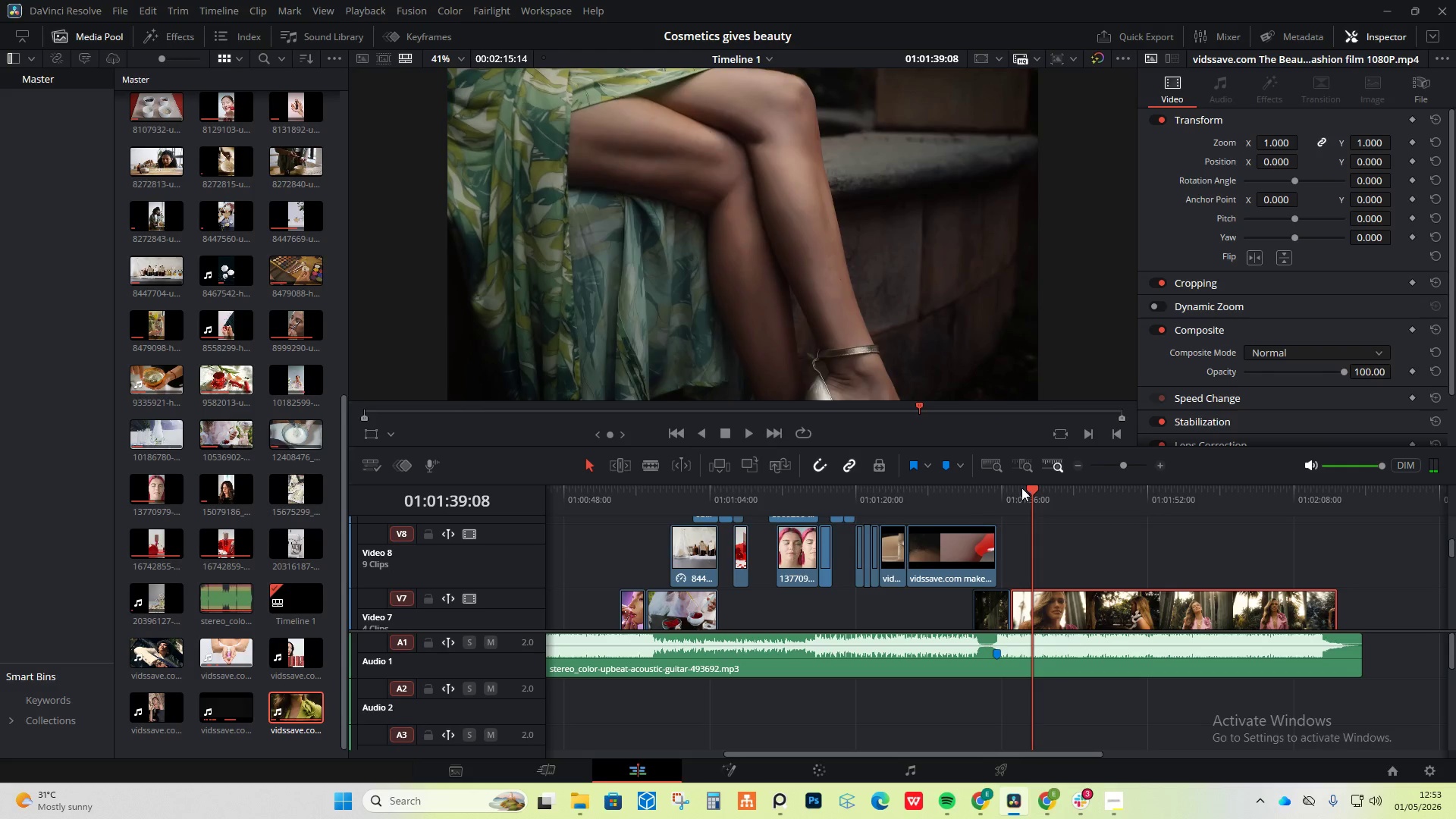 
wait(5.5)
 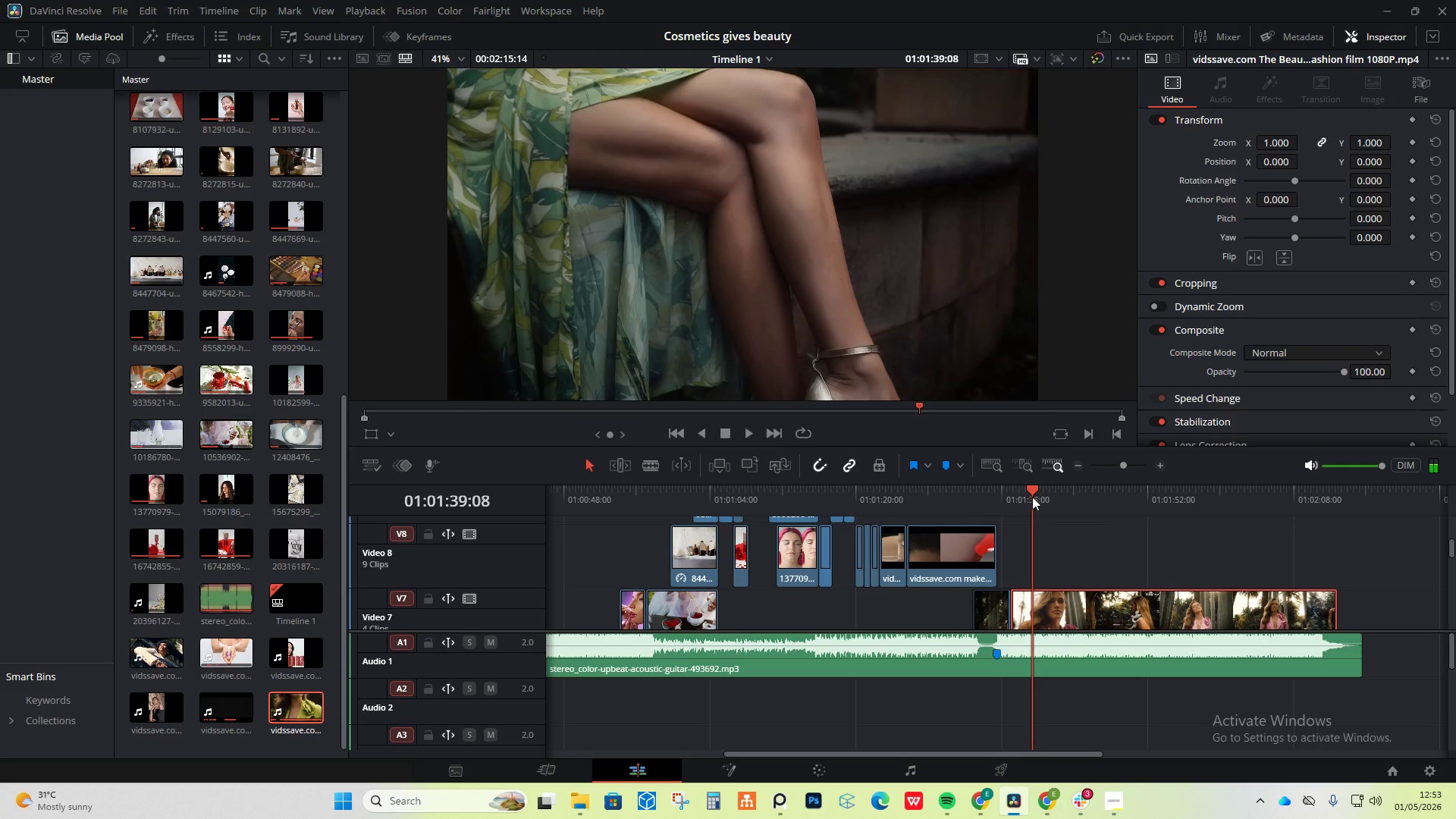 
left_click_drag(start_coordinate=[1031, 488], to_coordinate=[1040, 491])
 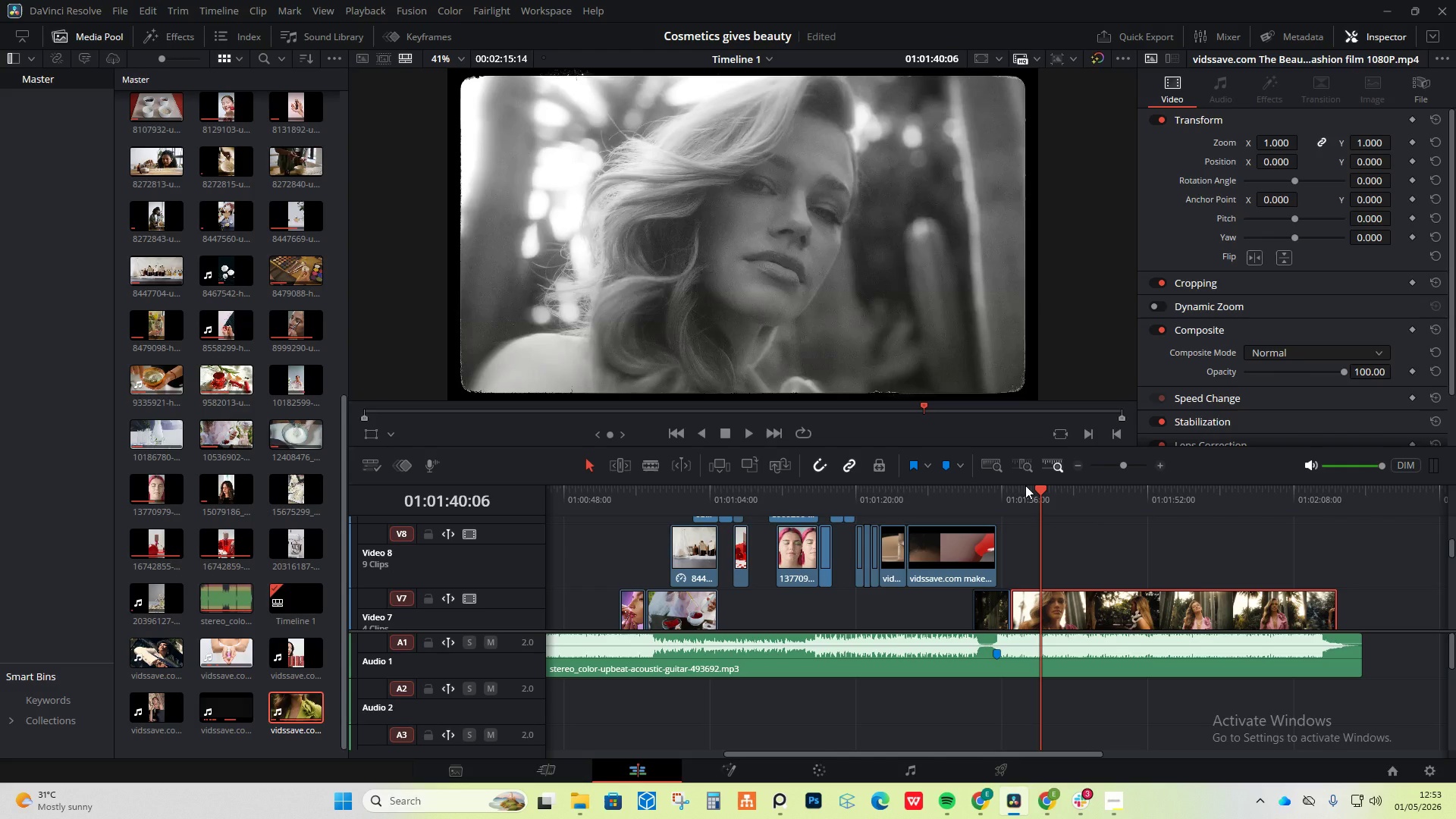 
wait(6.66)
 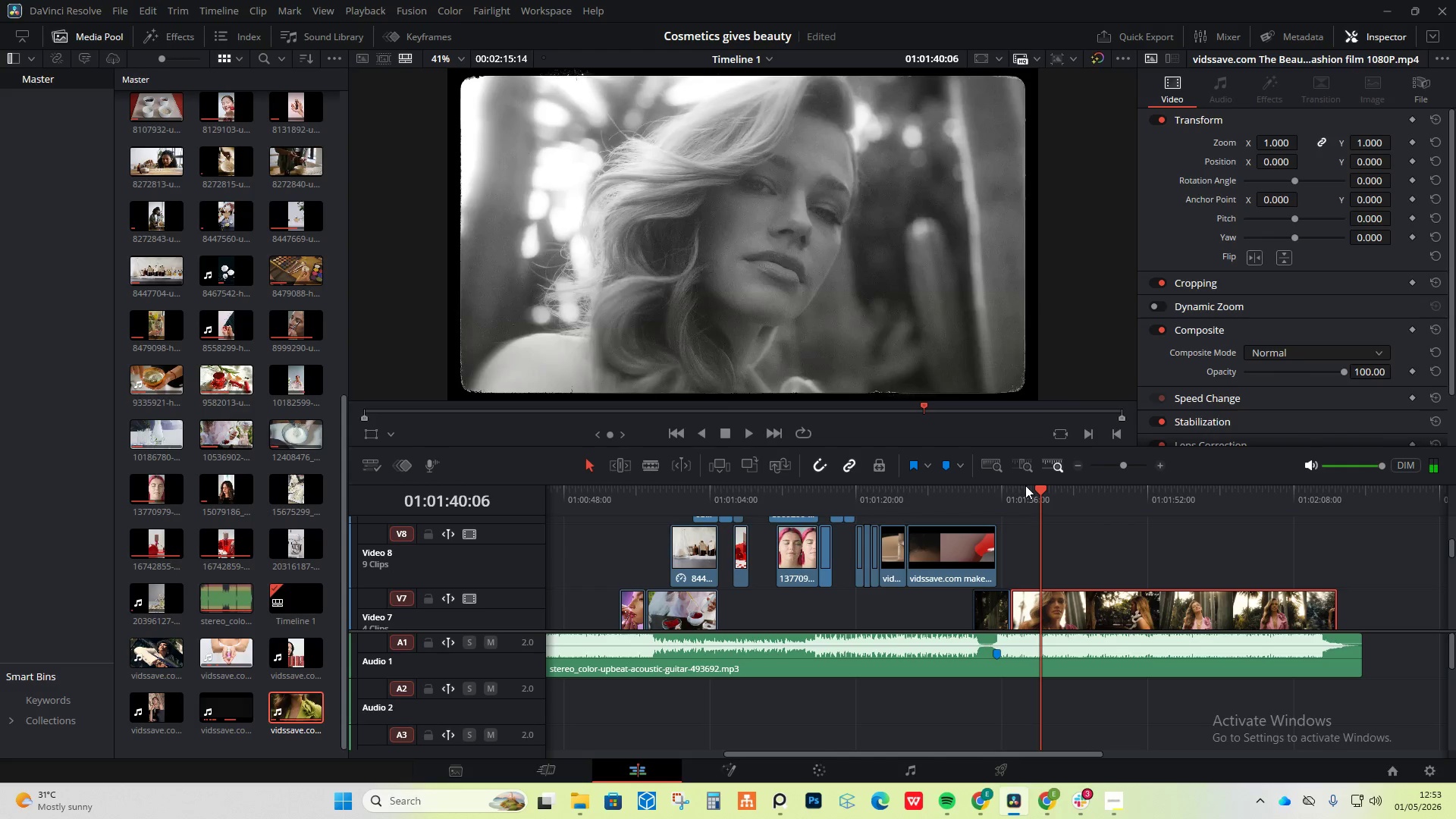 
left_click_drag(start_coordinate=[902, 487], to_coordinate=[410, 510])
 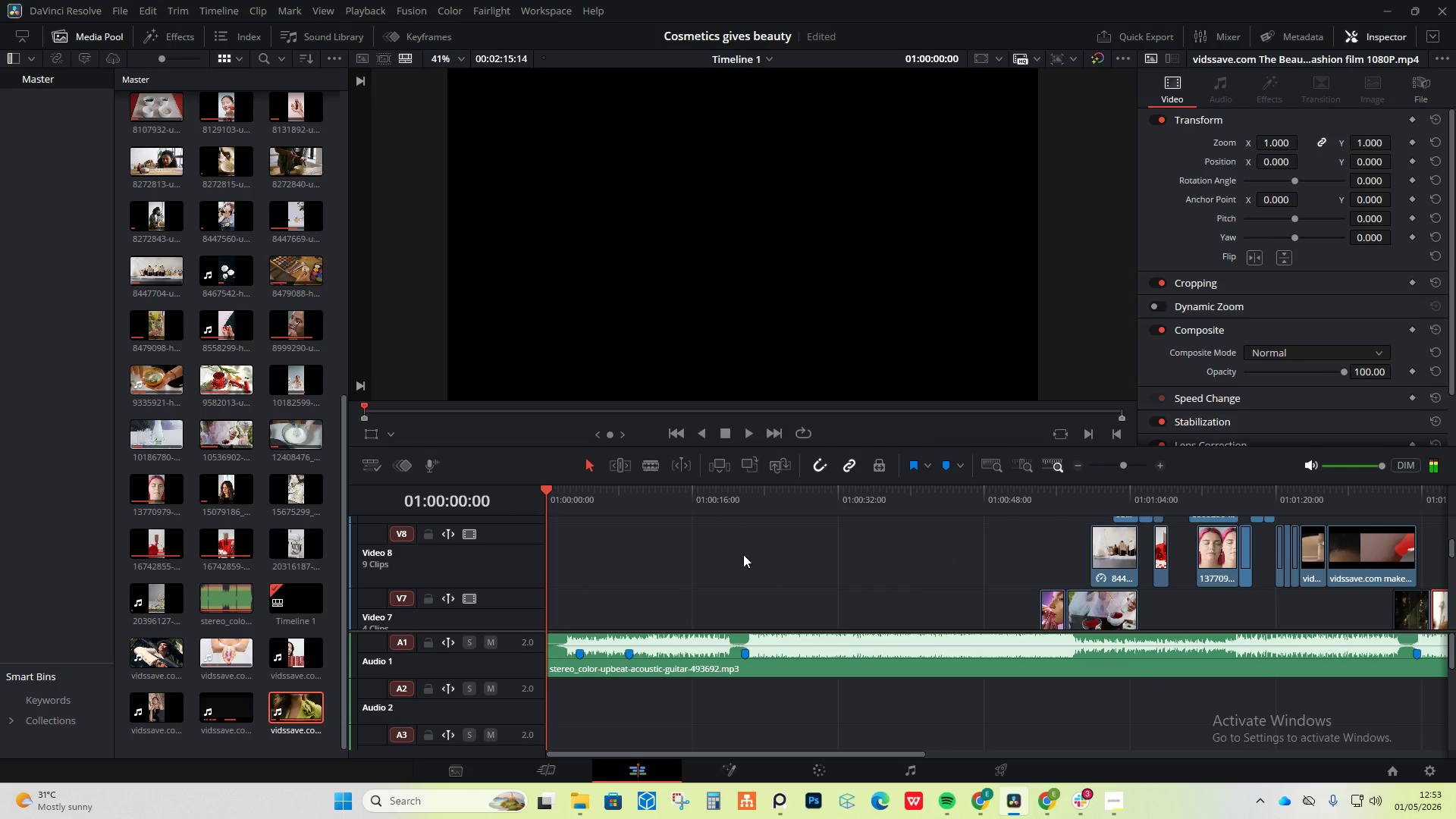 
key(Space)
 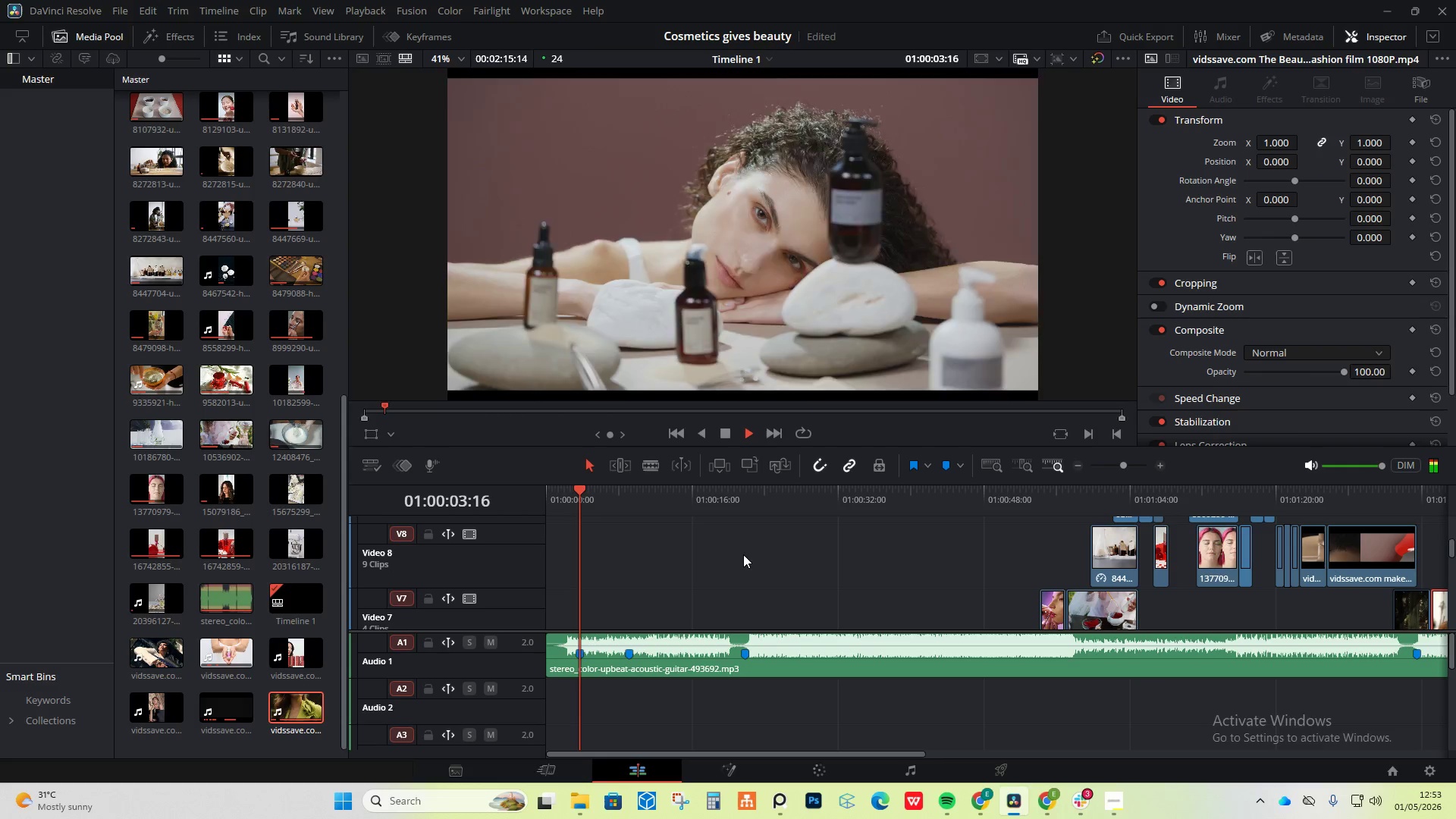 
wait(8.72)
 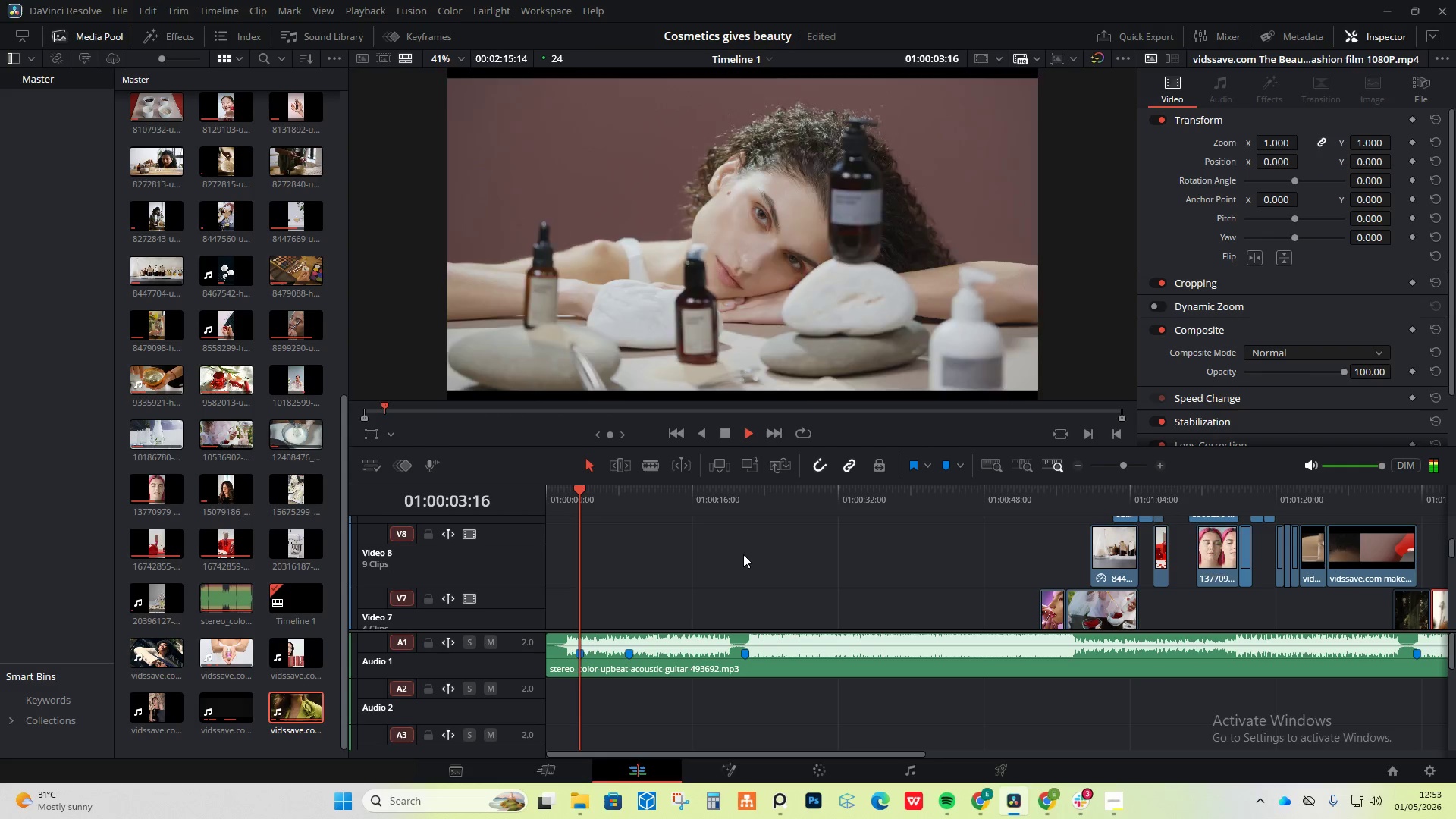 
left_click_drag(start_coordinate=[623, 487], to_coordinate=[548, 485])
 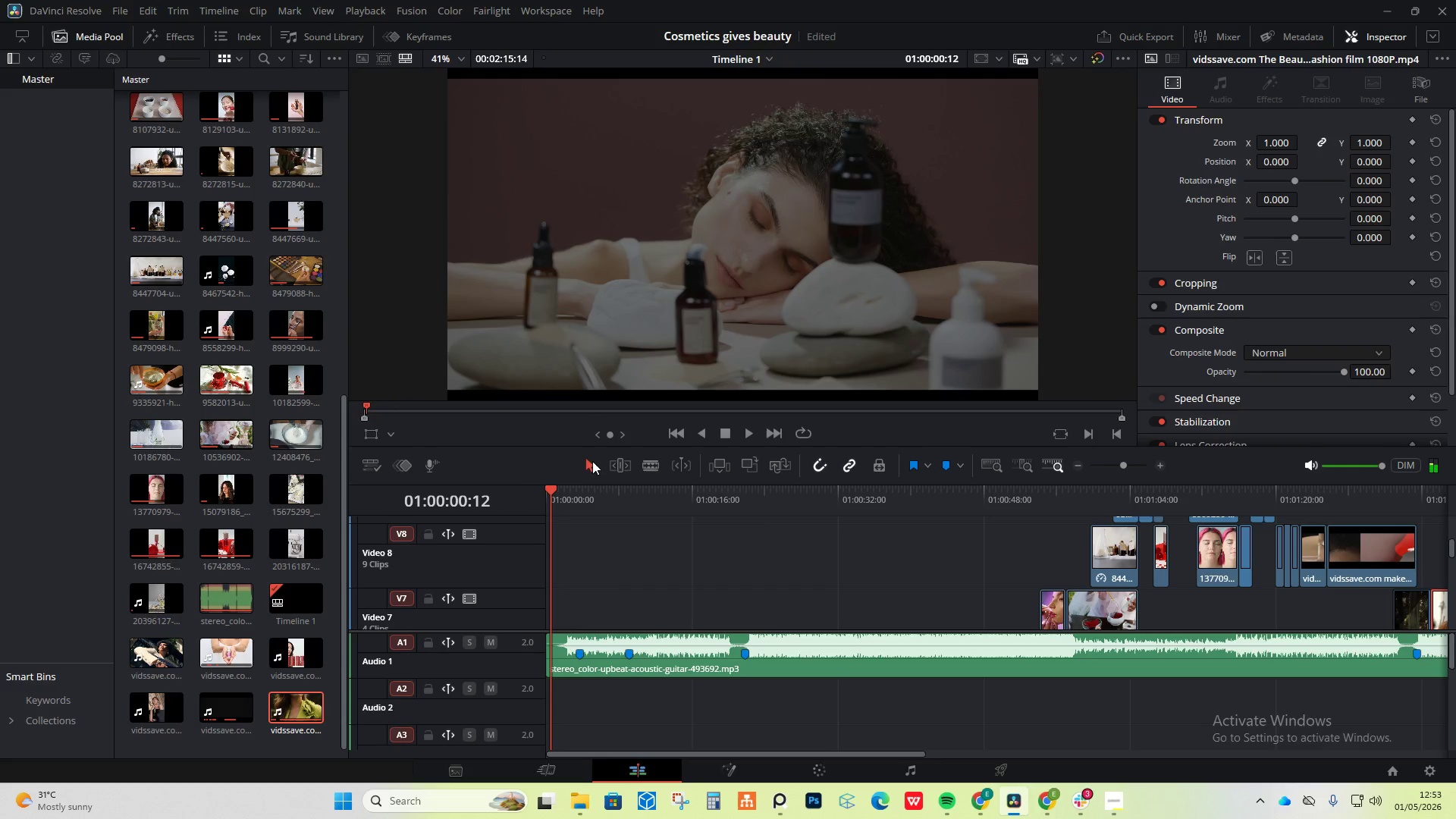 
left_click_drag(start_coordinate=[551, 487], to_coordinate=[525, 486])
 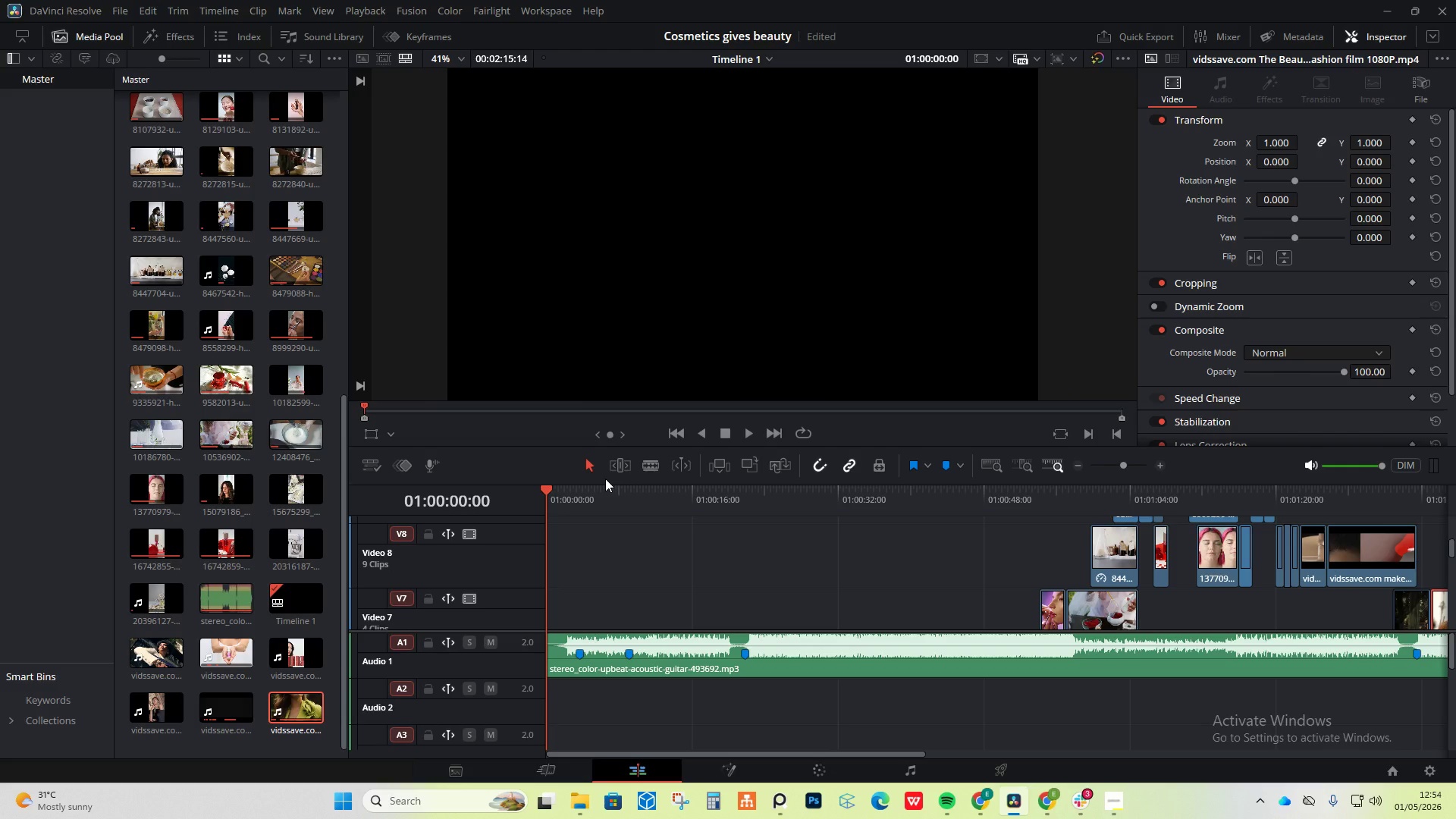 
wait(28.23)
 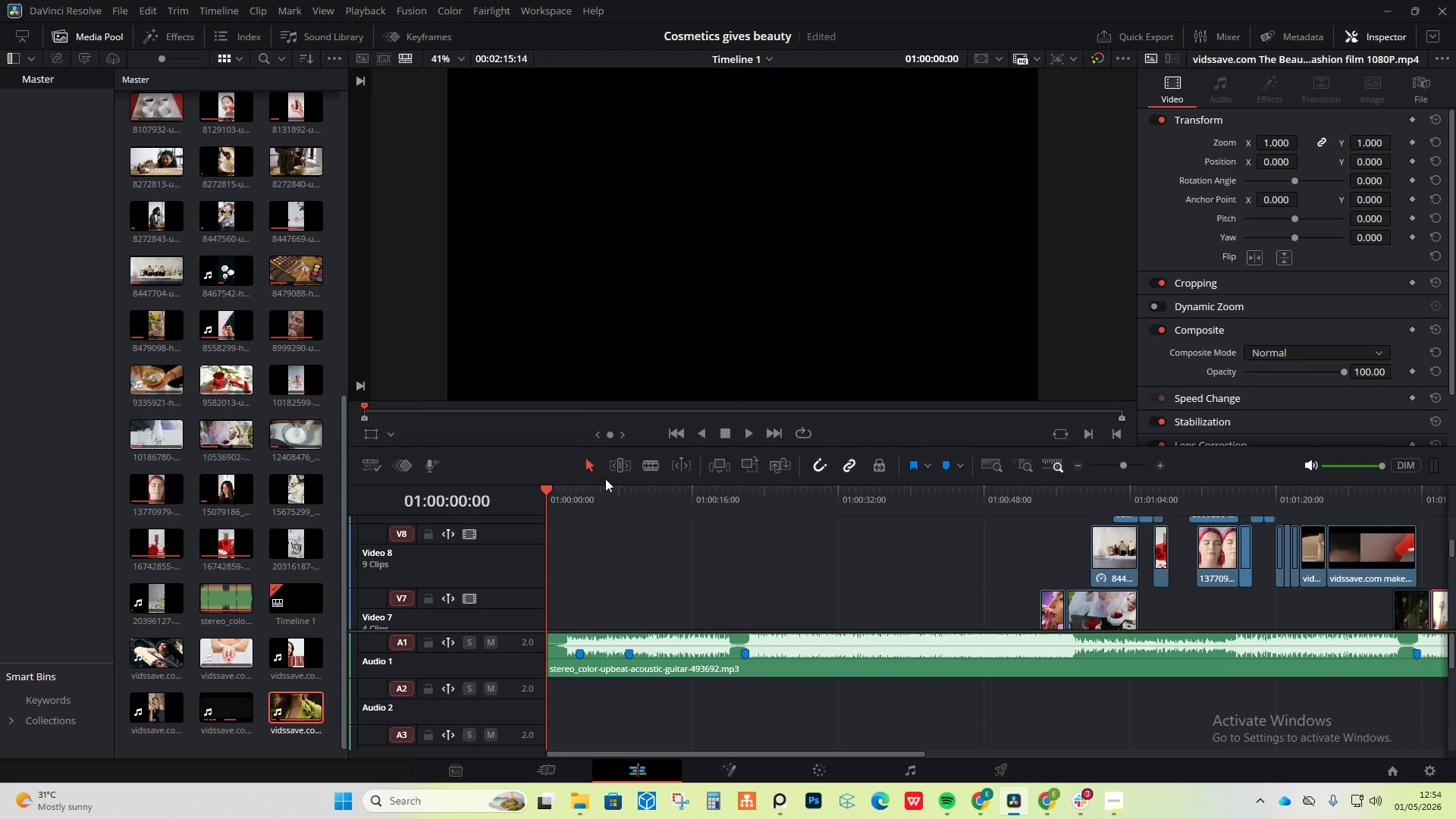 
left_click([743, 437])
 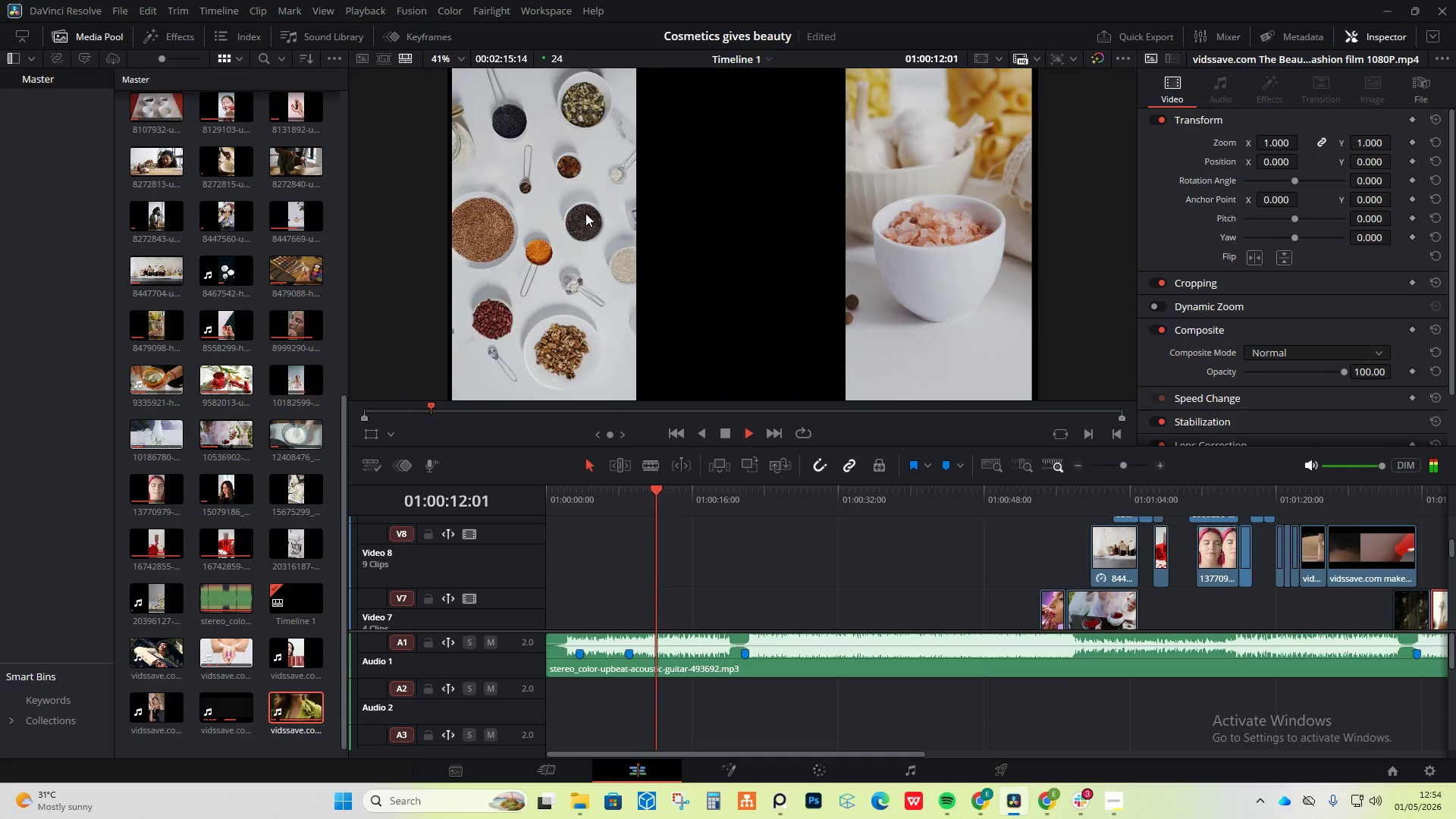 
wait(17.61)
 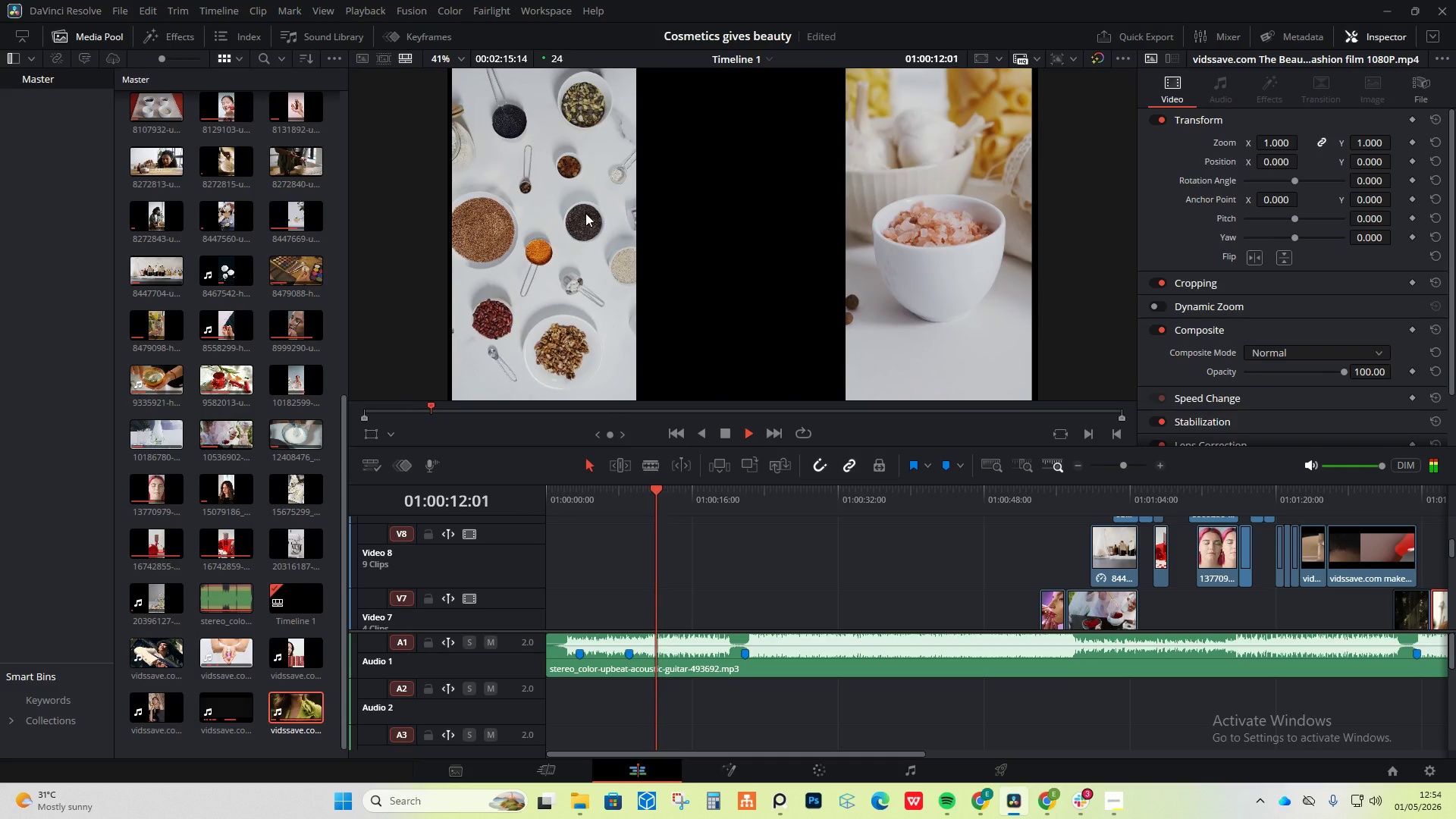 
left_click_drag(start_coordinate=[686, 488], to_coordinate=[534, 496])
 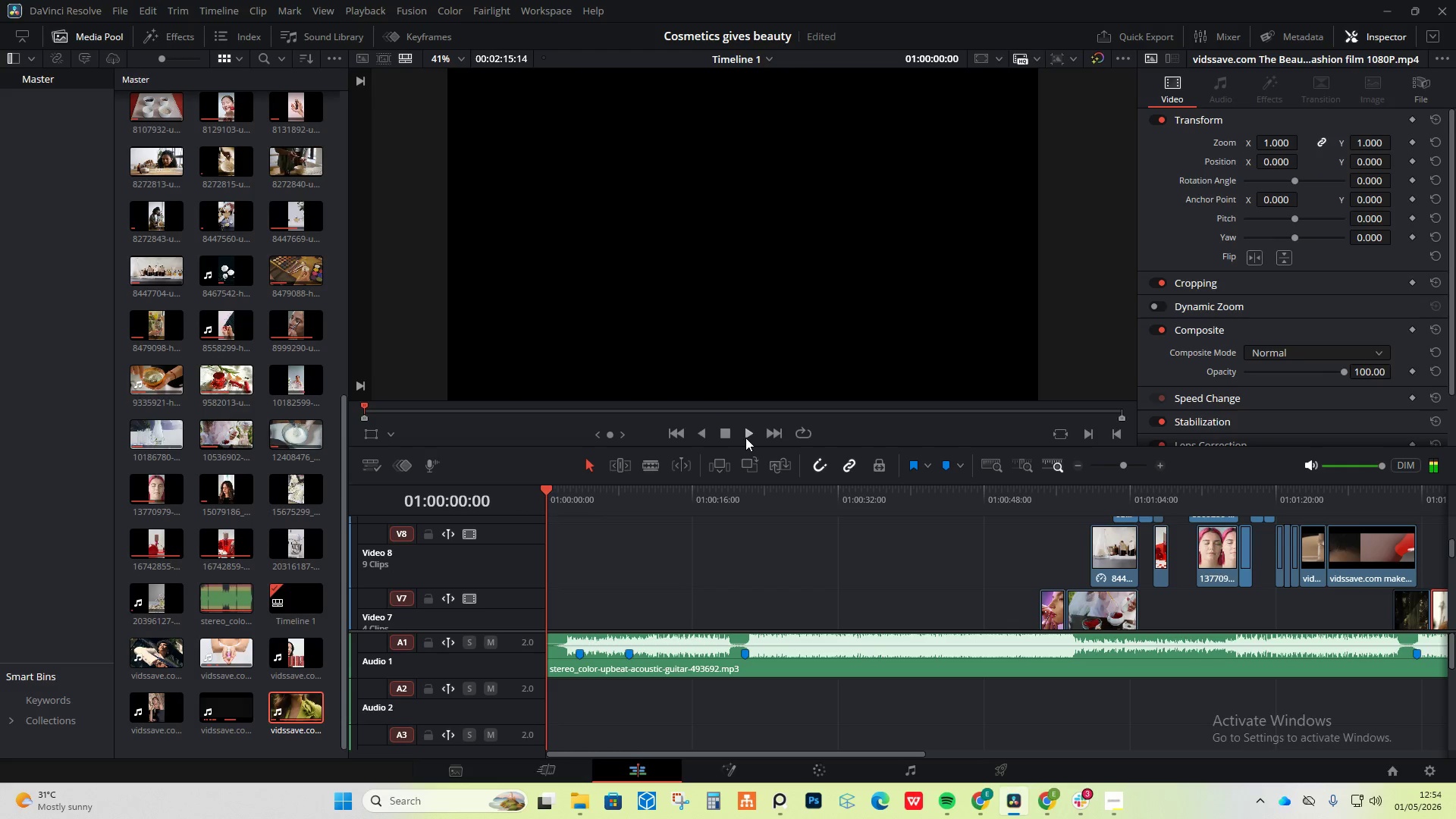 
left_click([746, 437])
 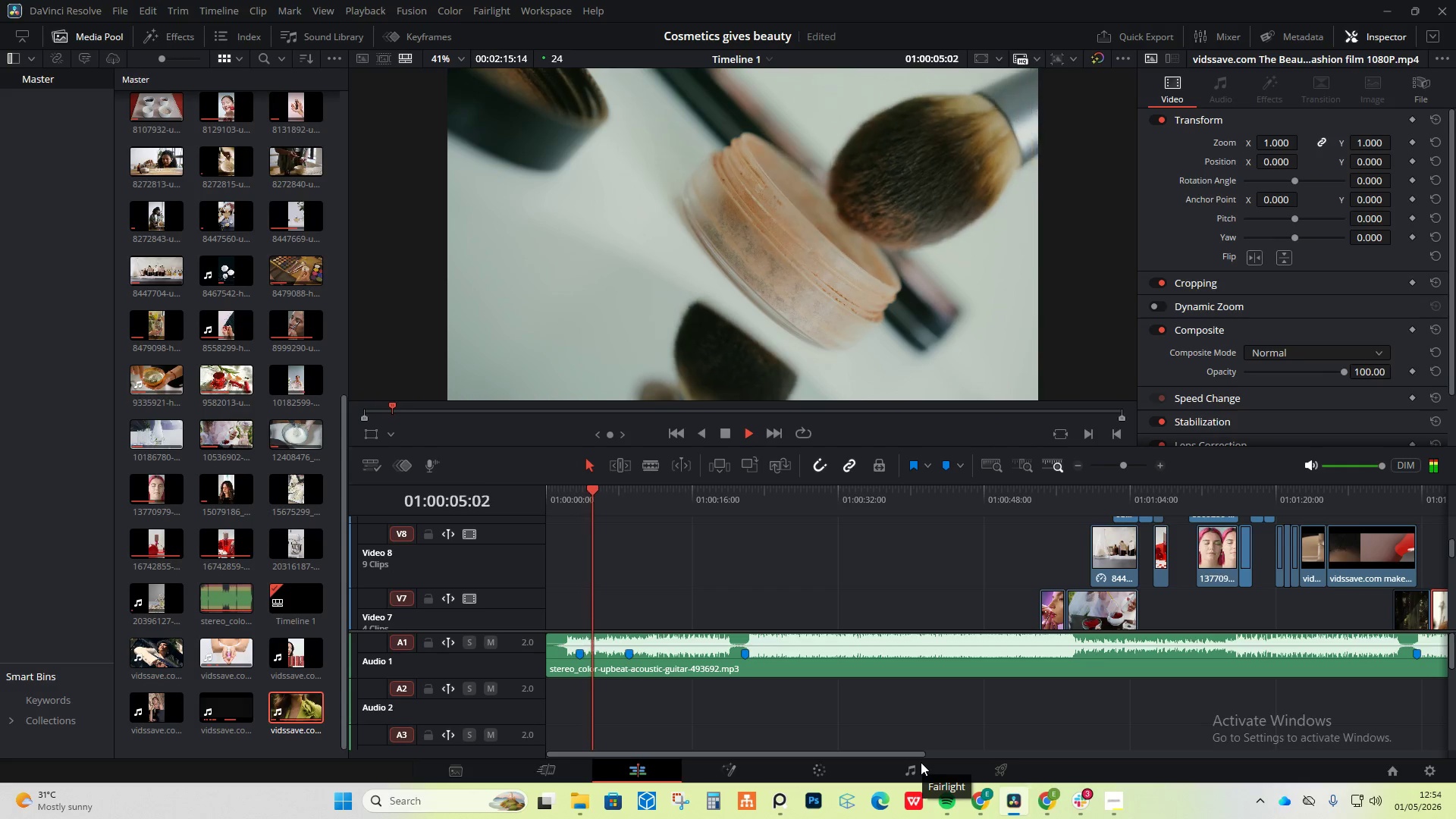 
wait(10.2)
 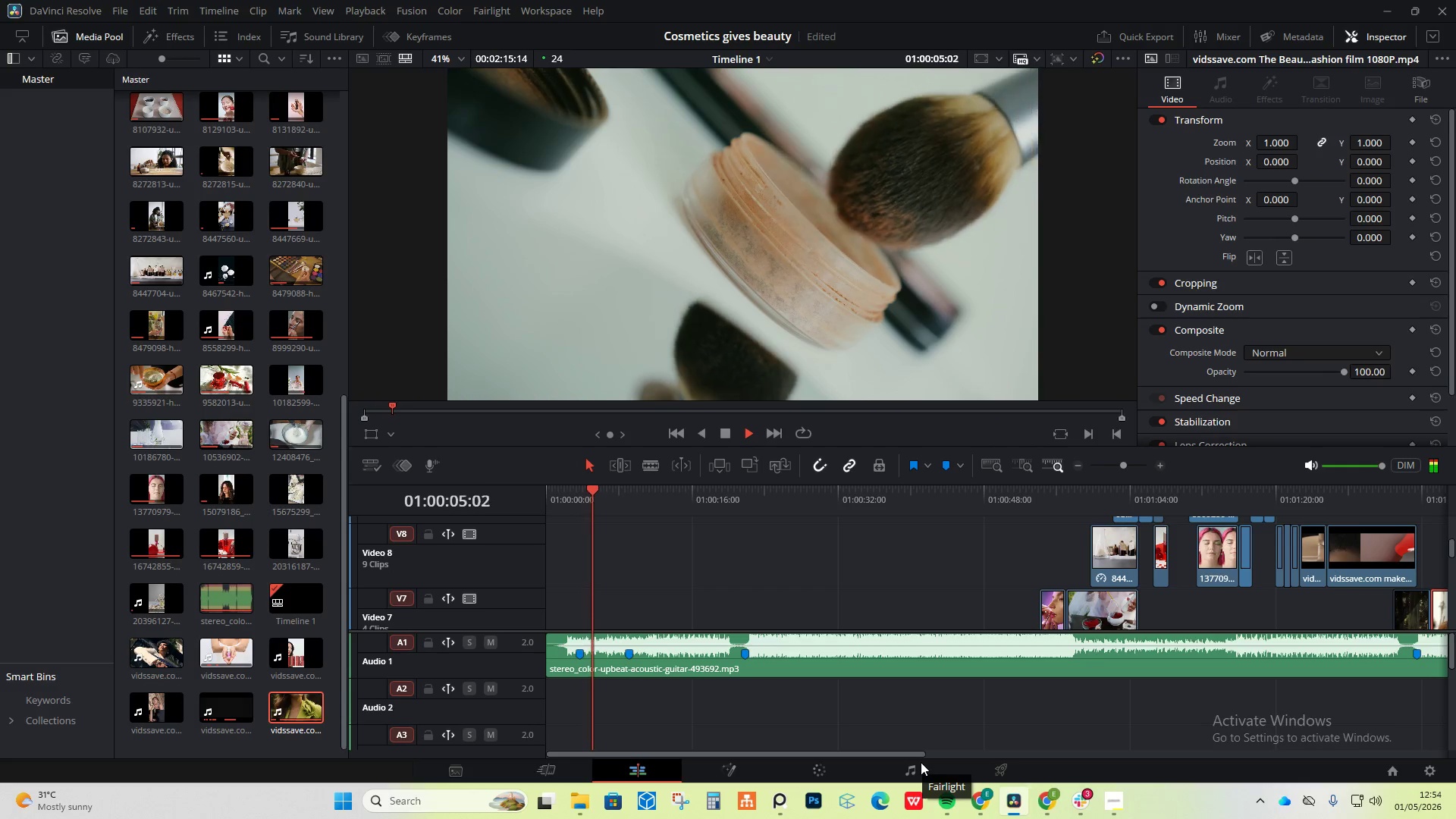 
left_click_drag(start_coordinate=[896, 755], to_coordinate=[956, 756])
 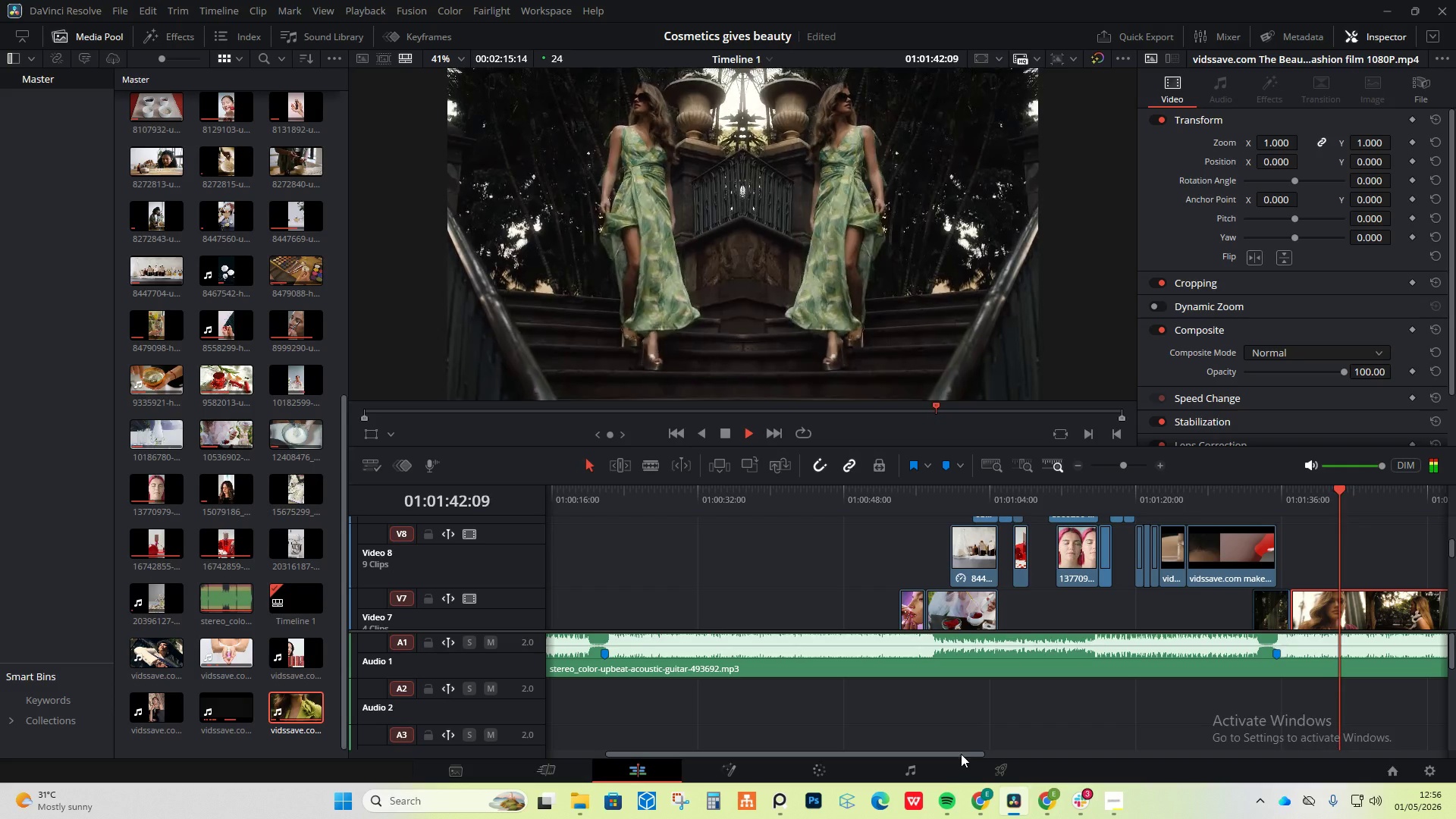 
wait(32.48)
 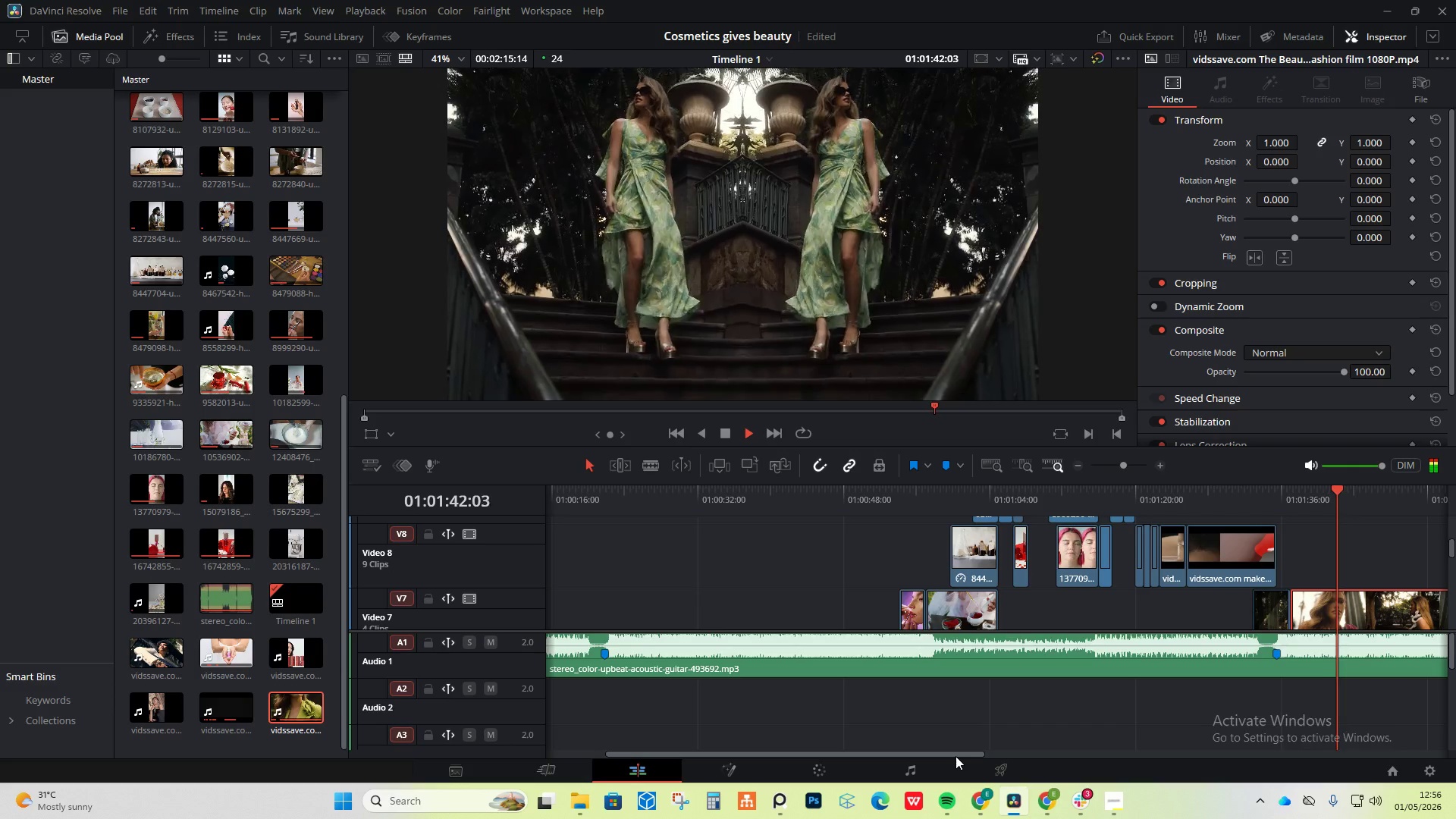 
key(Space)
 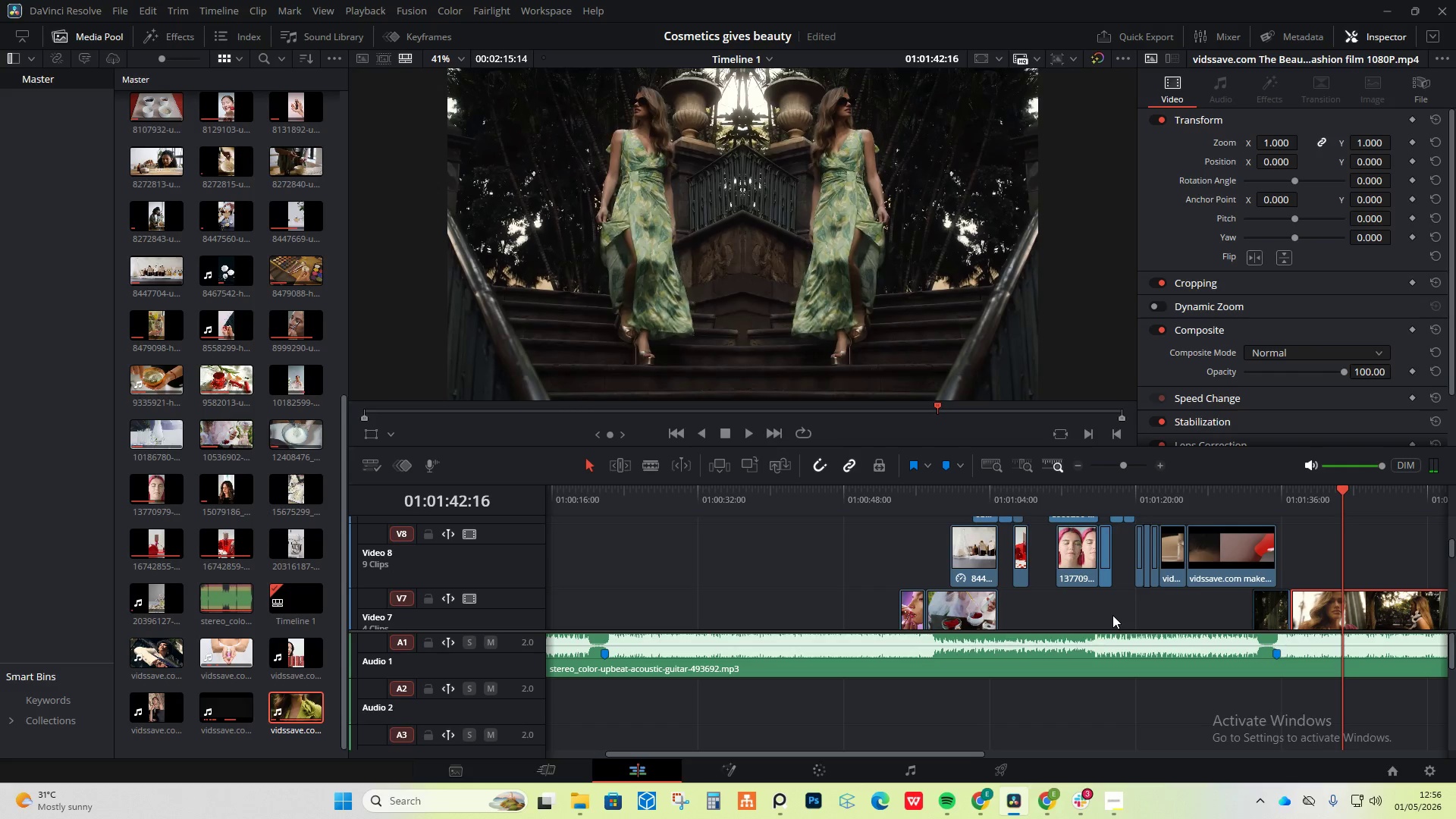 
wait(6.55)
 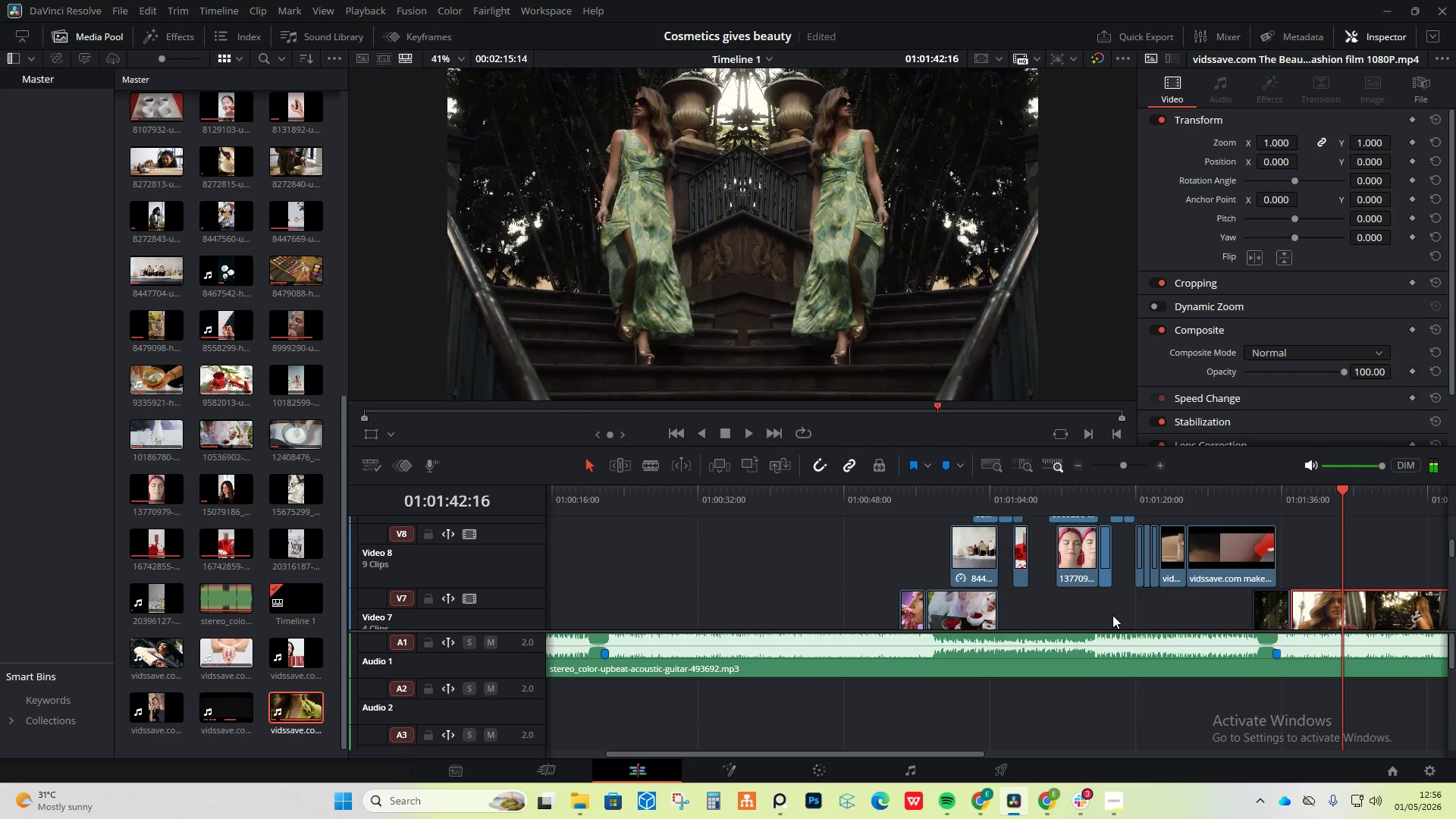 
scroll: coordinate [1144, 576], scroll_direction: none, amount: 0.0
 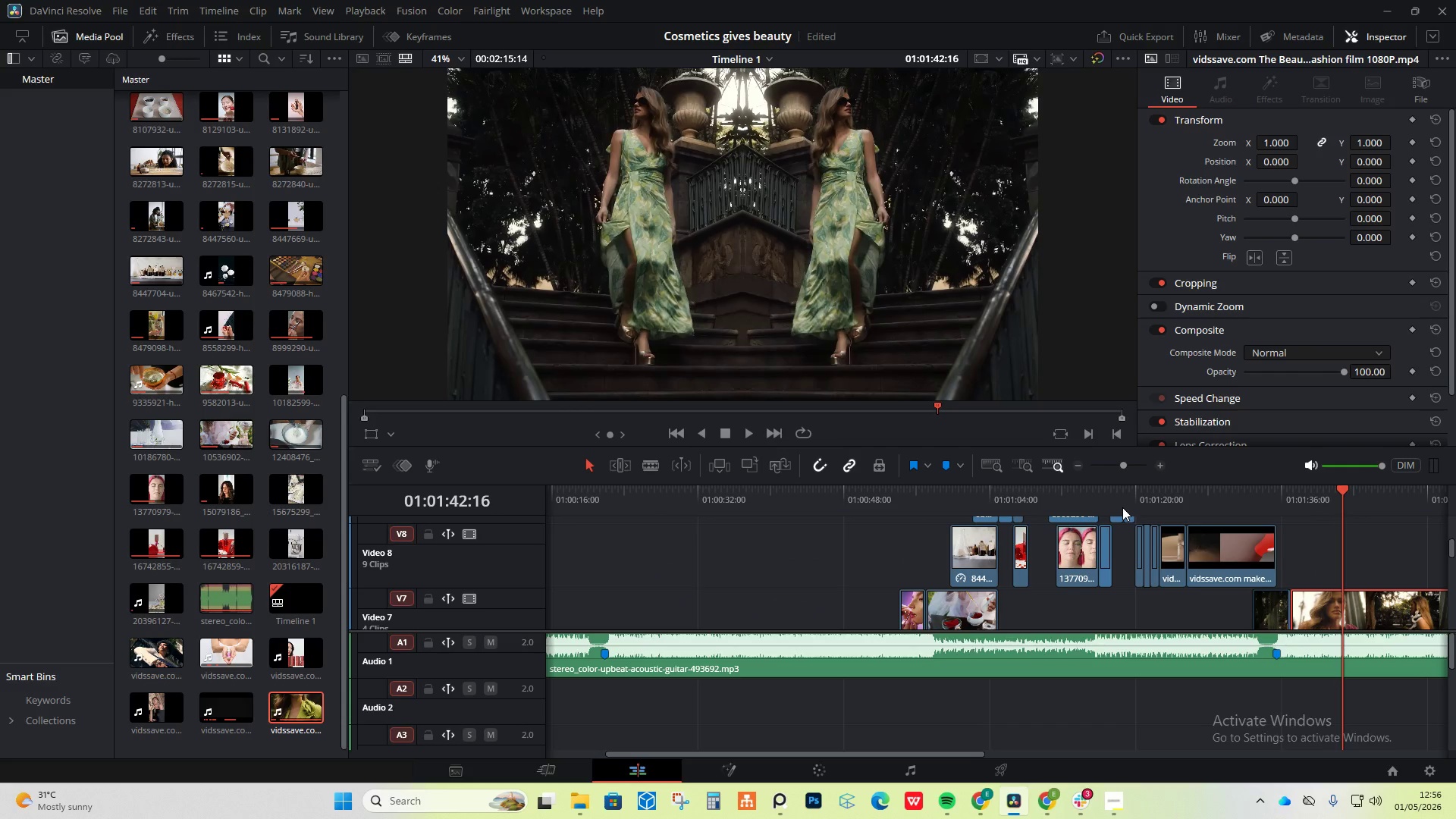 
left_click_drag(start_coordinate=[1121, 495], to_coordinate=[1296, 488])
 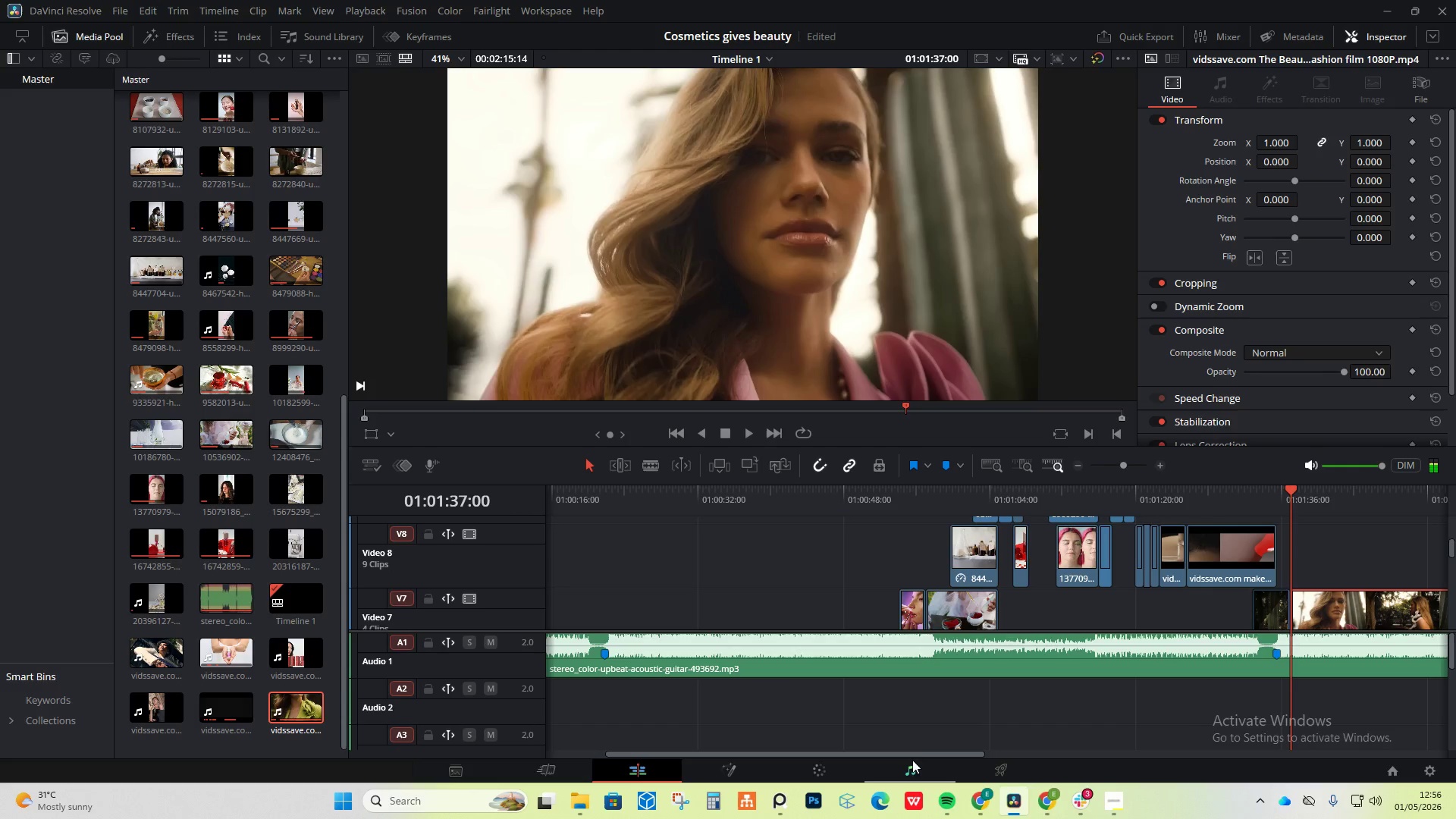 
left_click_drag(start_coordinate=[922, 754], to_coordinate=[993, 748])
 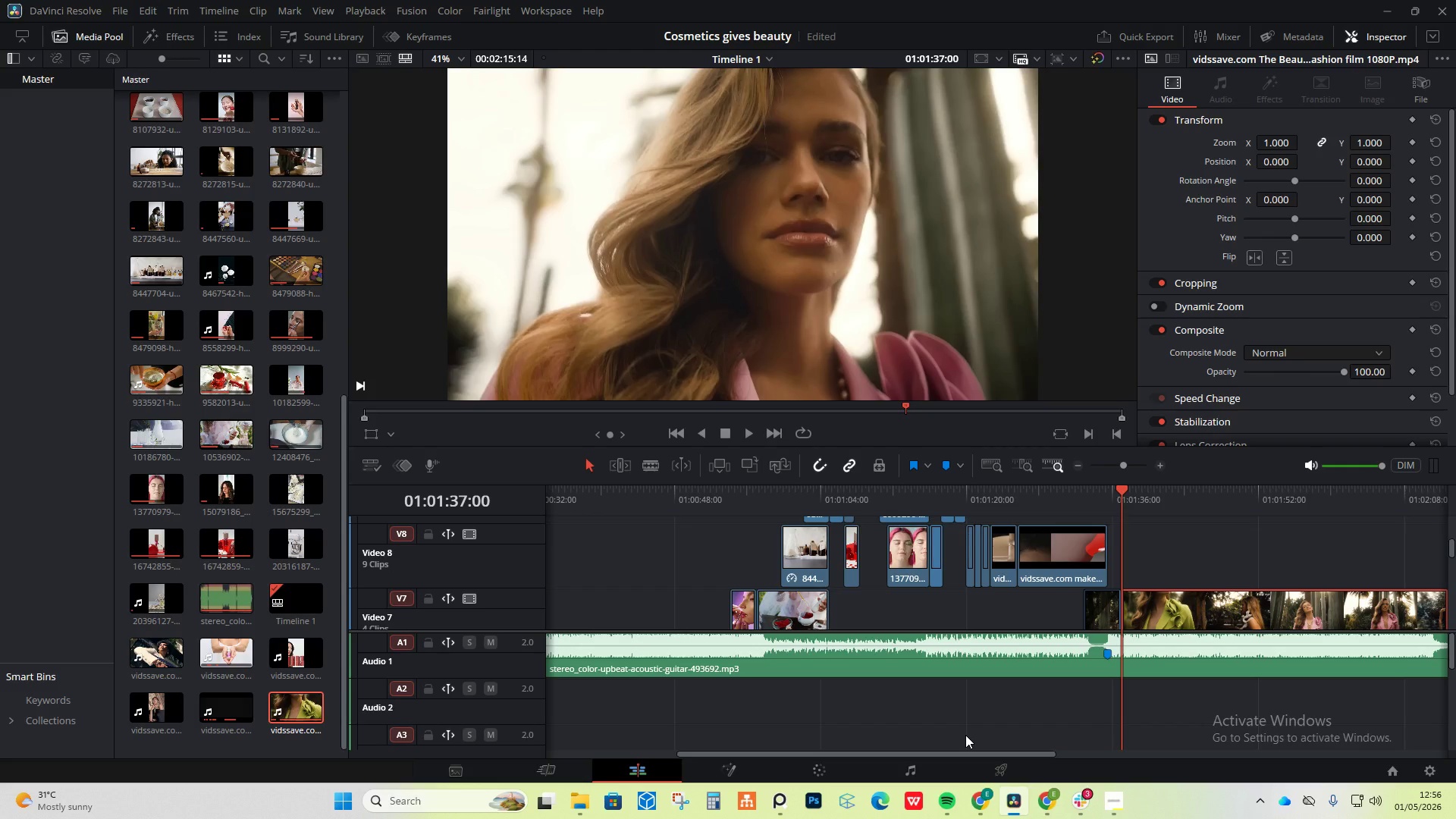 
wait(11.06)
 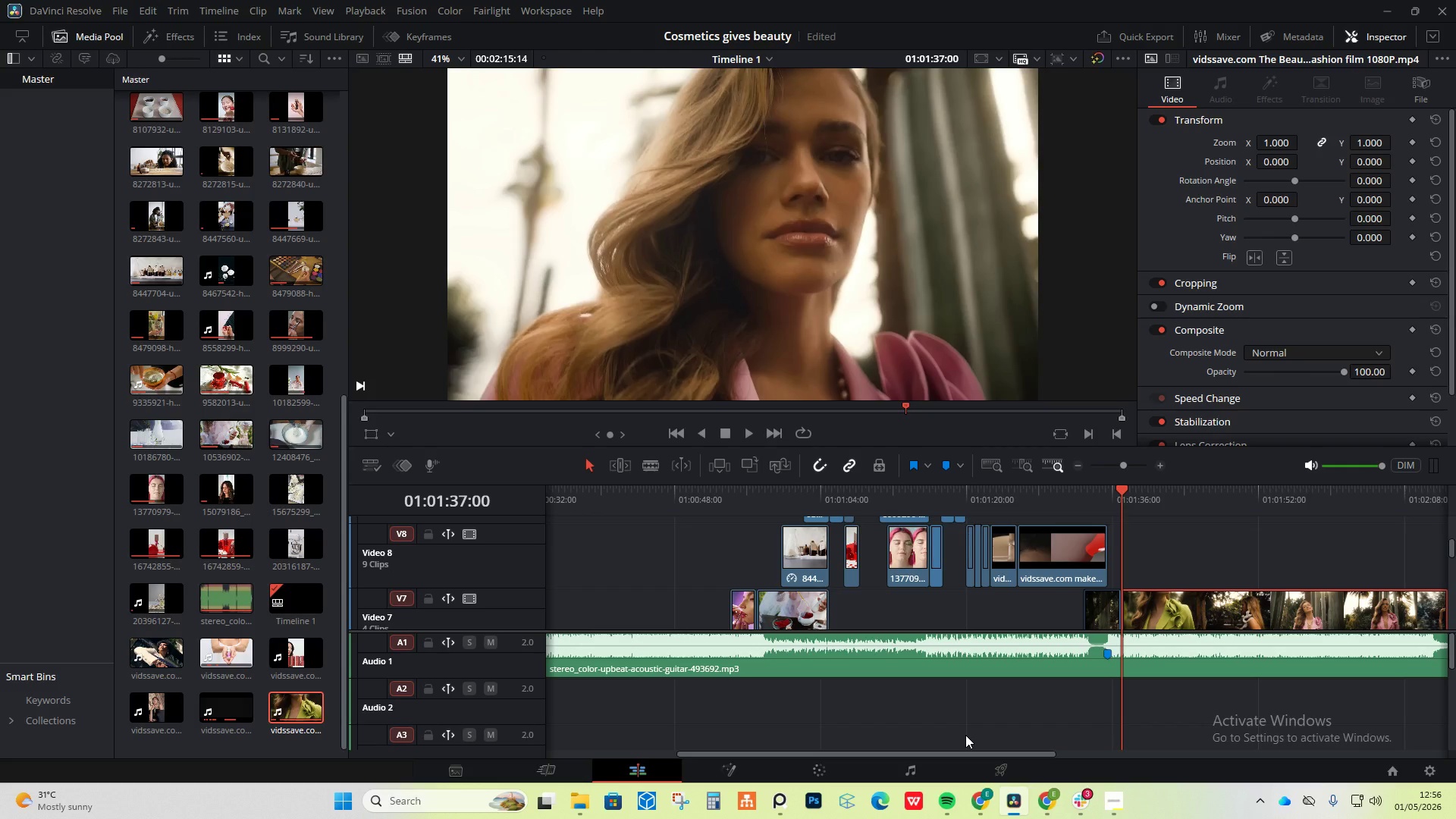 
key(Space)
 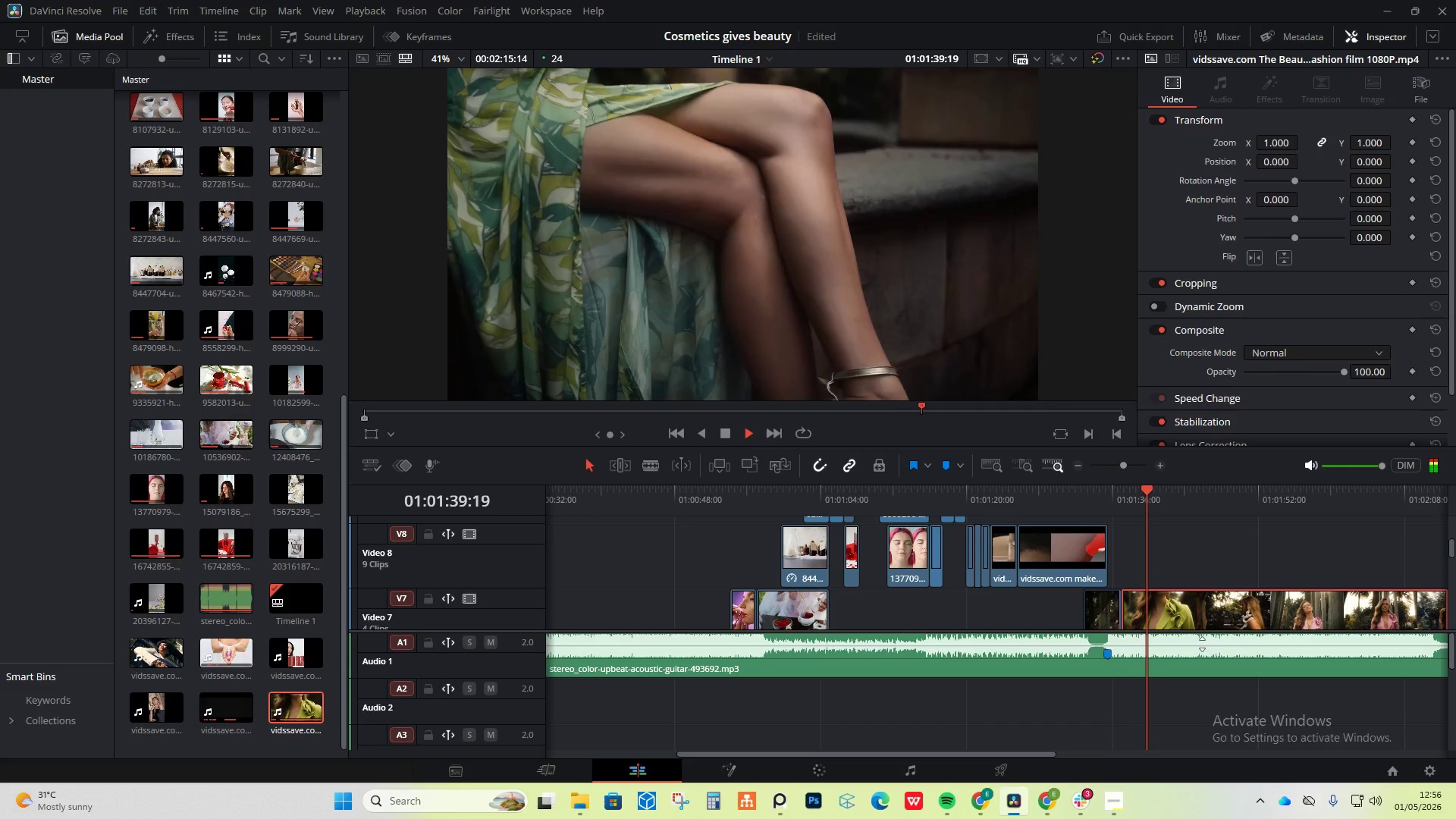 
key(Space)
 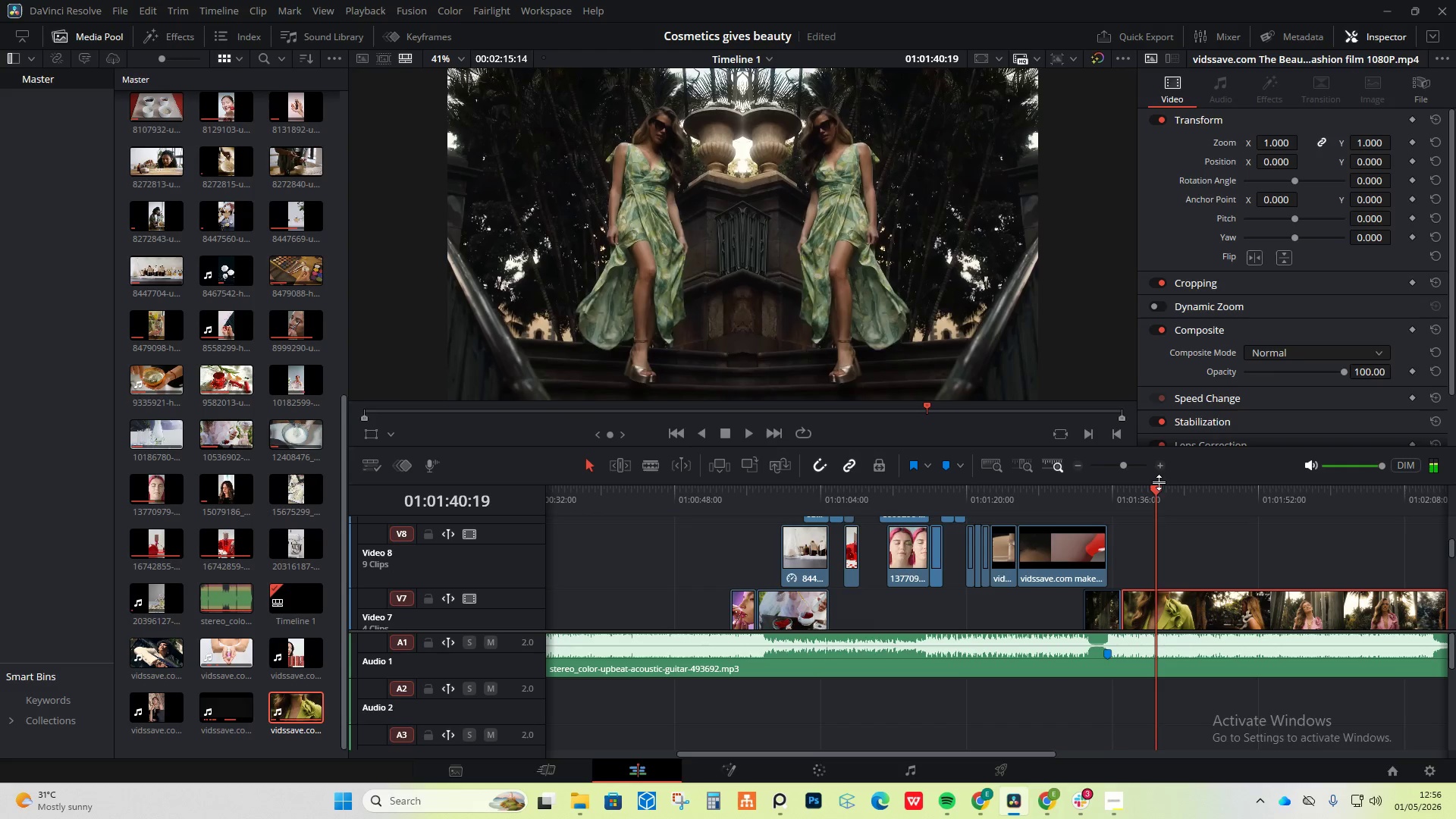 
left_click_drag(start_coordinate=[1156, 489], to_coordinate=[1147, 500])
 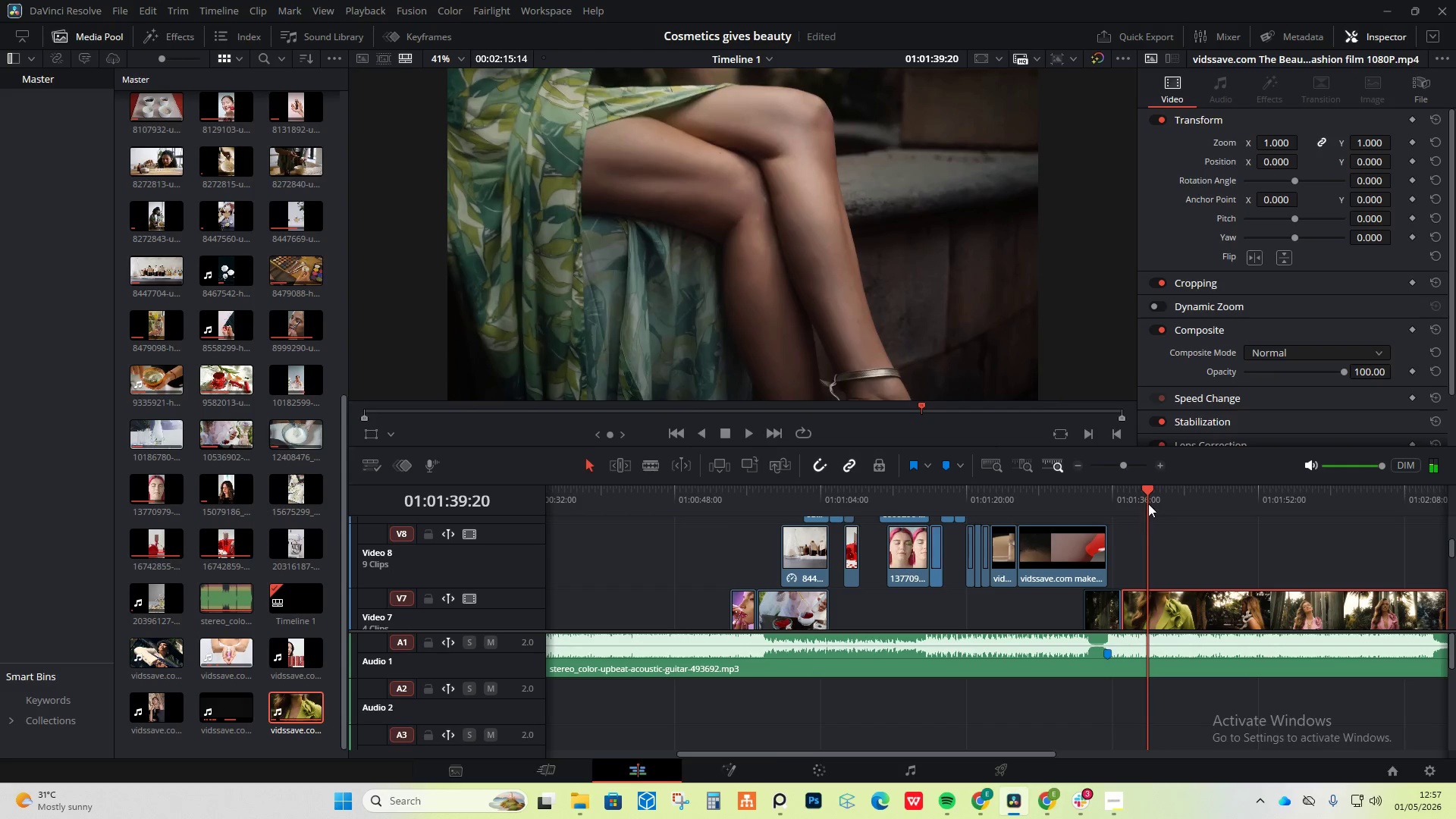 
left_click_drag(start_coordinate=[1149, 490], to_coordinate=[1156, 491])
 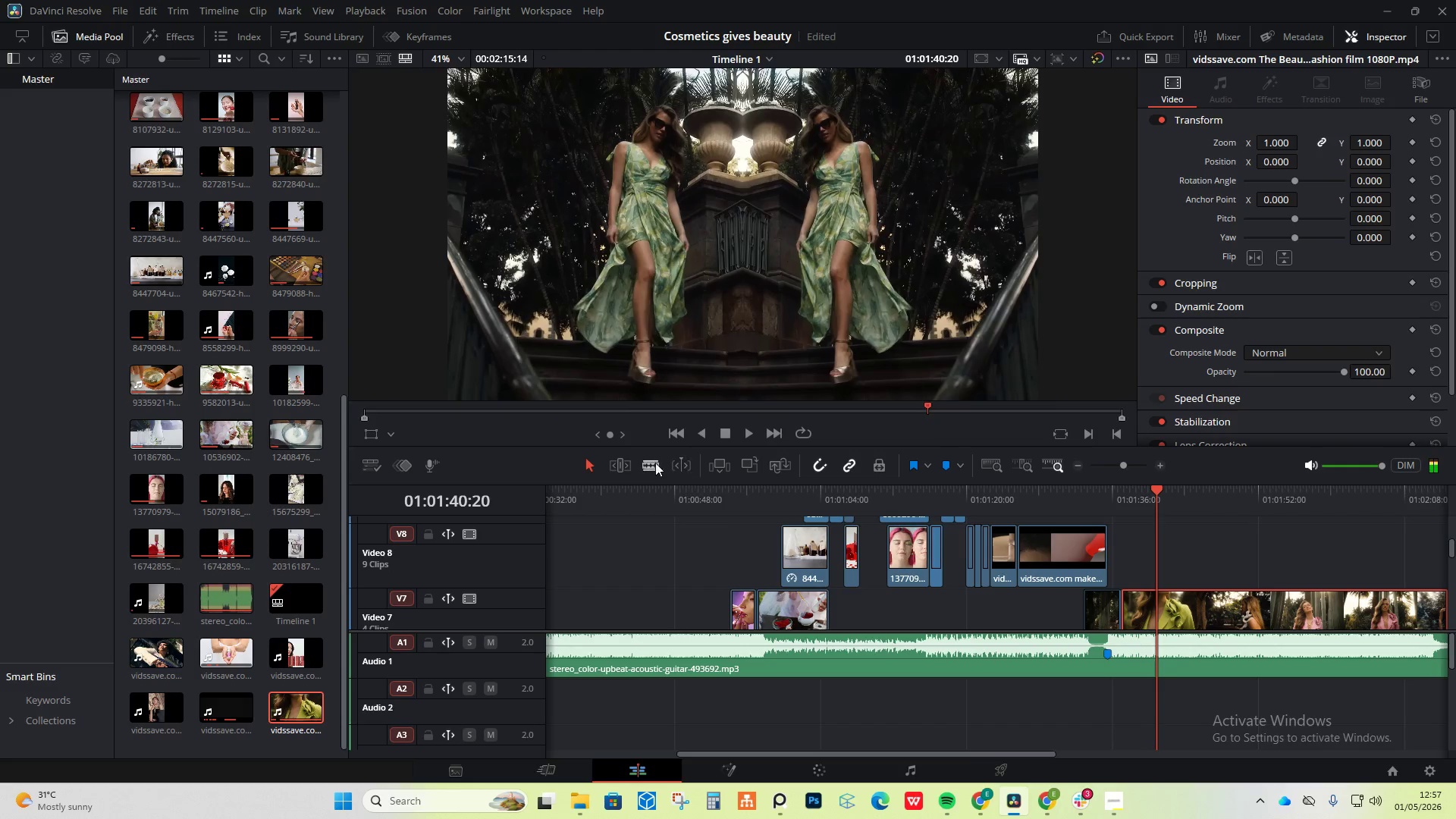 
left_click([649, 462])
 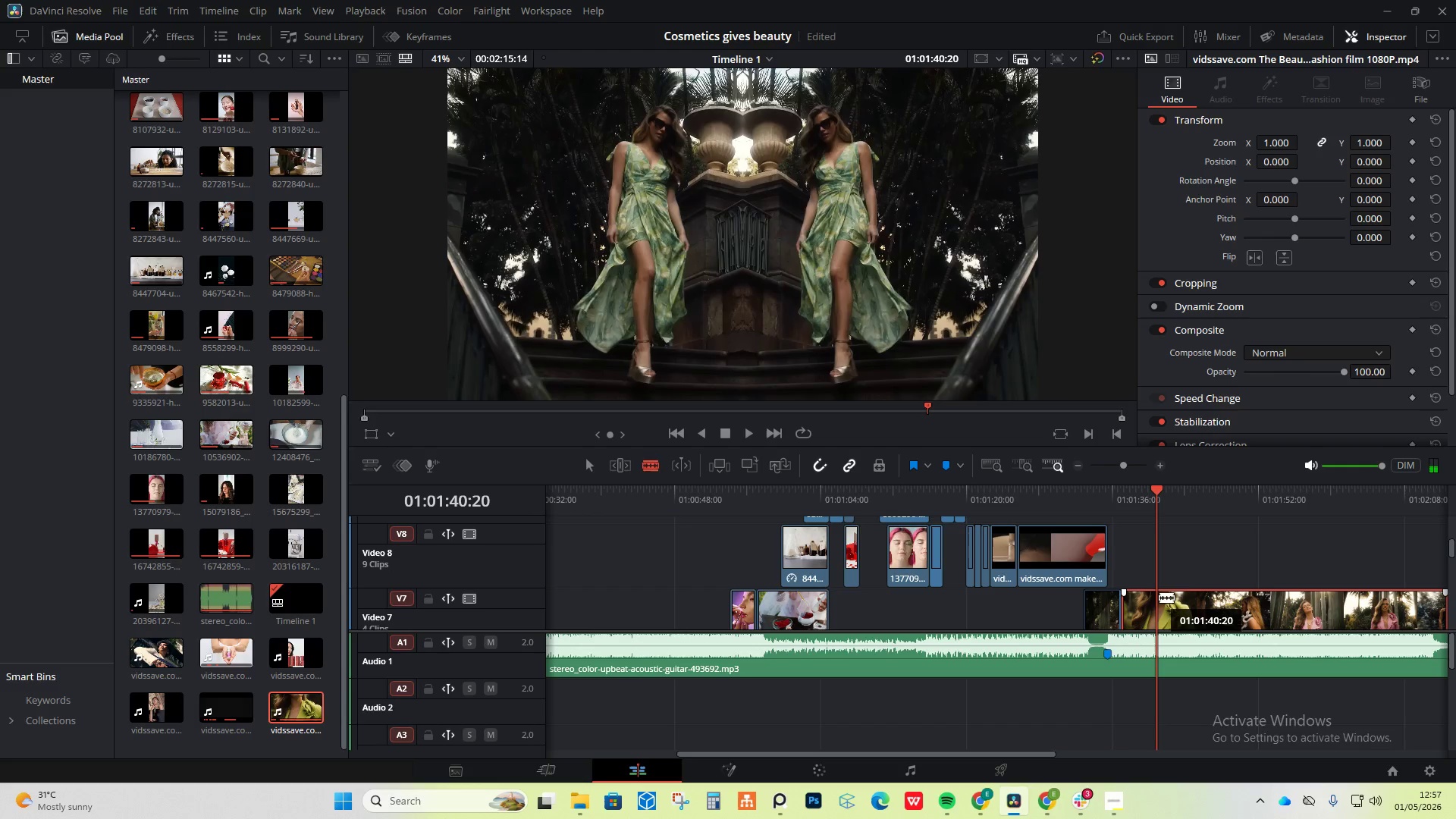 
left_click([1157, 597])
 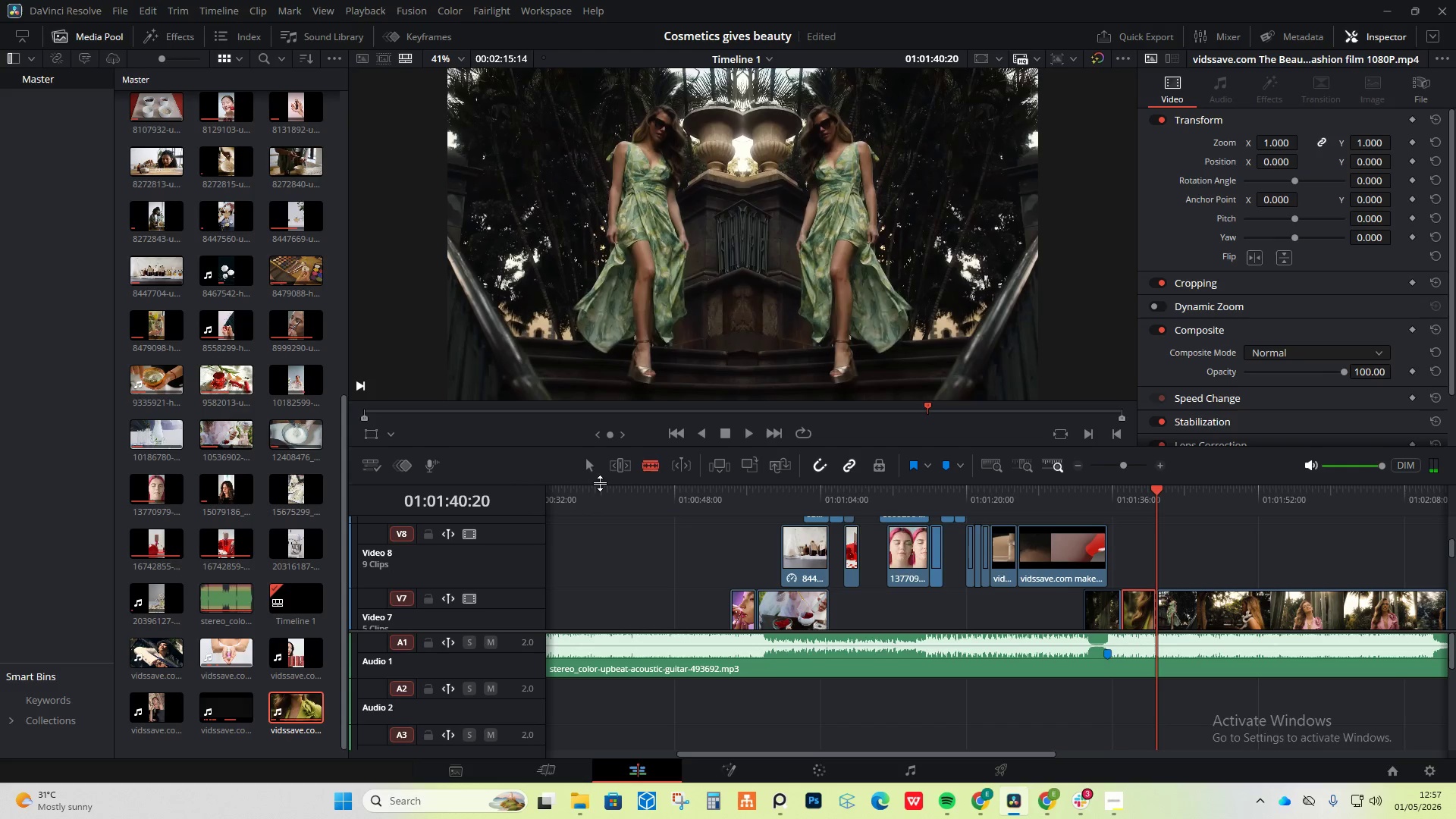 
left_click([588, 469])
 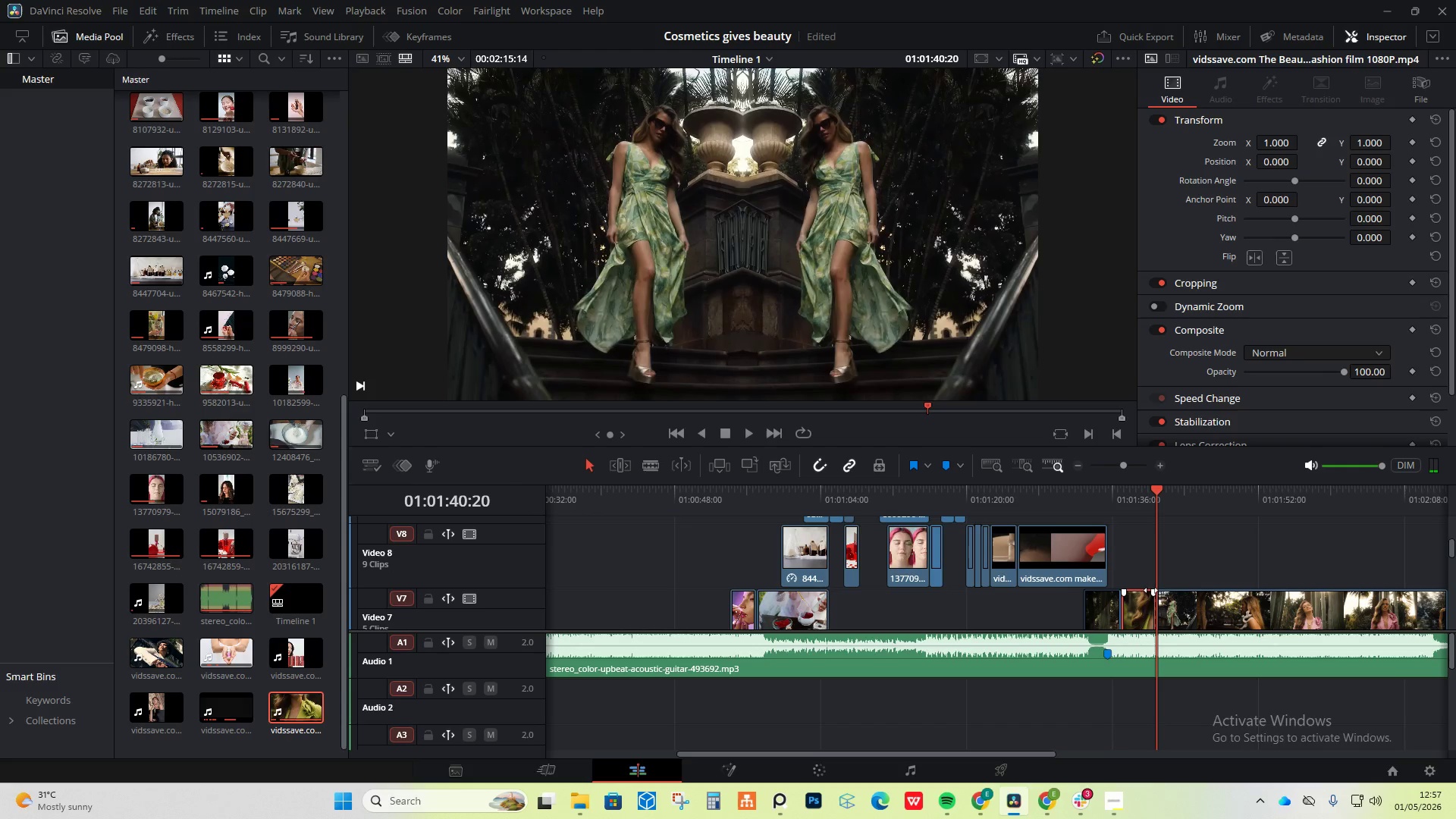 
left_click([1144, 607])
 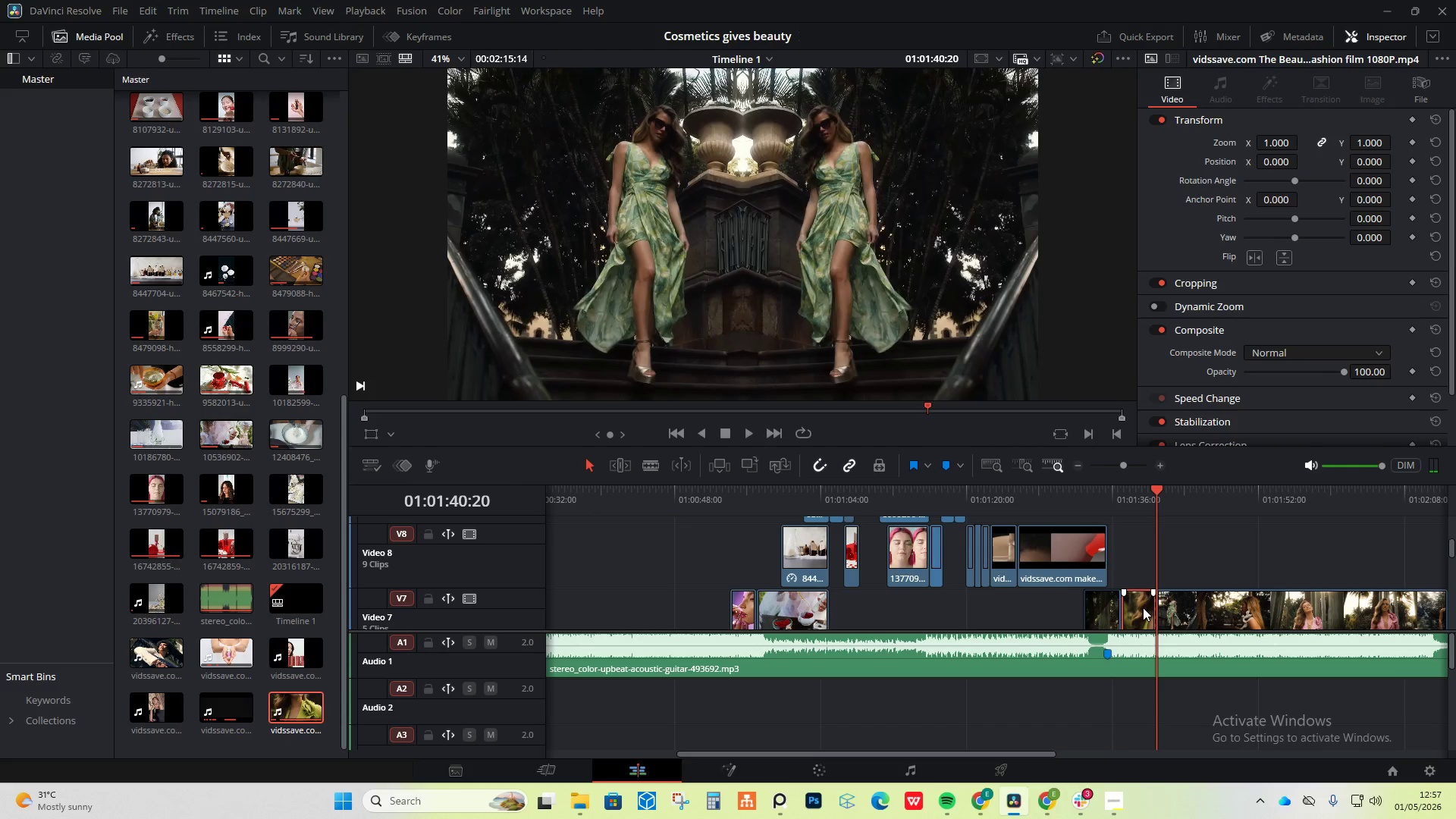 
right_click([1143, 607])
 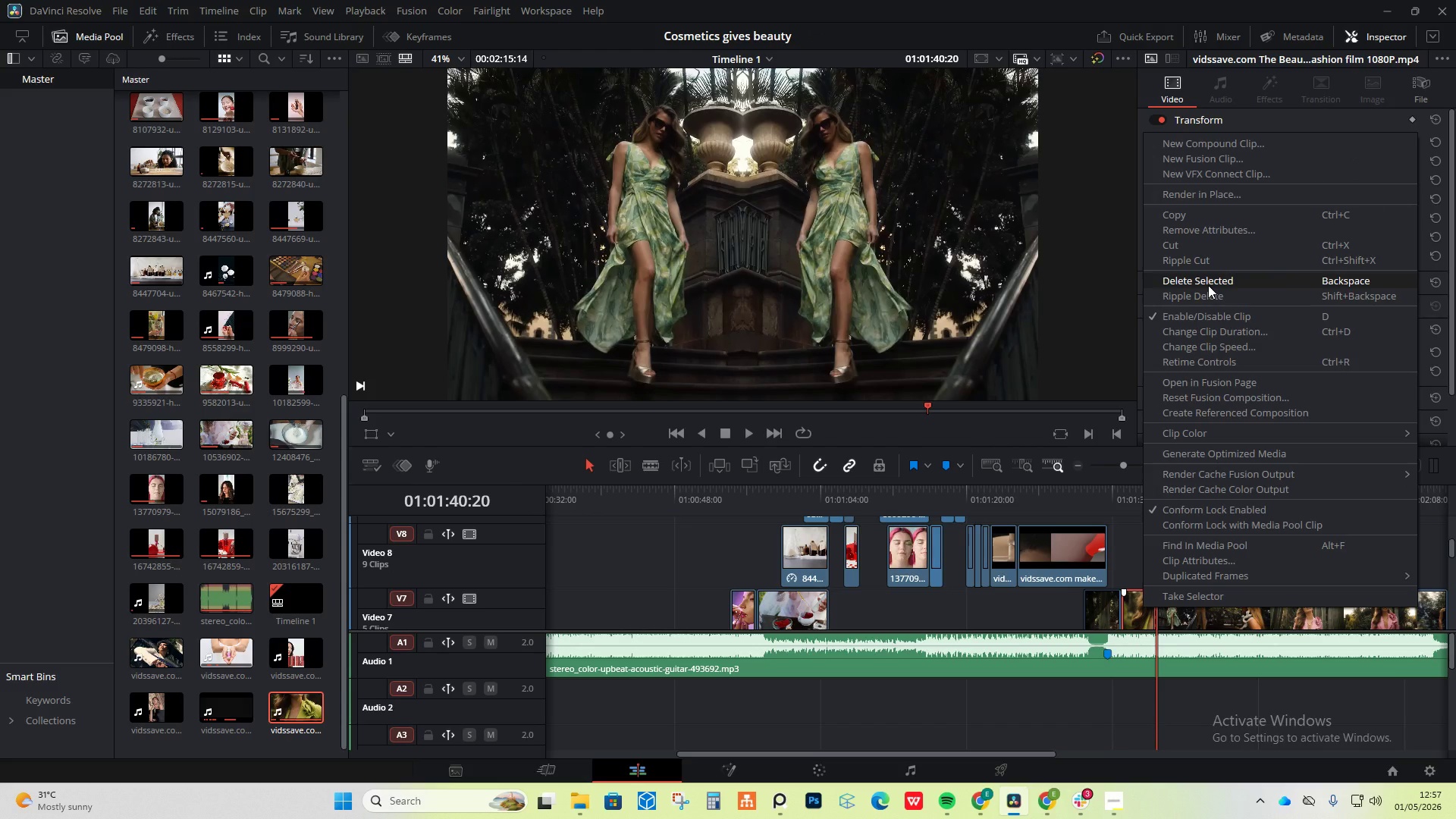 
left_click([1104, 497])
 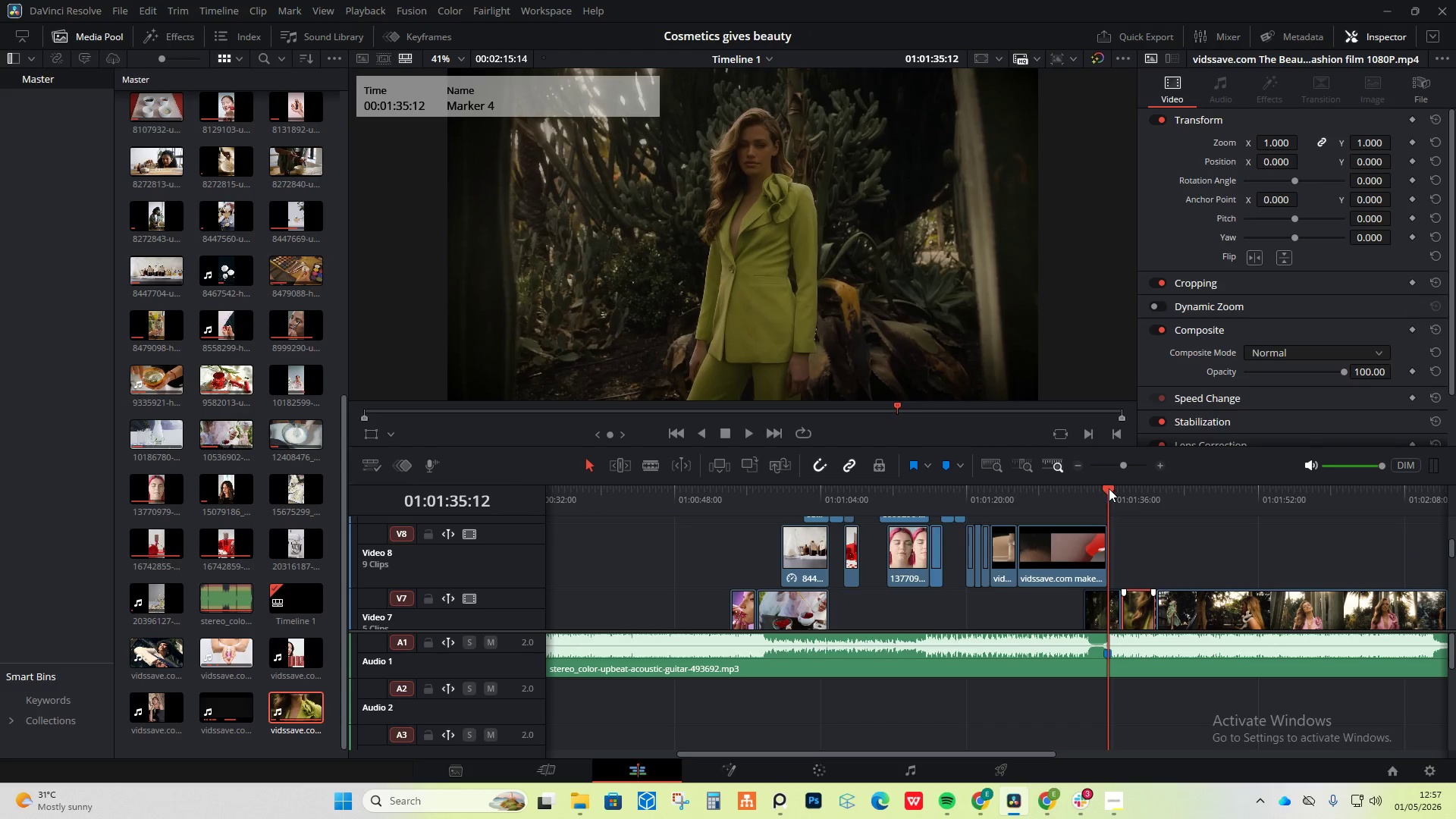 
left_click_drag(start_coordinate=[1109, 488], to_coordinate=[1194, 494])
 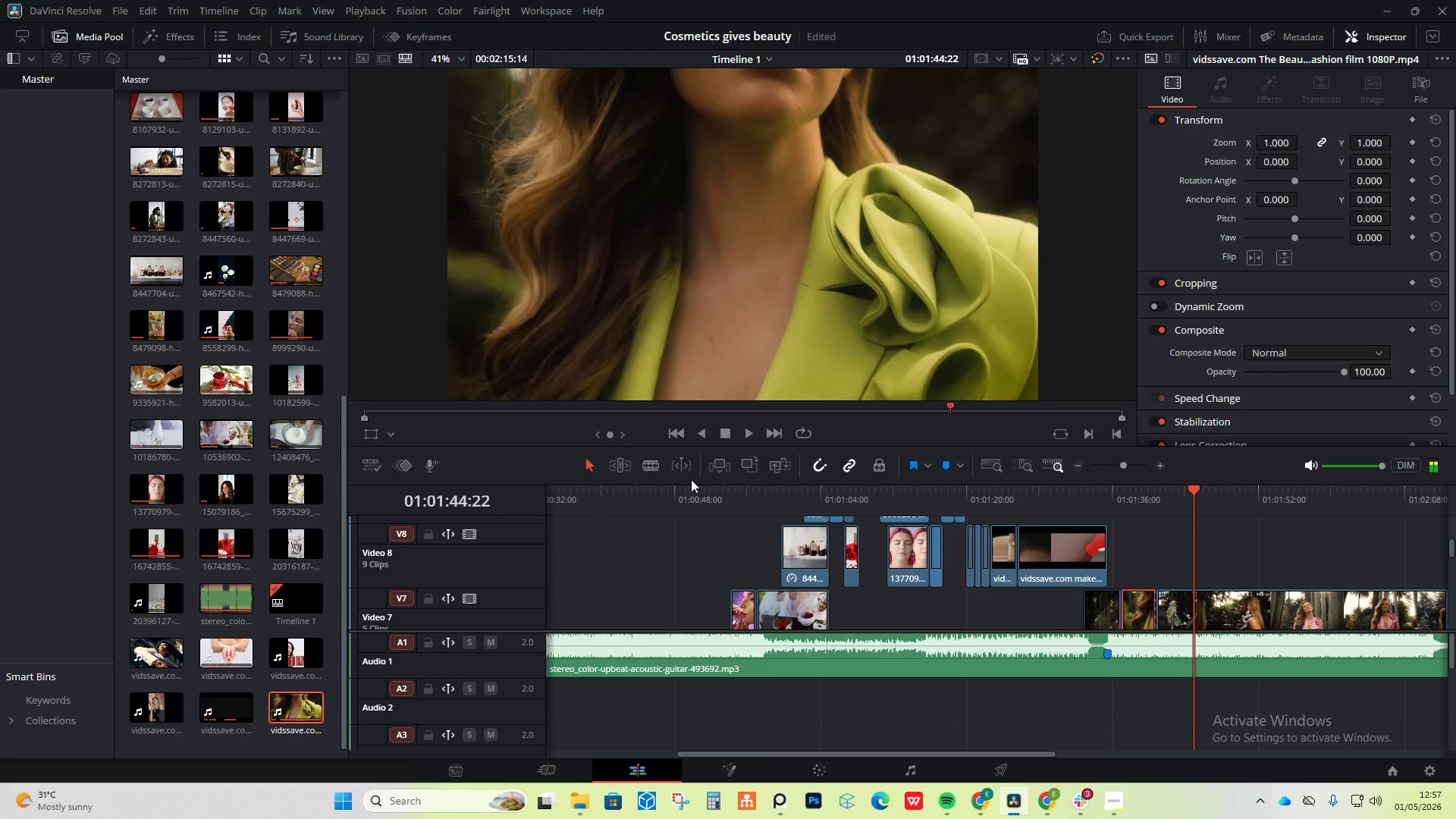 
left_click([651, 466])
 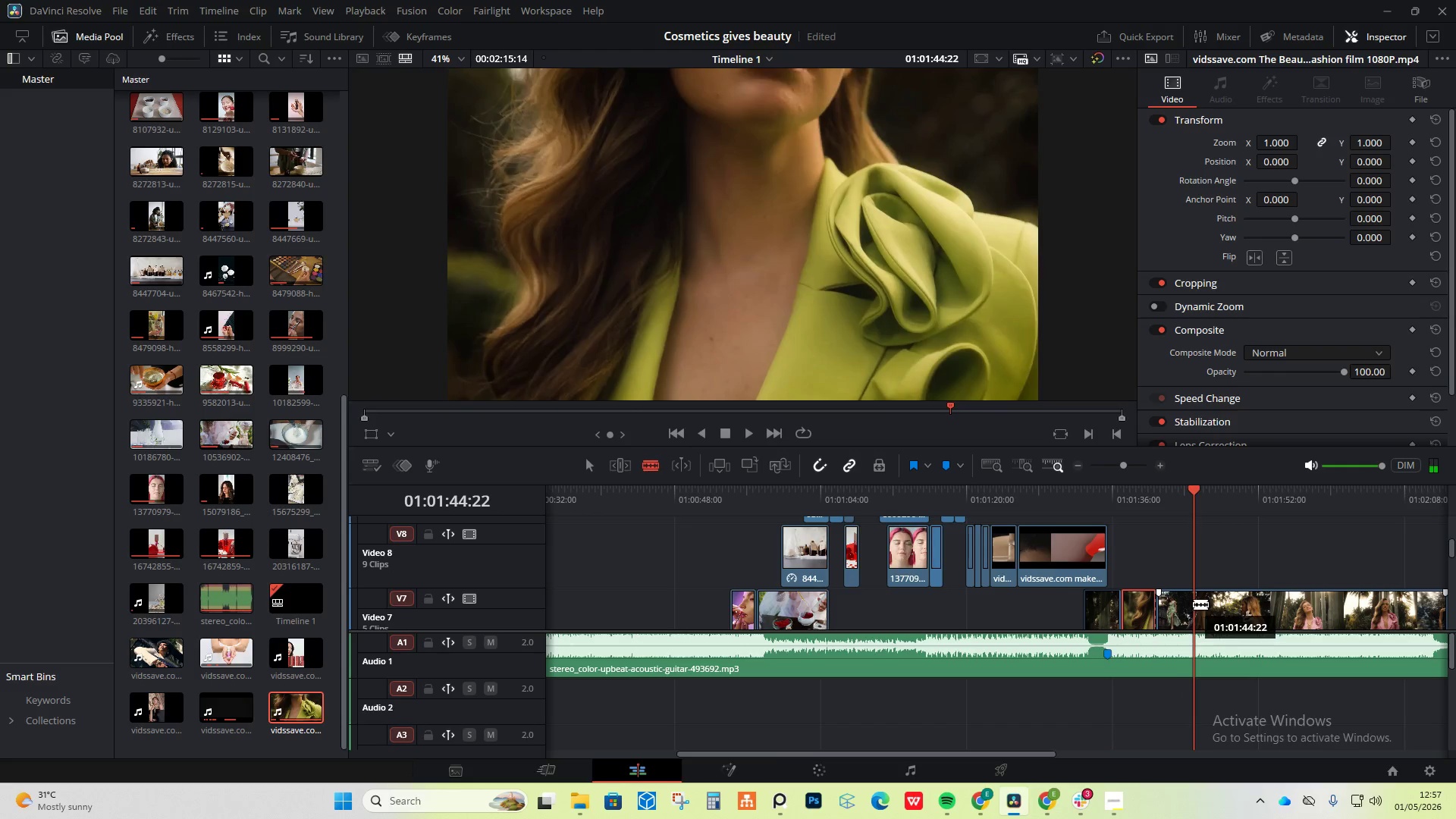 
left_click([1193, 604])
 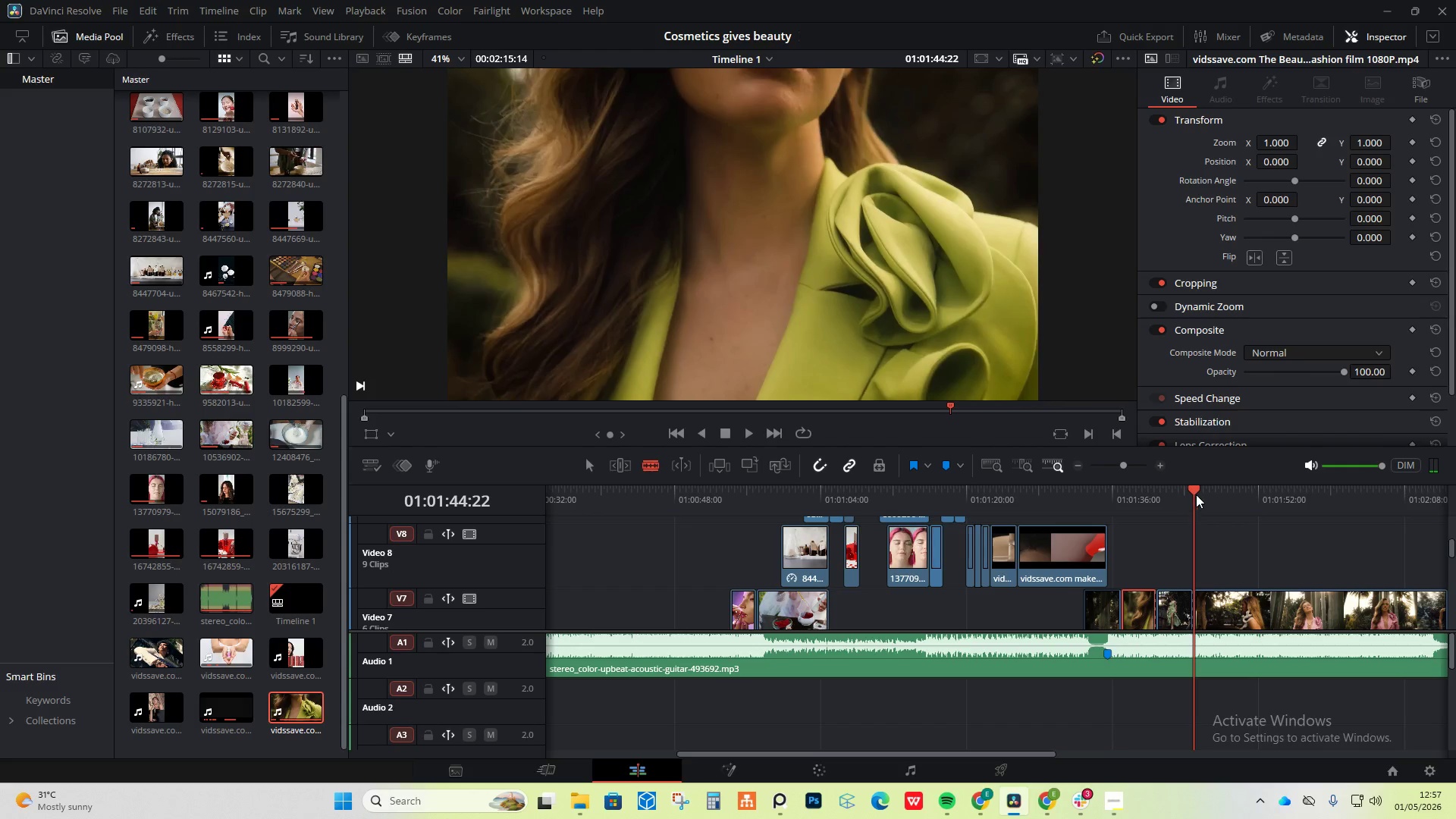 
left_click_drag(start_coordinate=[1196, 490], to_coordinate=[1413, 492])
 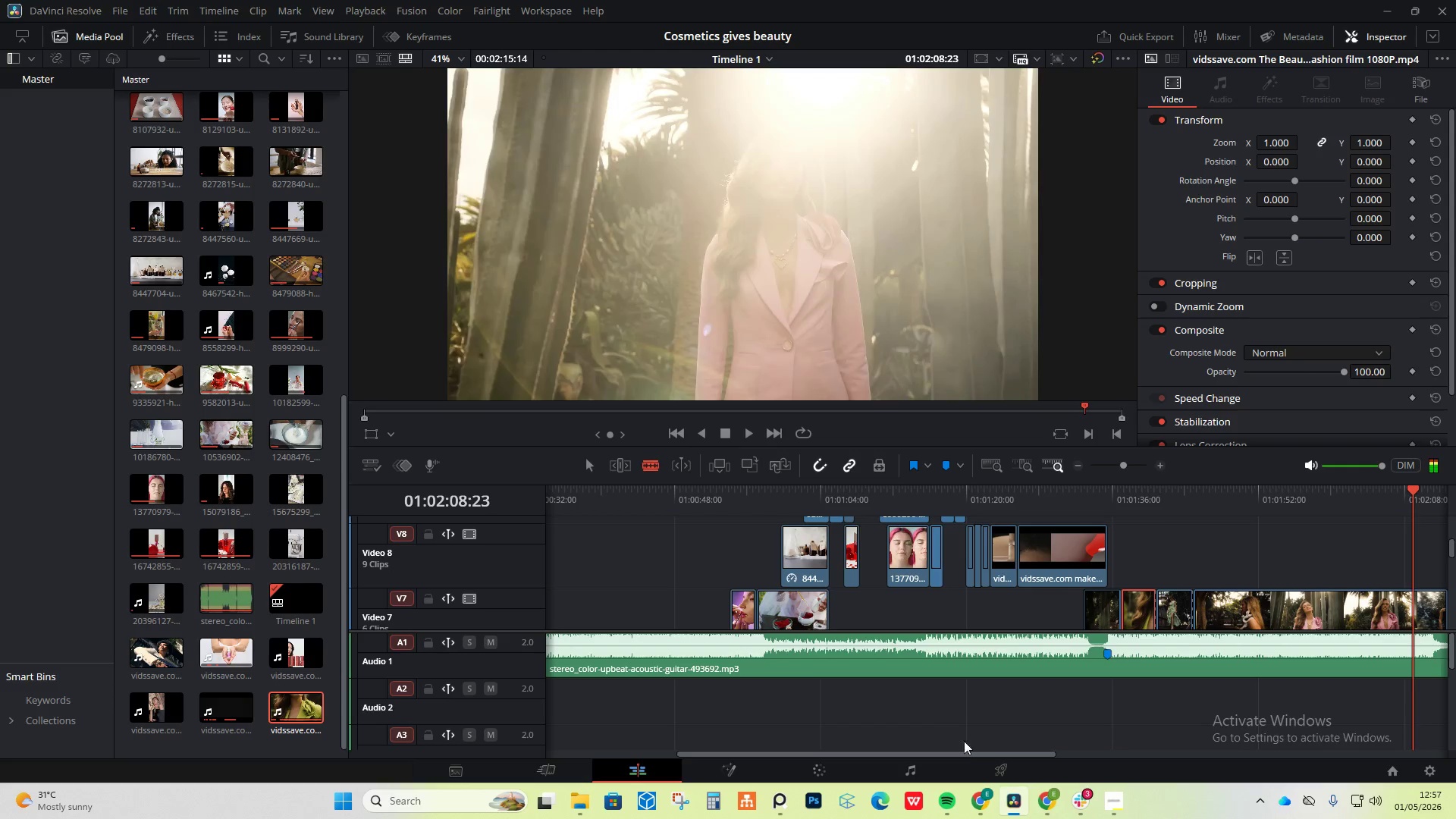 
left_click_drag(start_coordinate=[967, 752], to_coordinate=[1083, 755])
 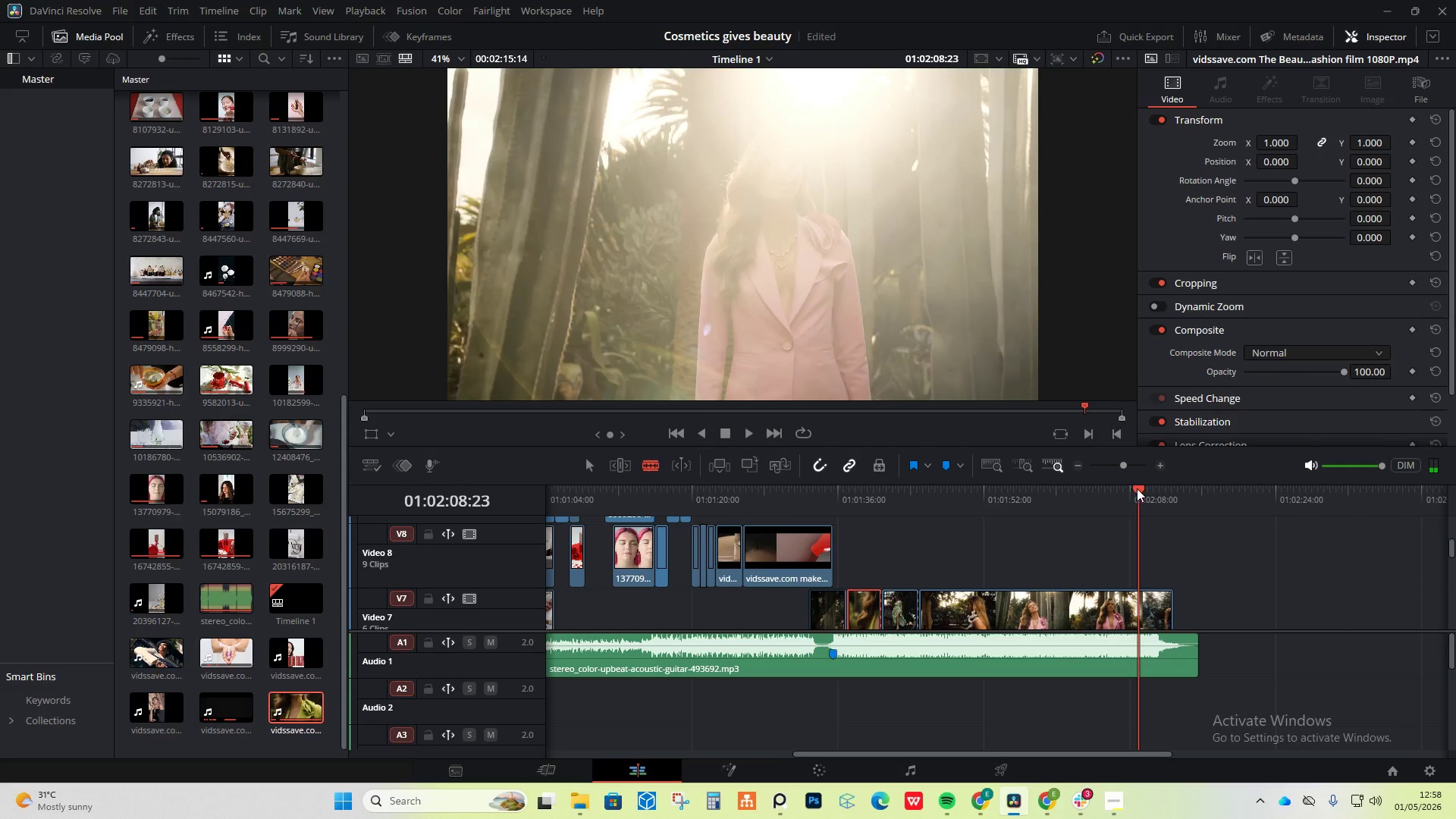 
left_click_drag(start_coordinate=[1144, 488], to_coordinate=[1005, 491])
 